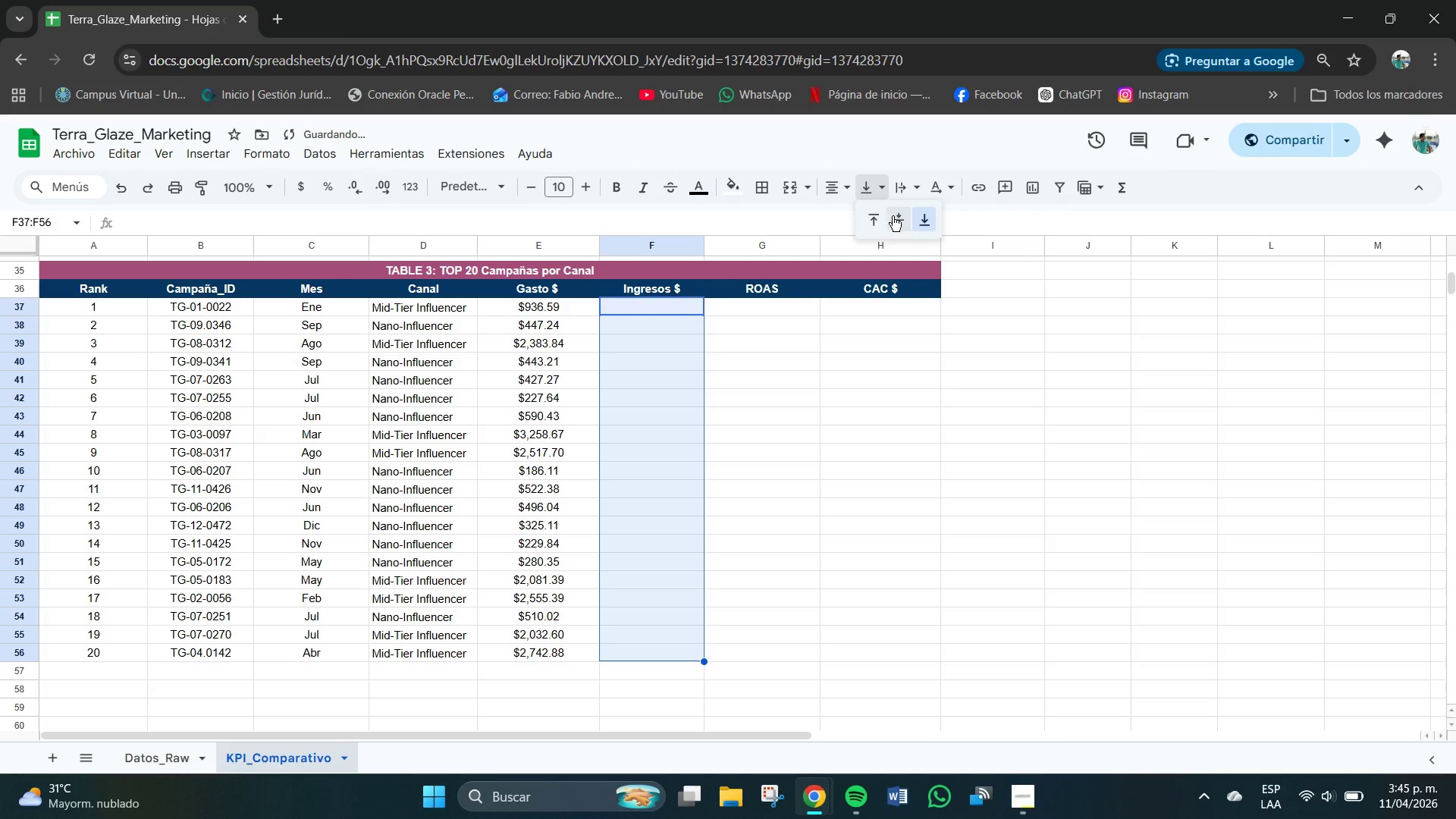 
left_click([893, 216])
 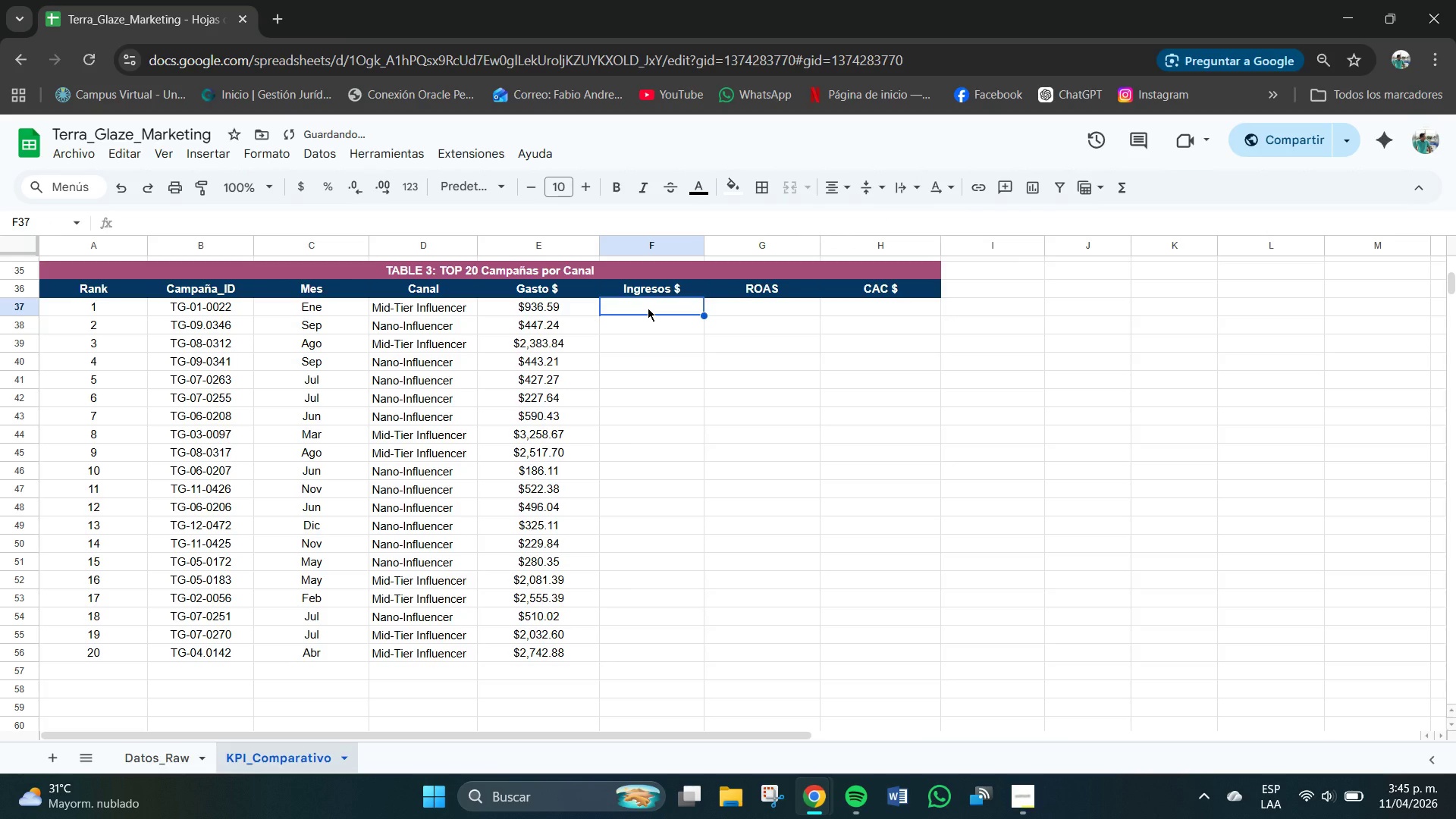 
wait(6.78)
 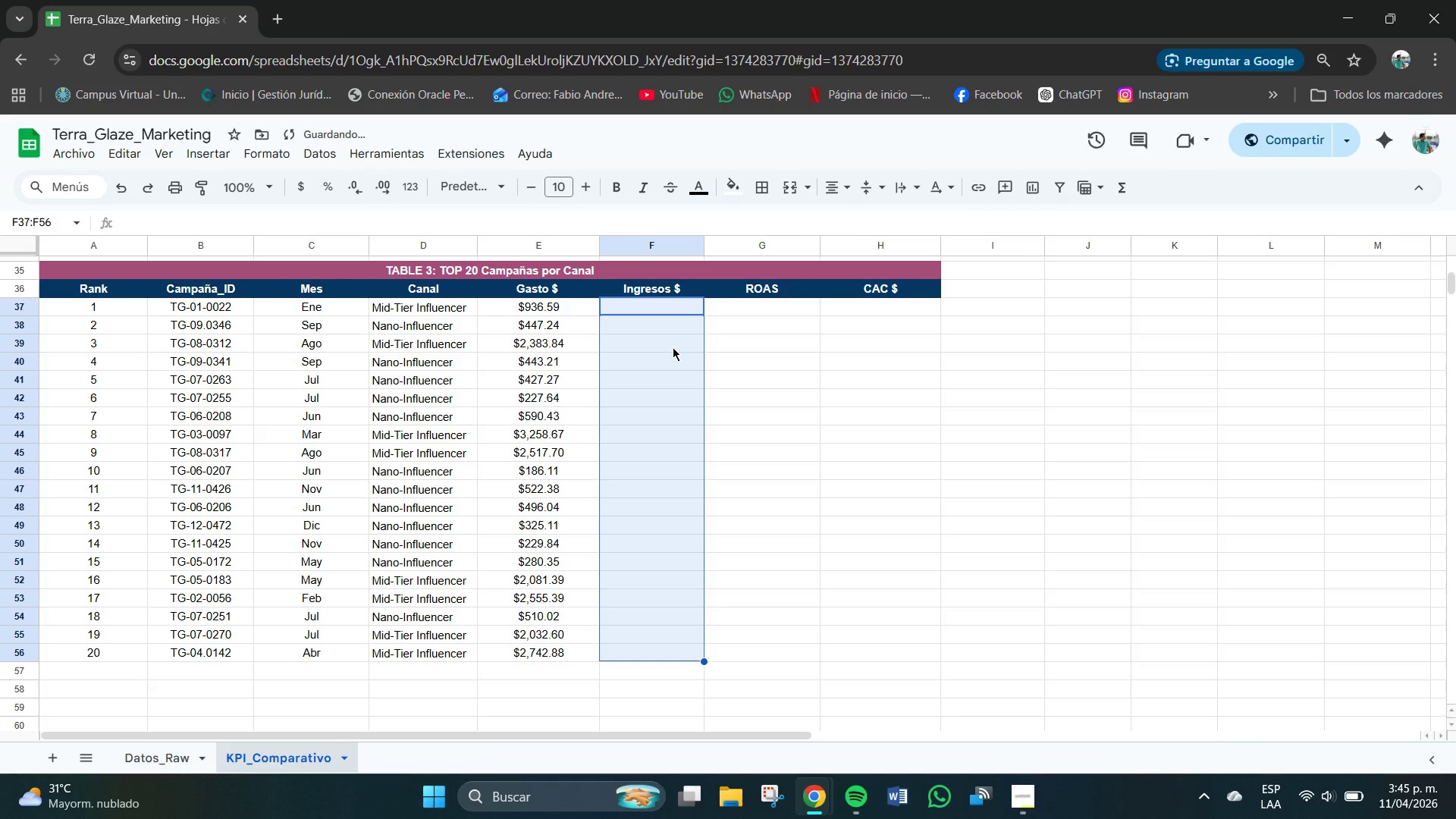 
key(Numpad1)
 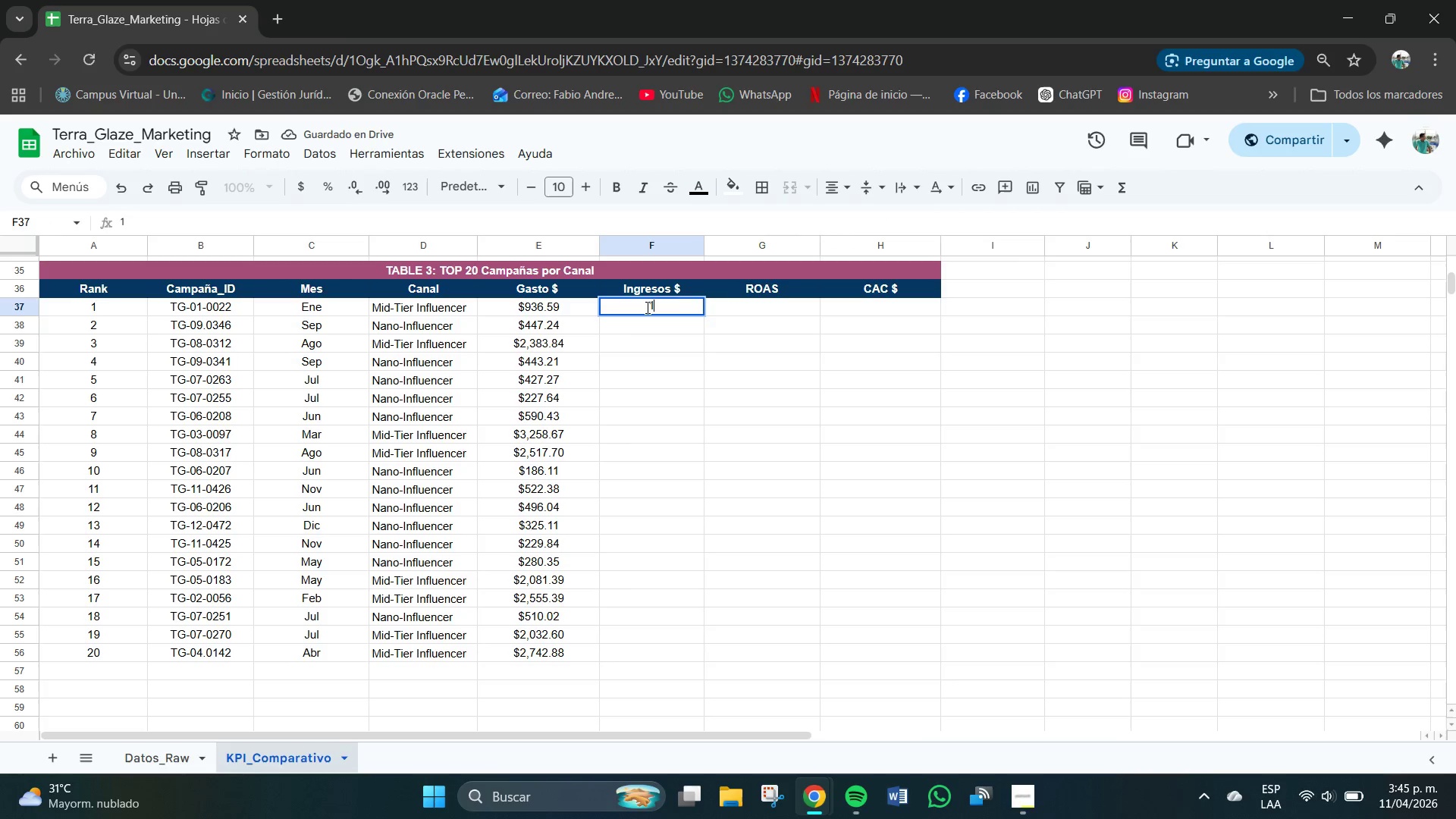 
key(Numpad4)
 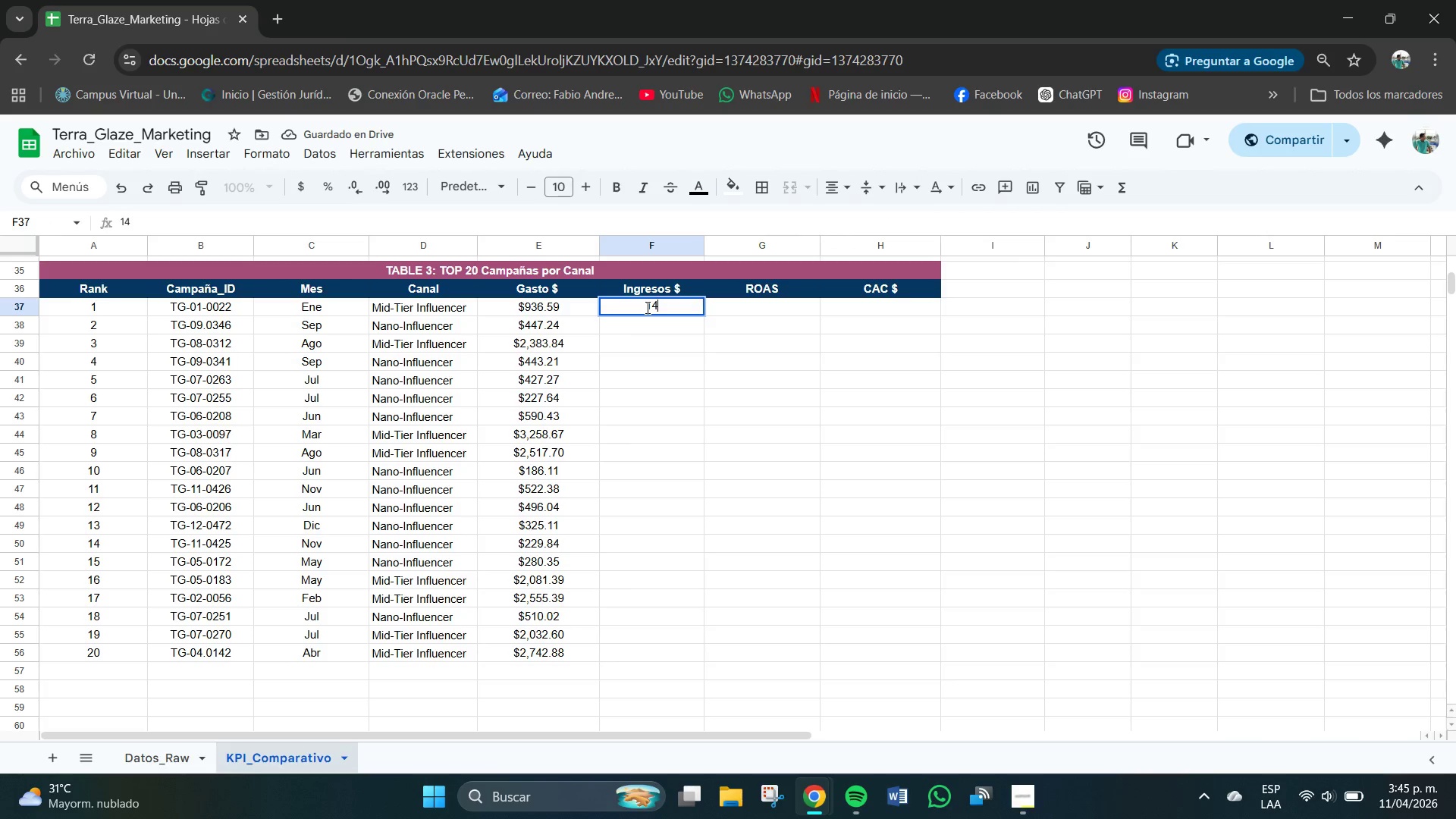 
key(Numpad2)
 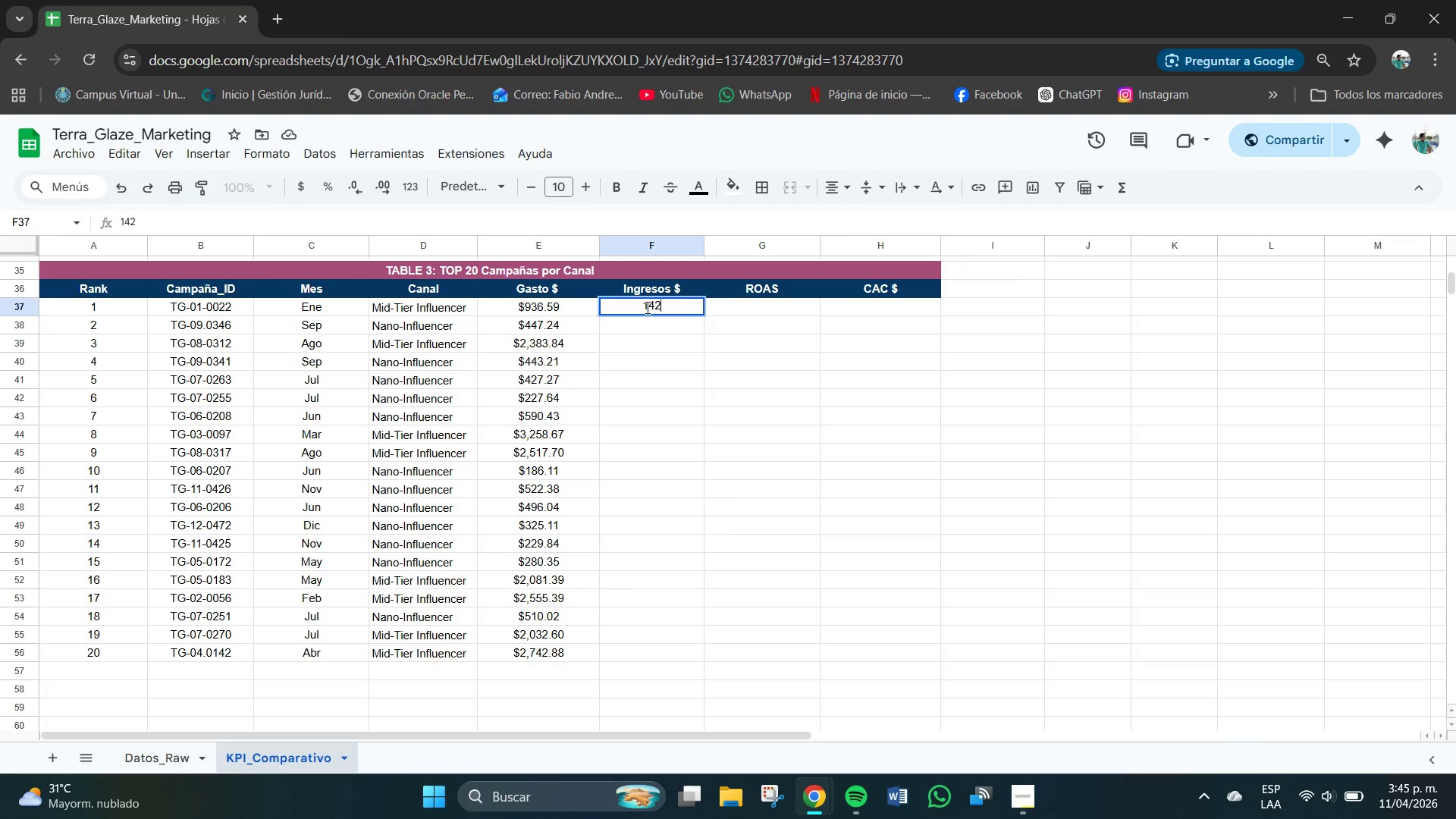 
key(Numpad3)
 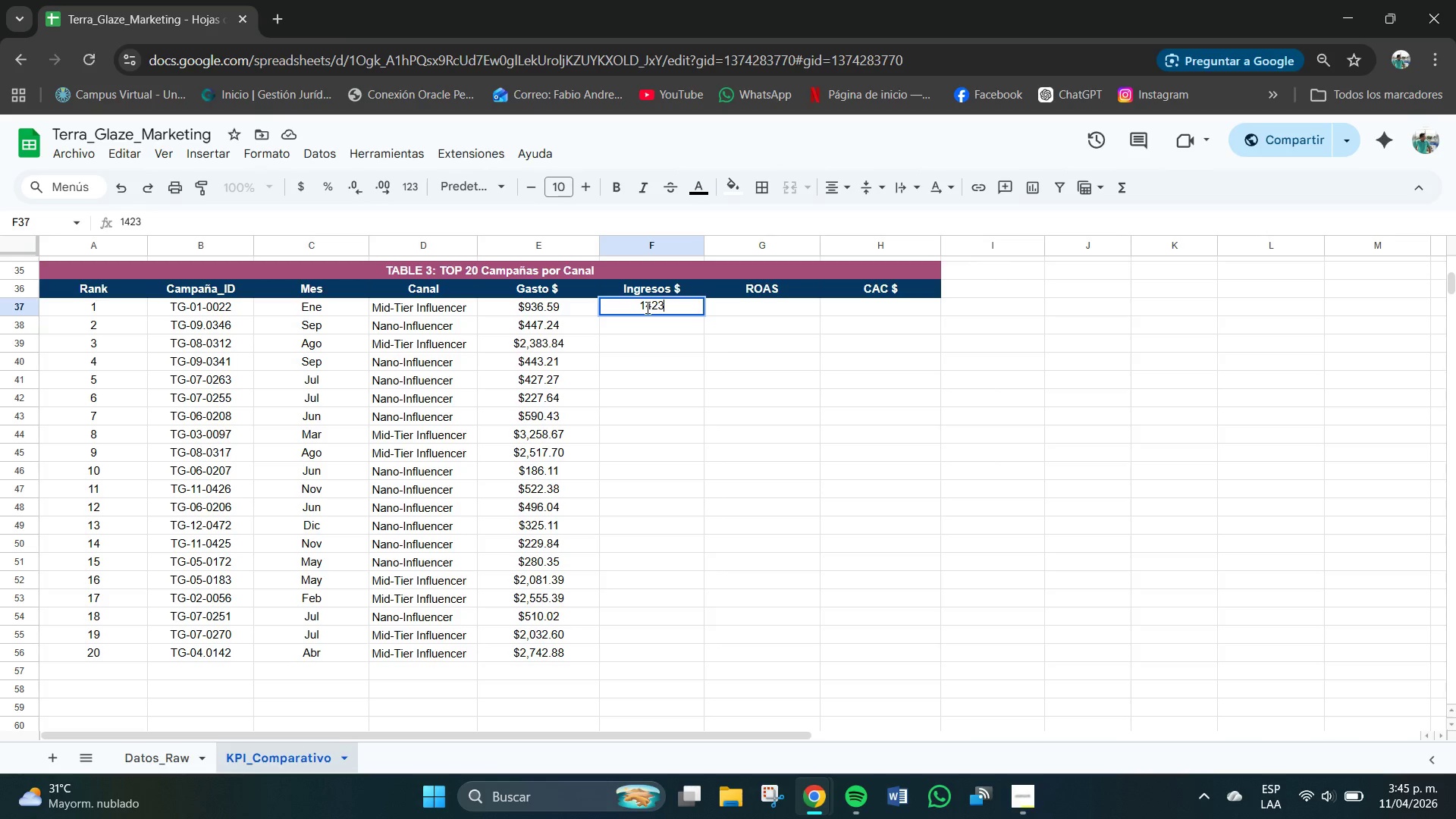 
key(Numpad2)
 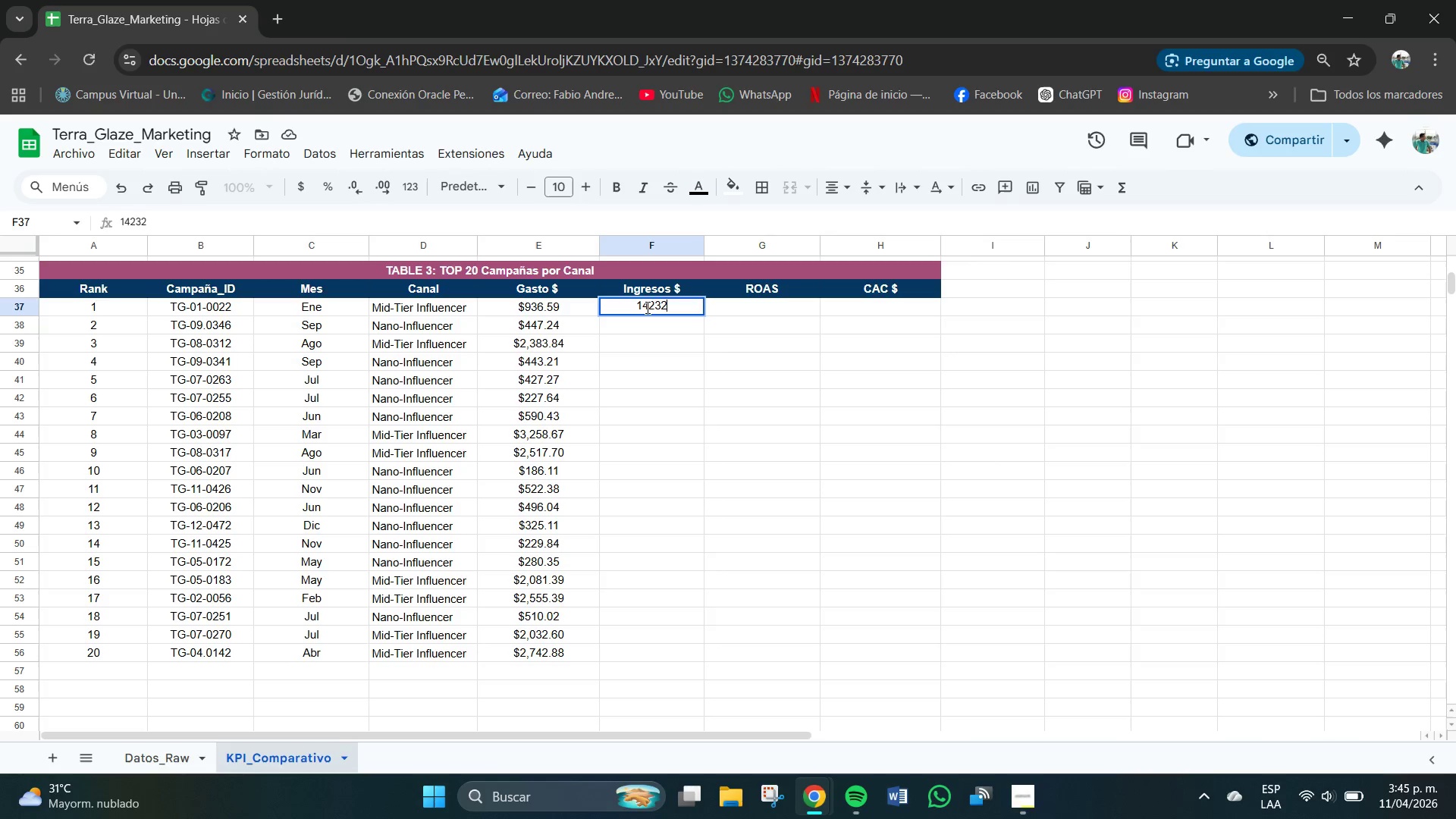 
key(Numpad7)
 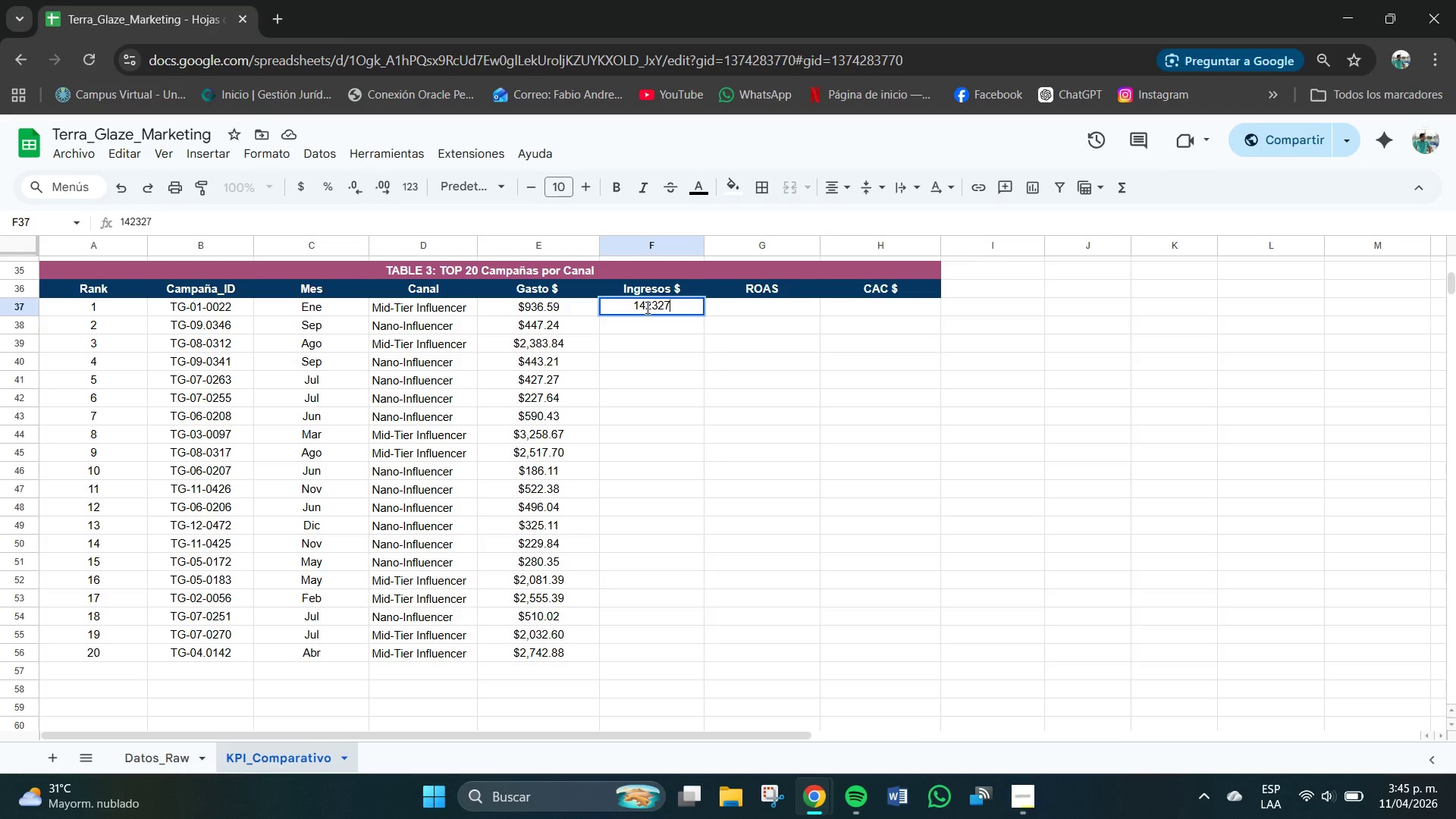 
key(NumpadDecimal)
 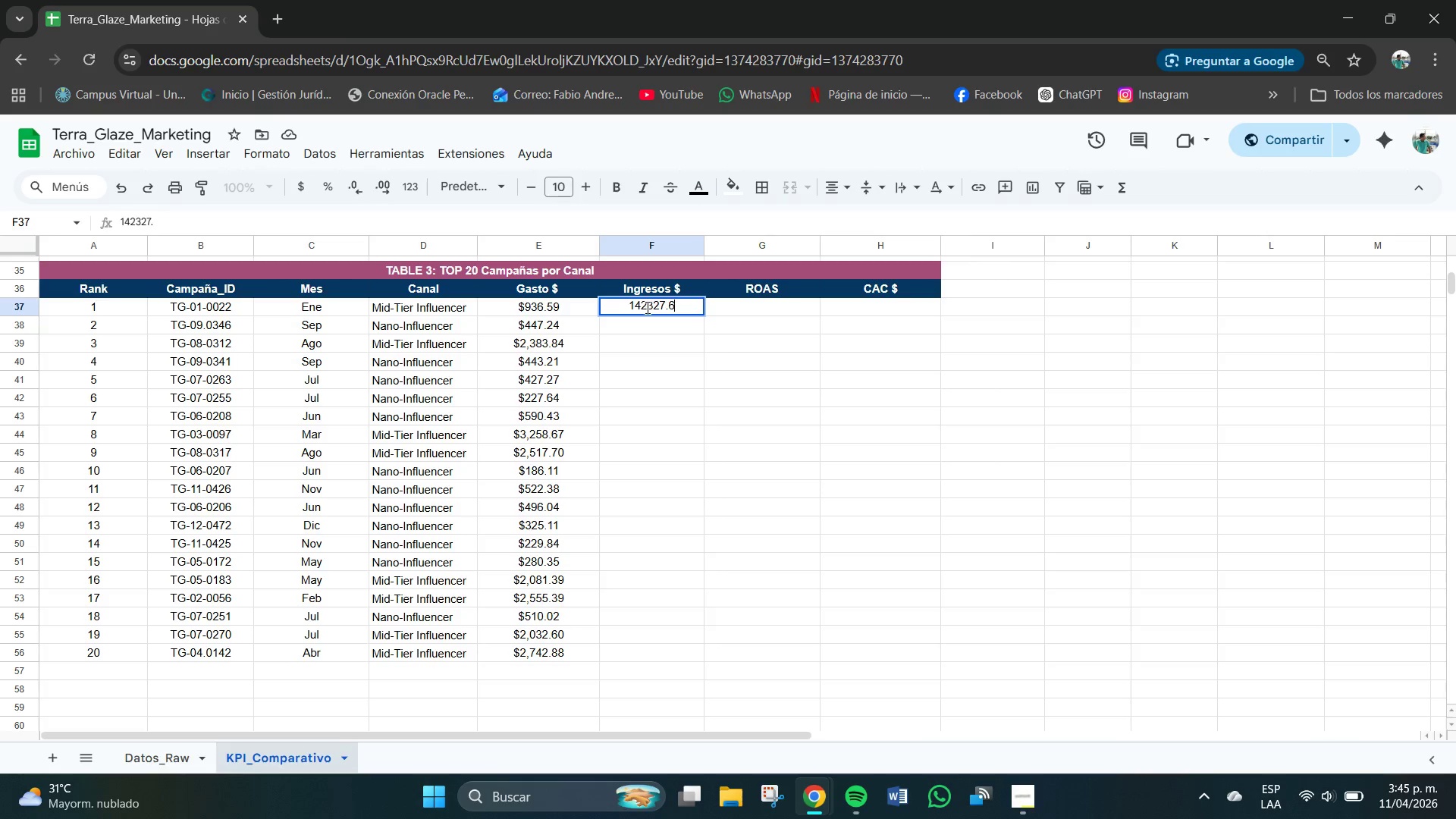 
key(Numpad6)
 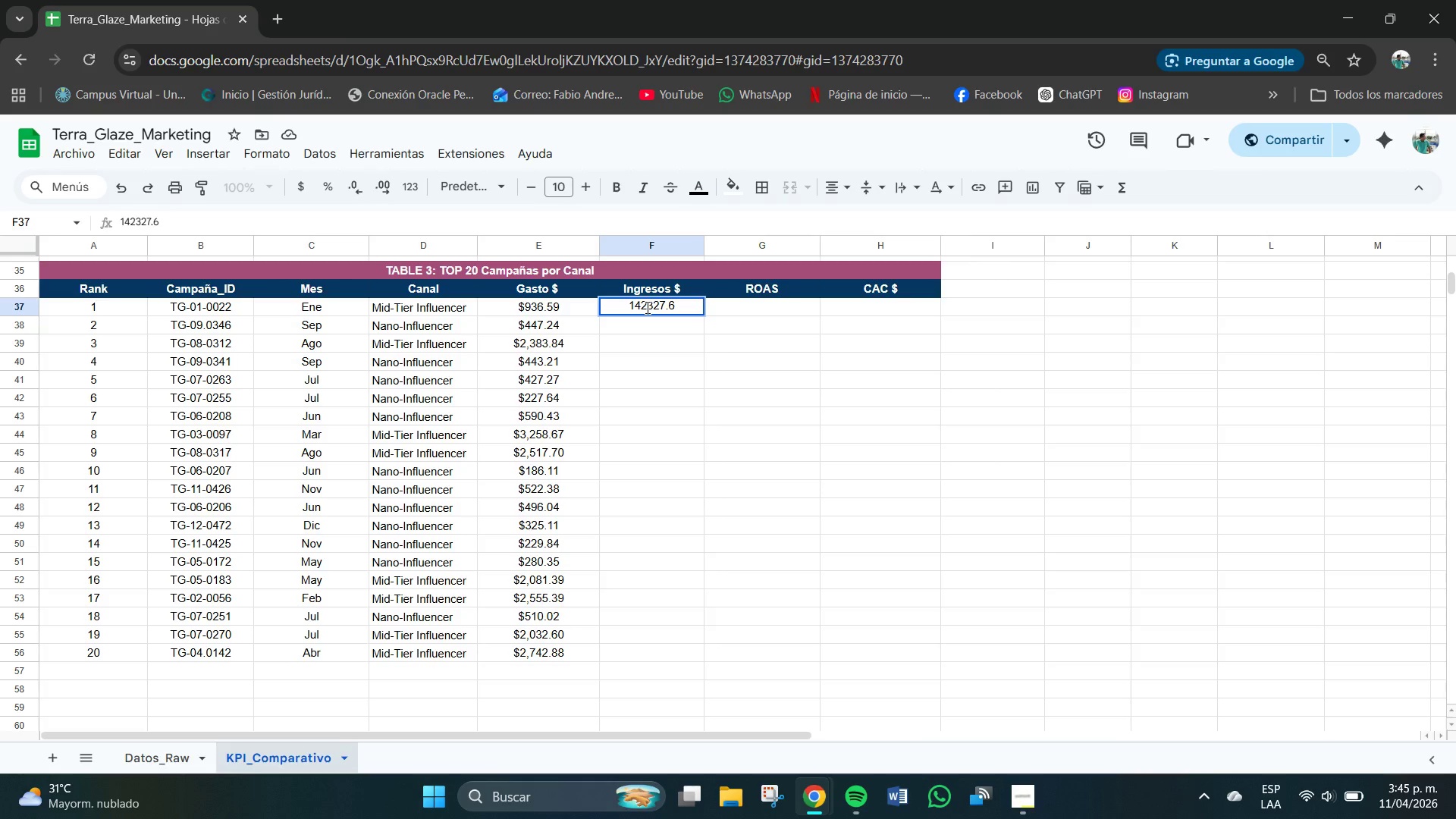 
key(Backspace)
 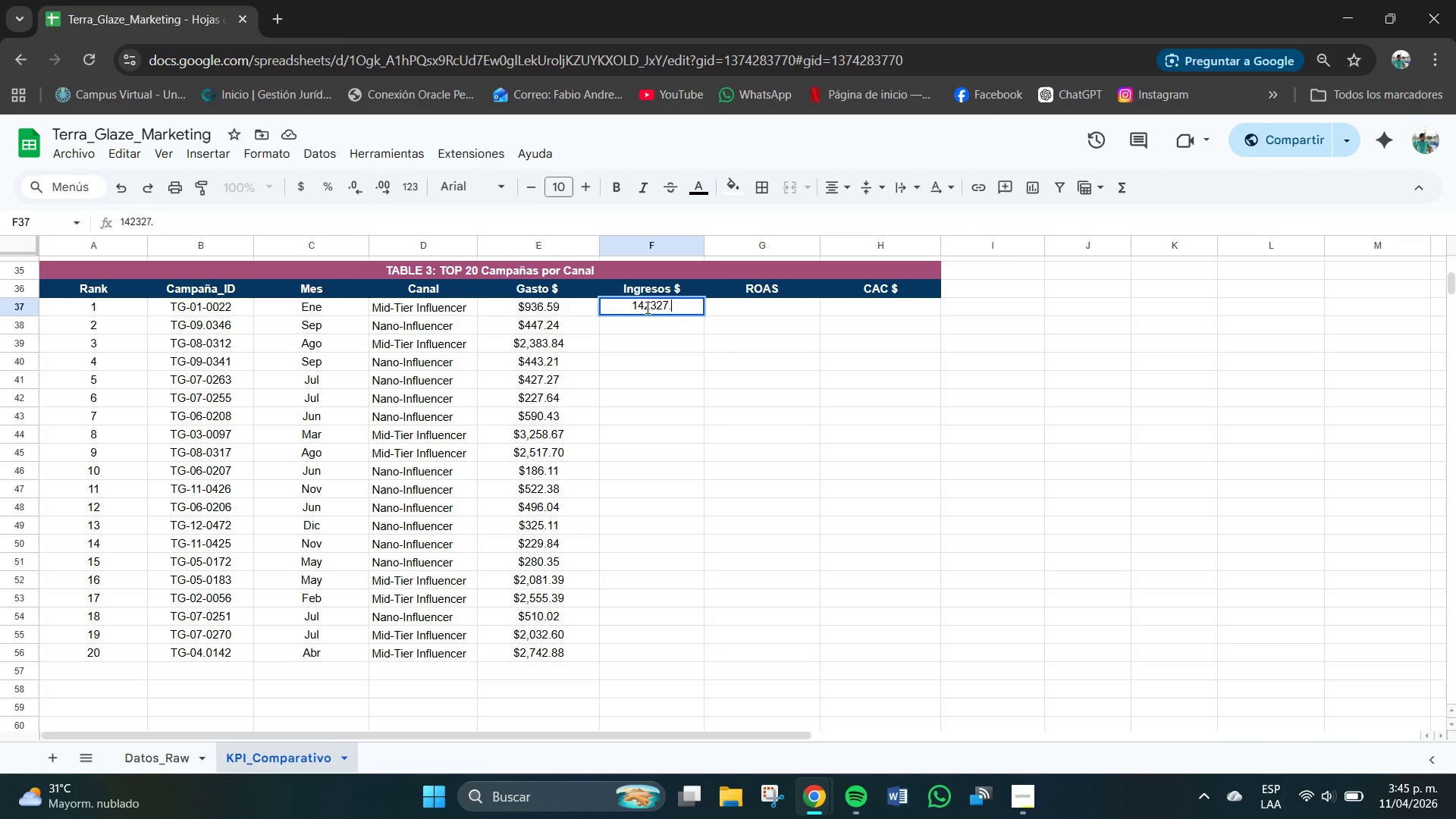 
key(Numpad3)
 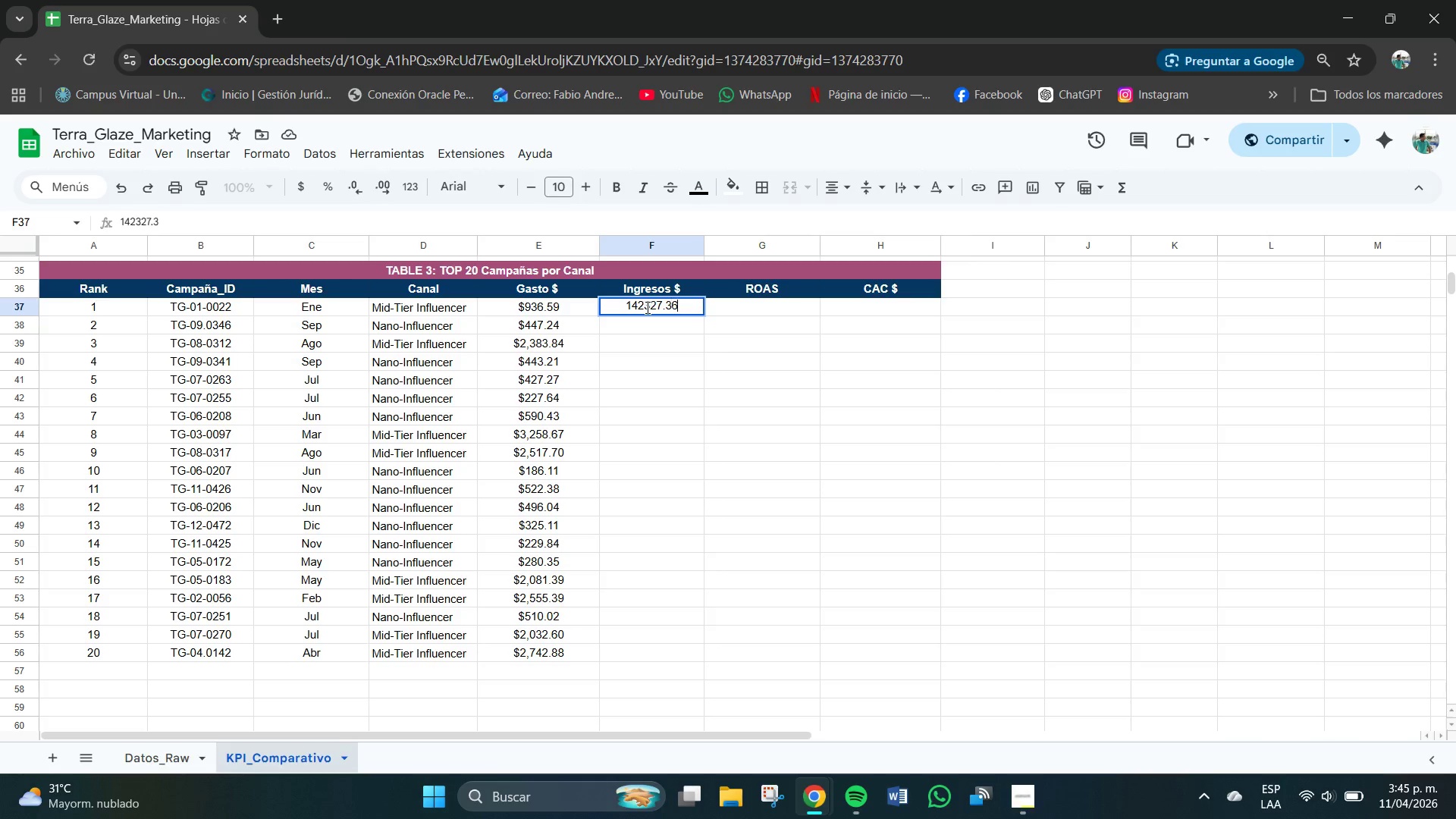 
key(Numpad6)
 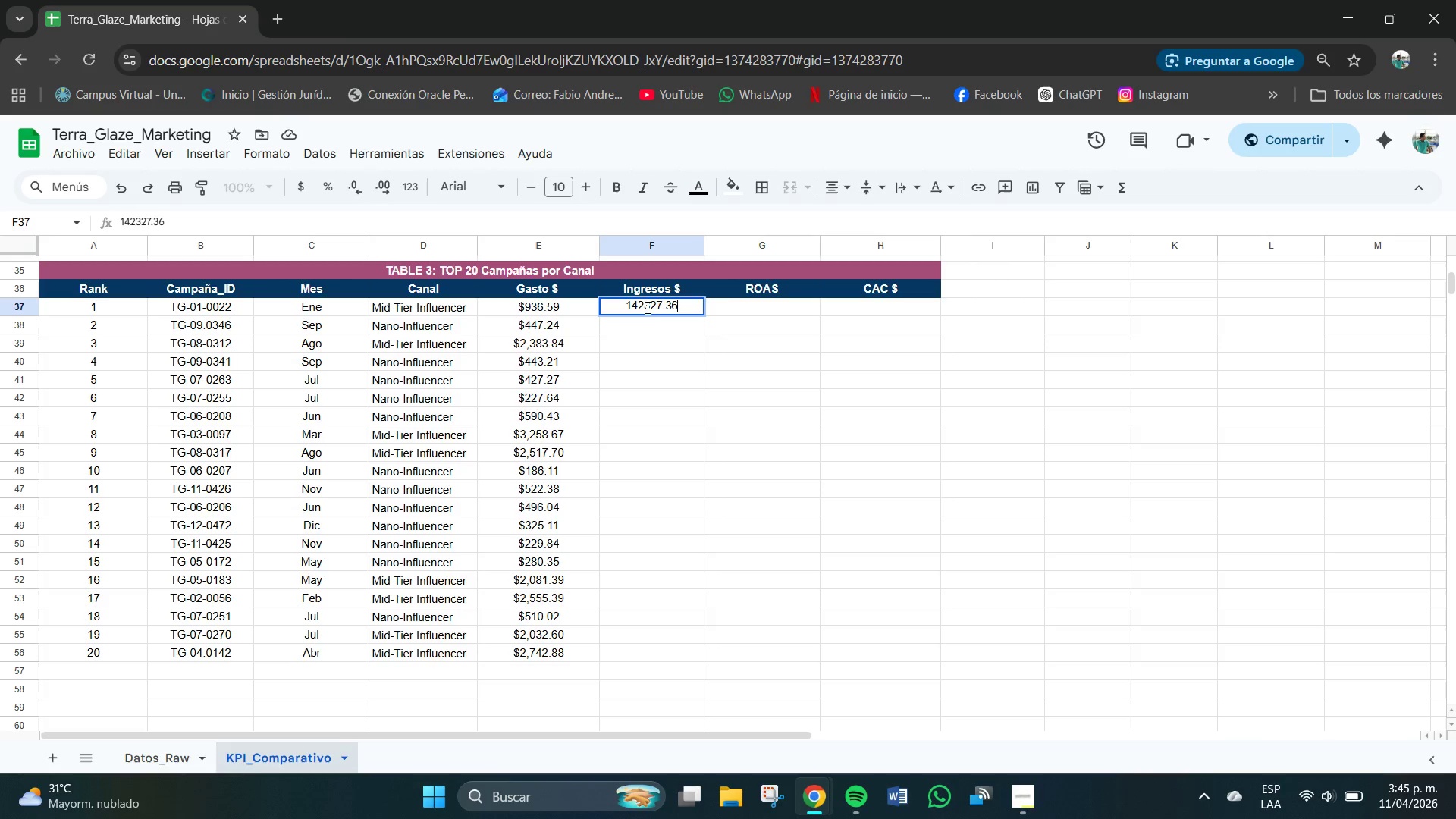 
key(NumpadEnter)
 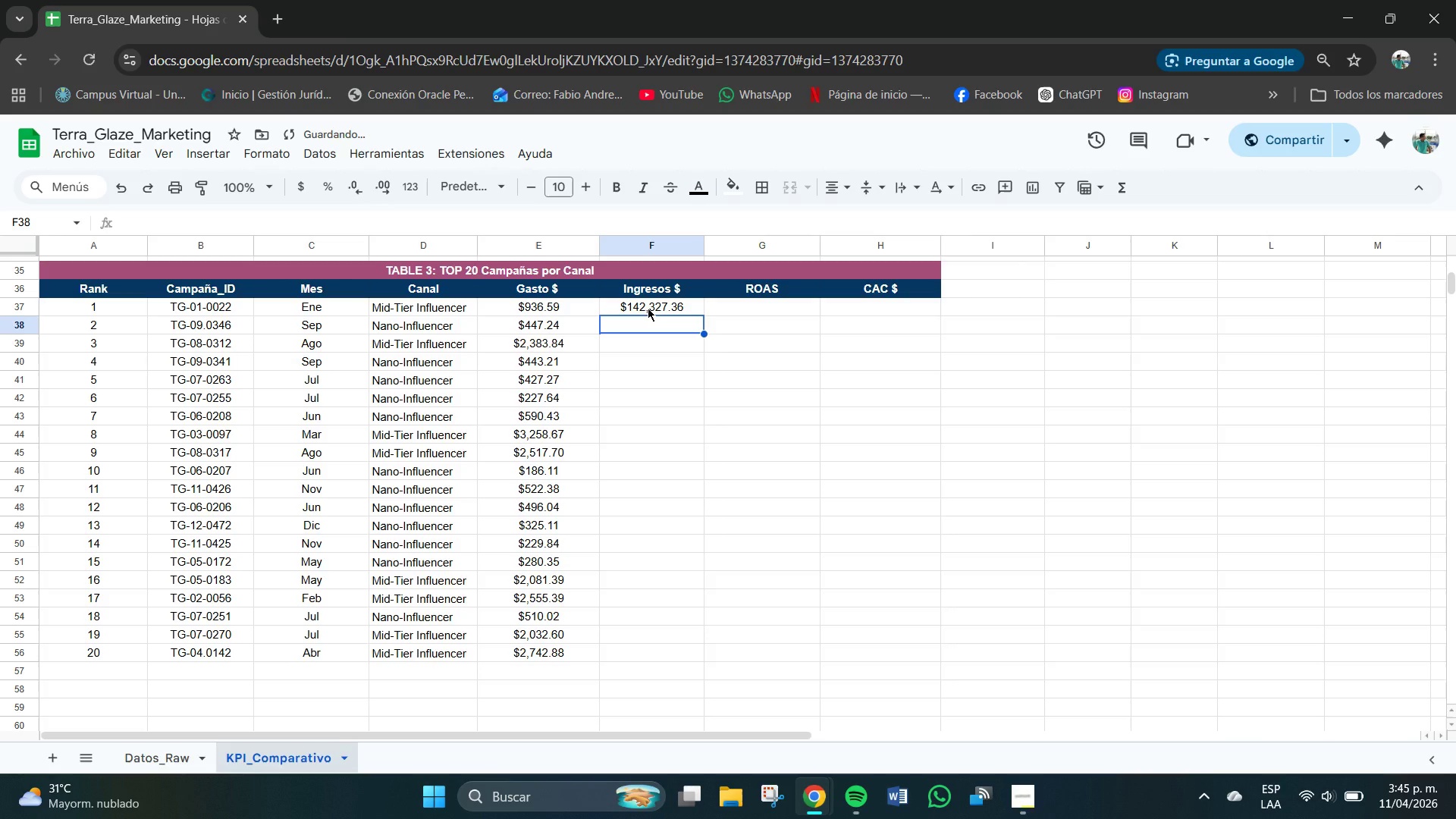 
key(Numpad5)
 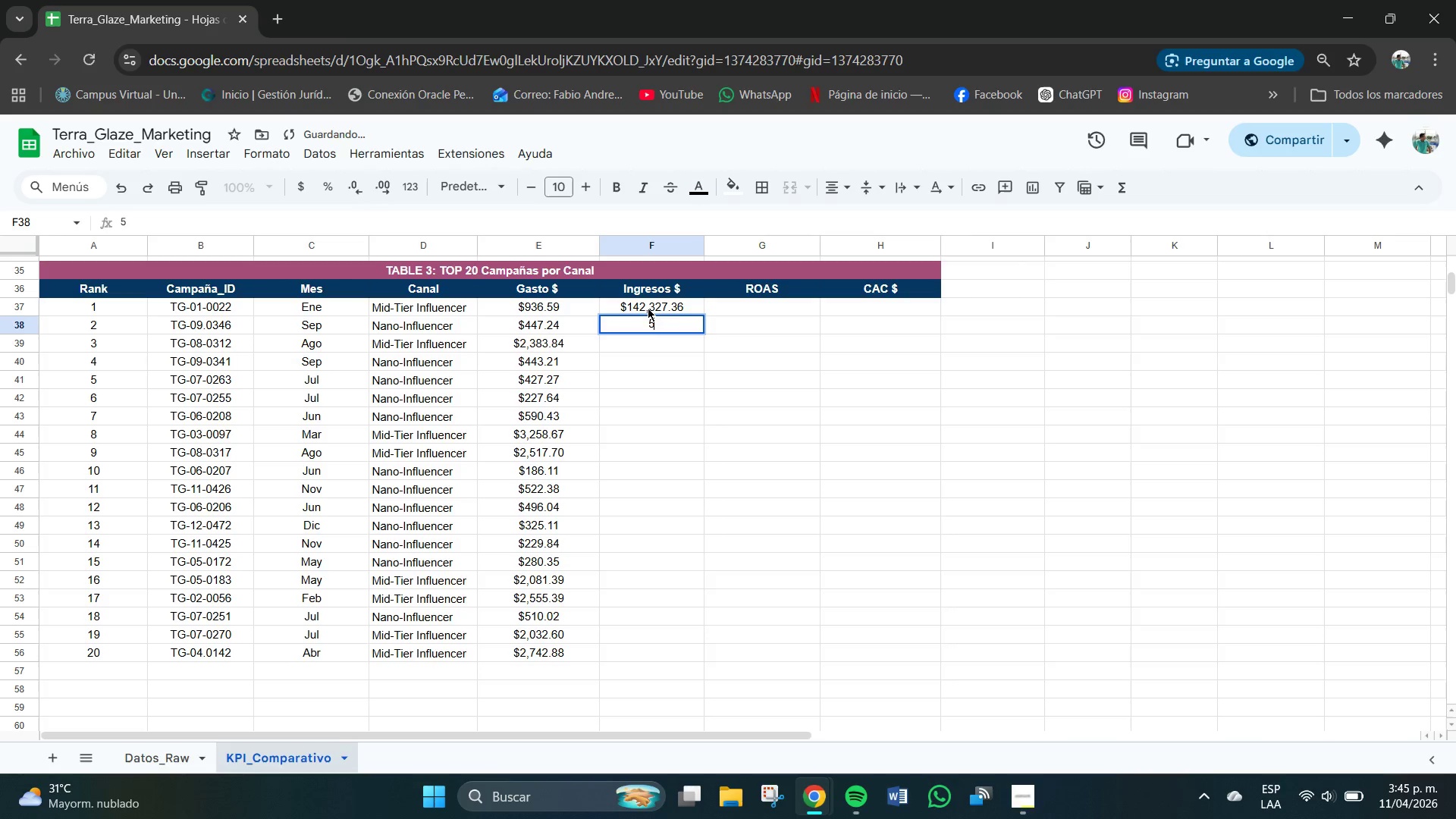 
key(Numpad5)
 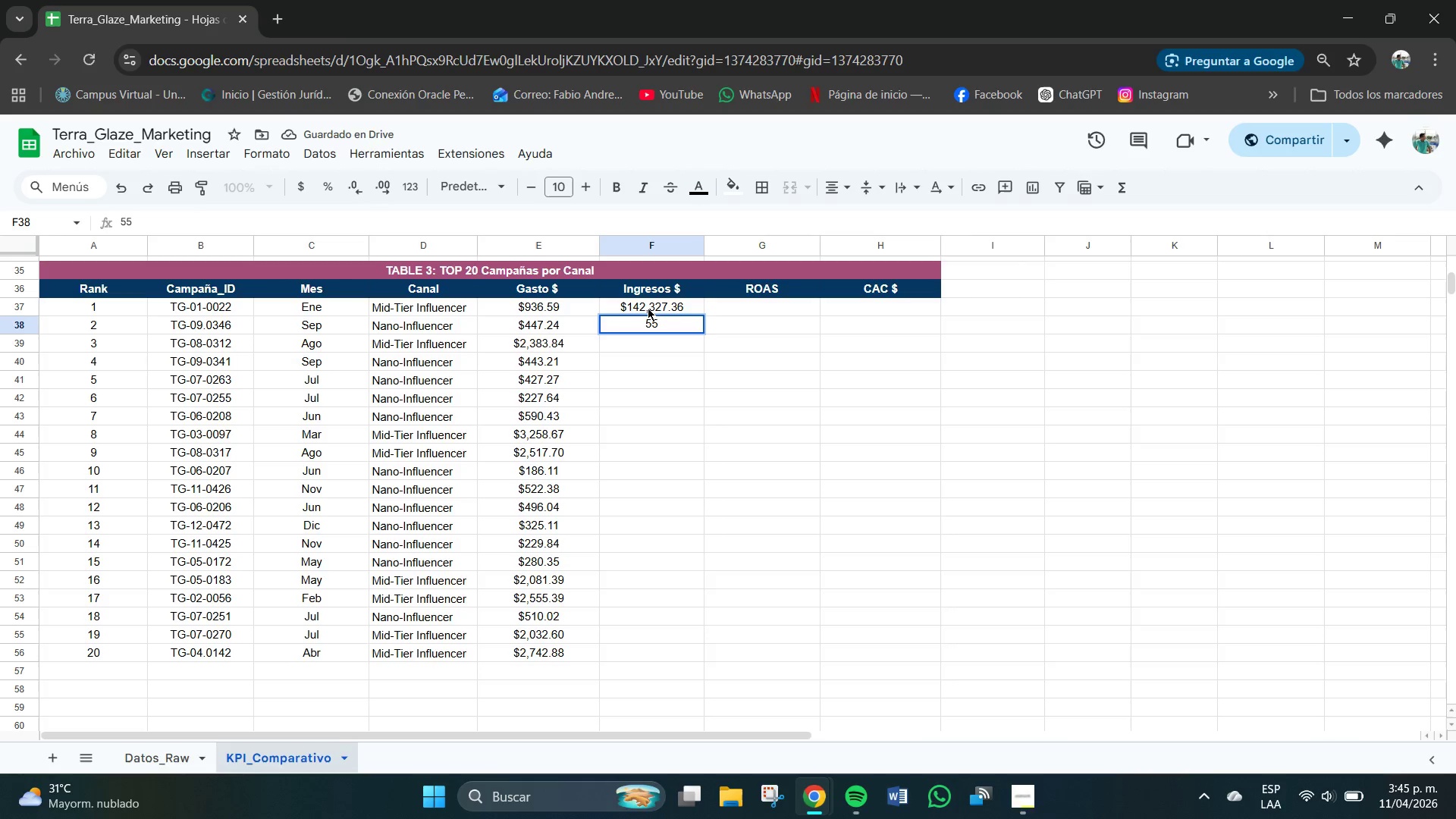 
key(Numpad8)
 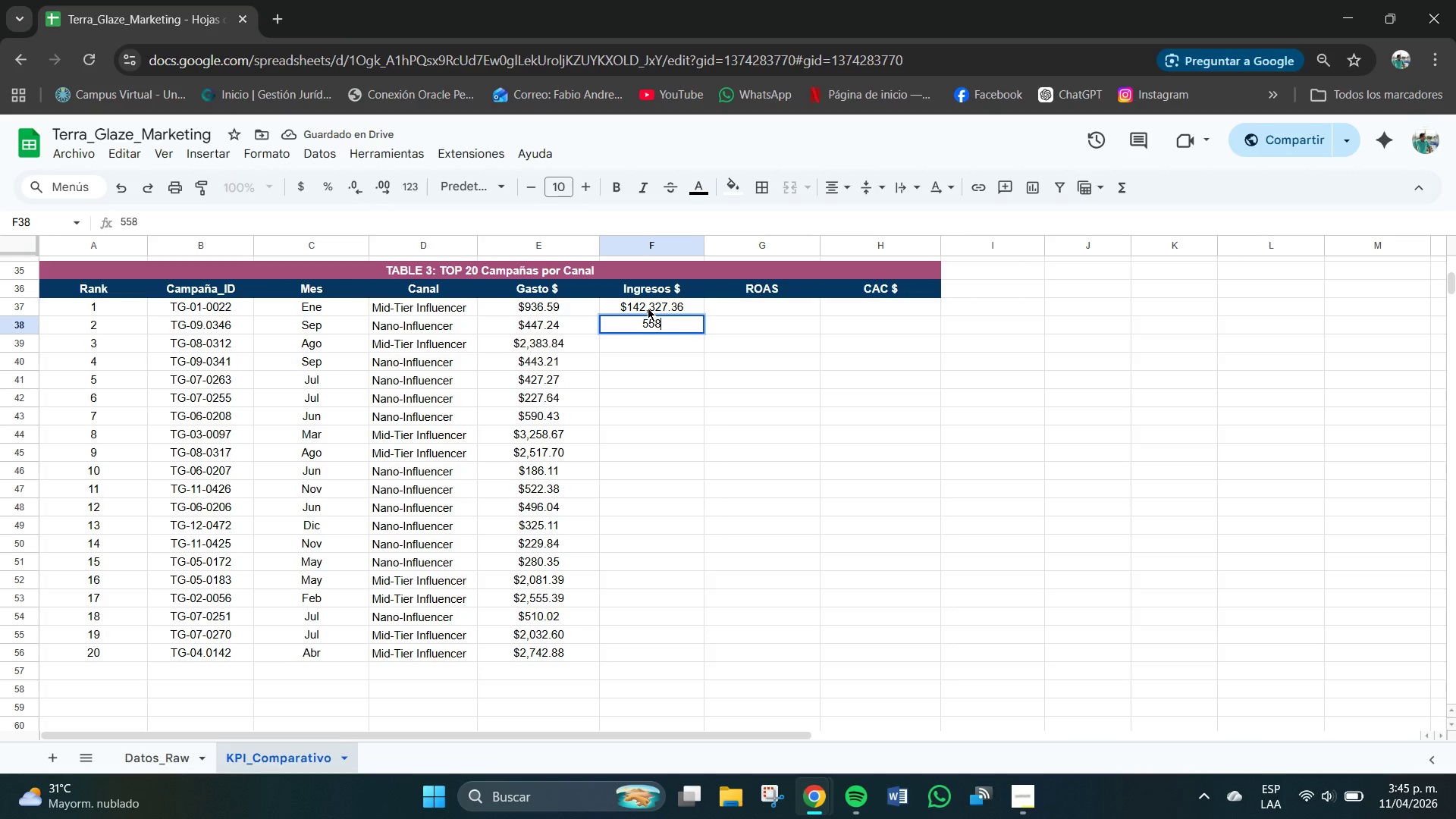 
key(Numpad1)
 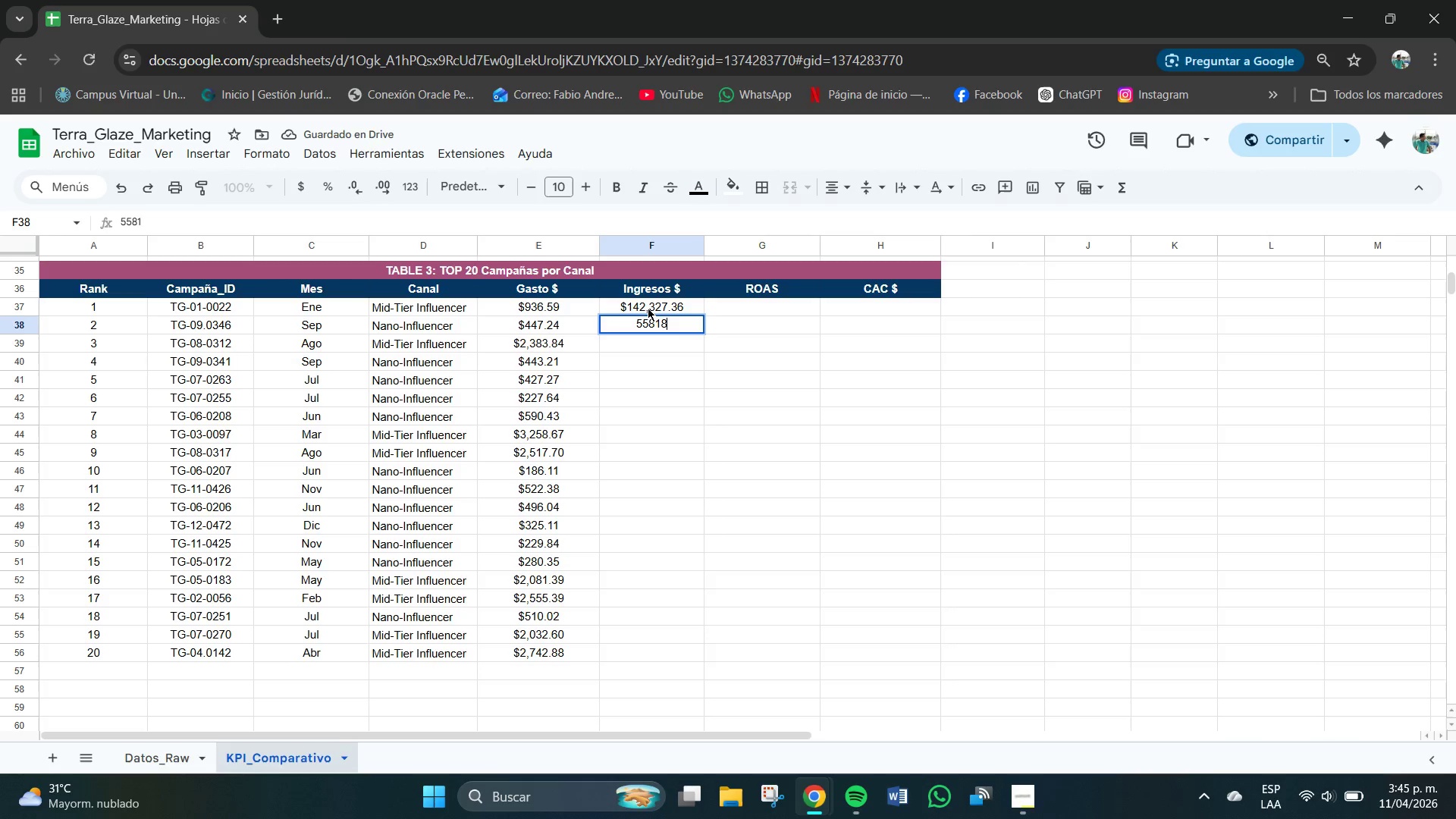 
key(Numpad8)
 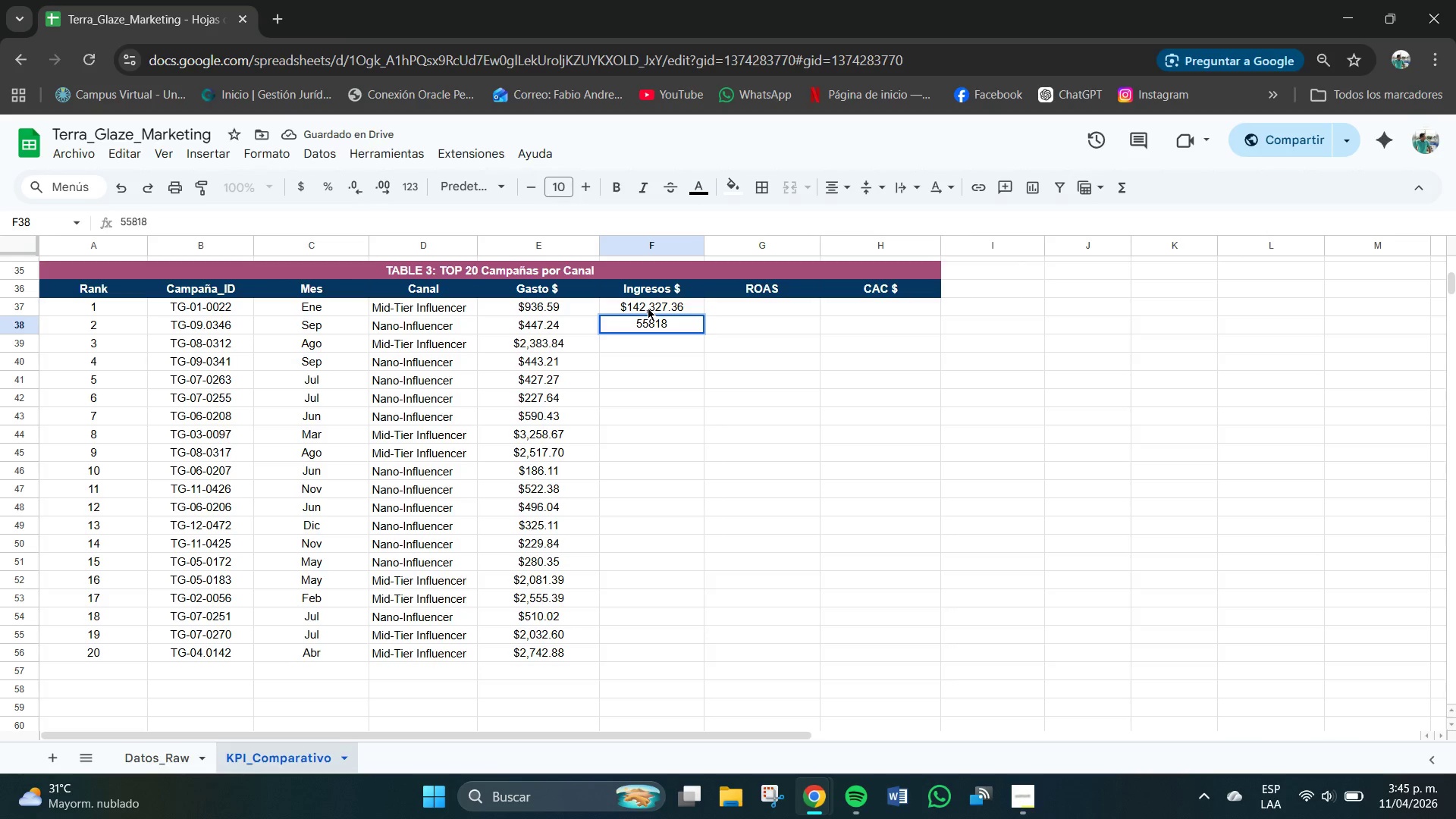 
key(NumpadDecimal)
 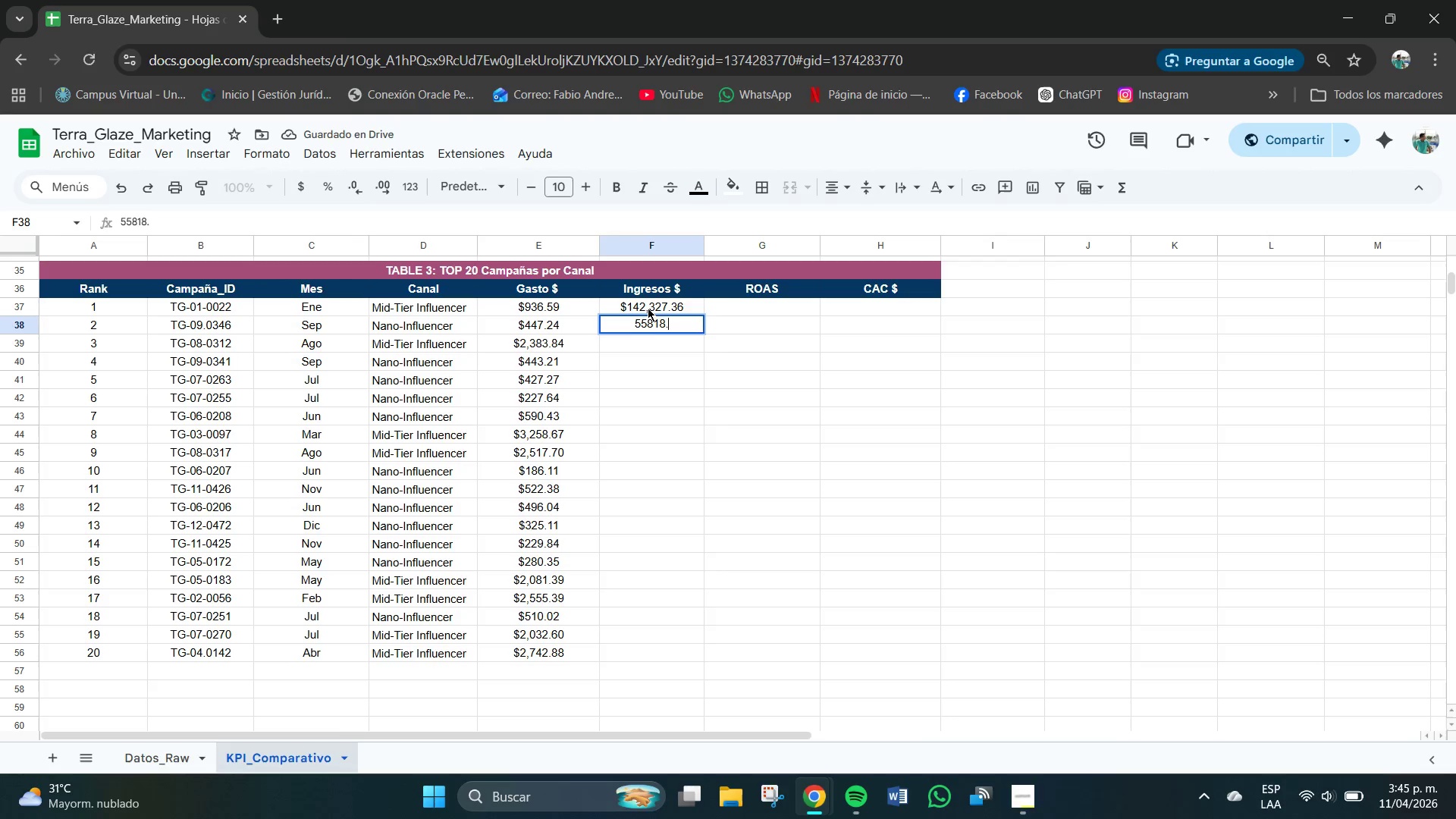 
key(Numpad3)
 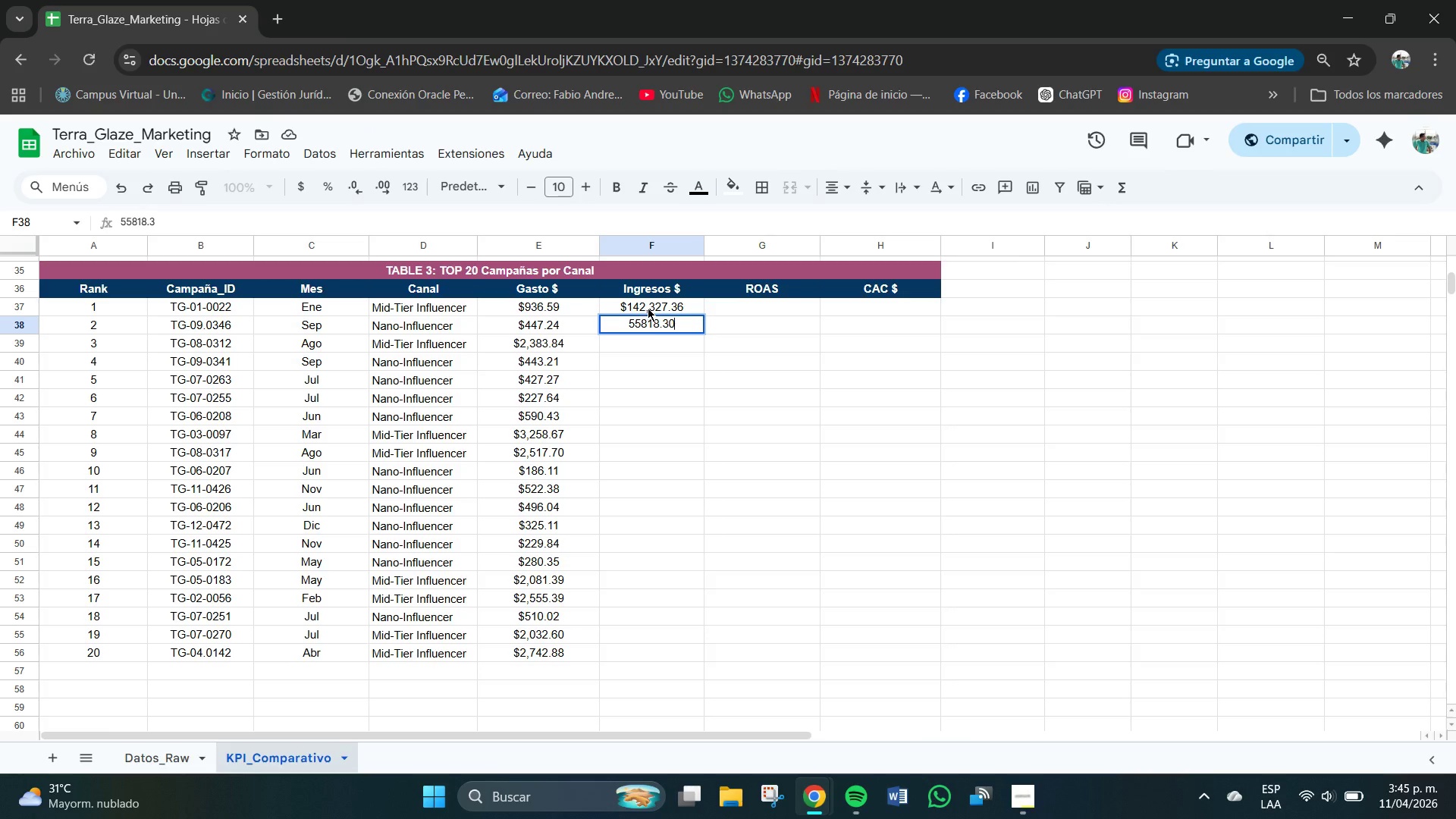 
key(Numpad0)
 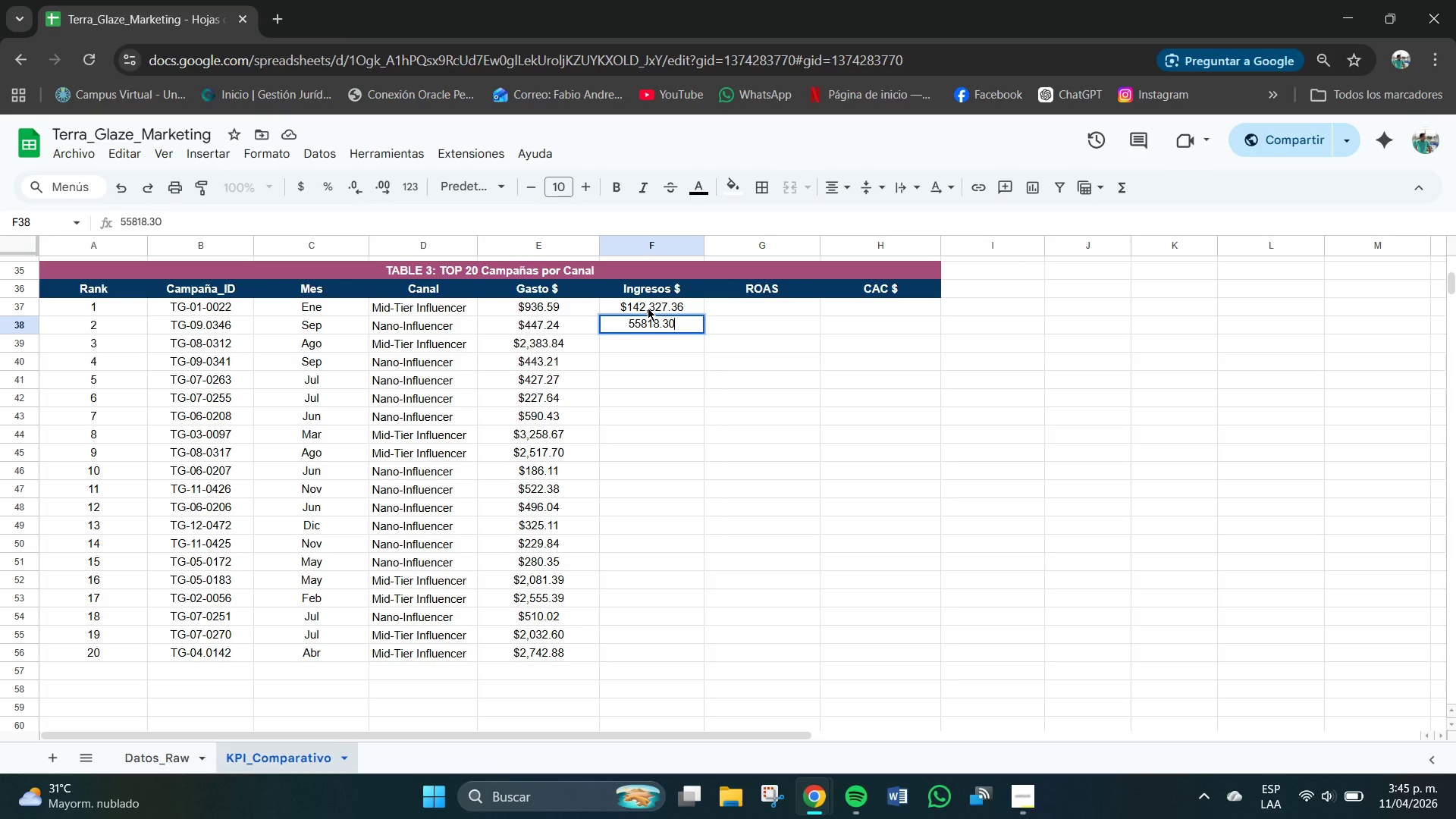 
key(NumpadEnter)
 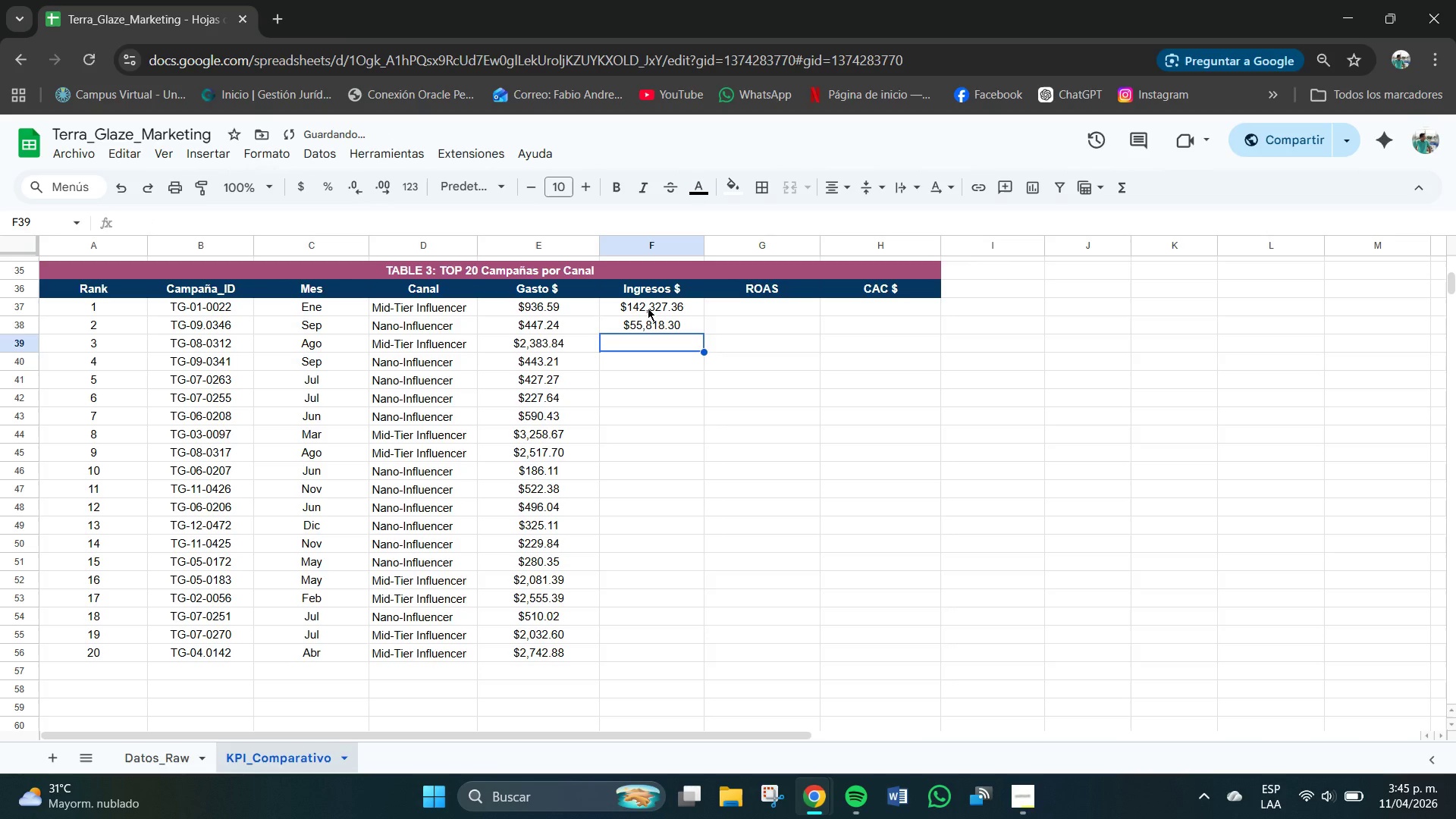 
key(Numpad2)
 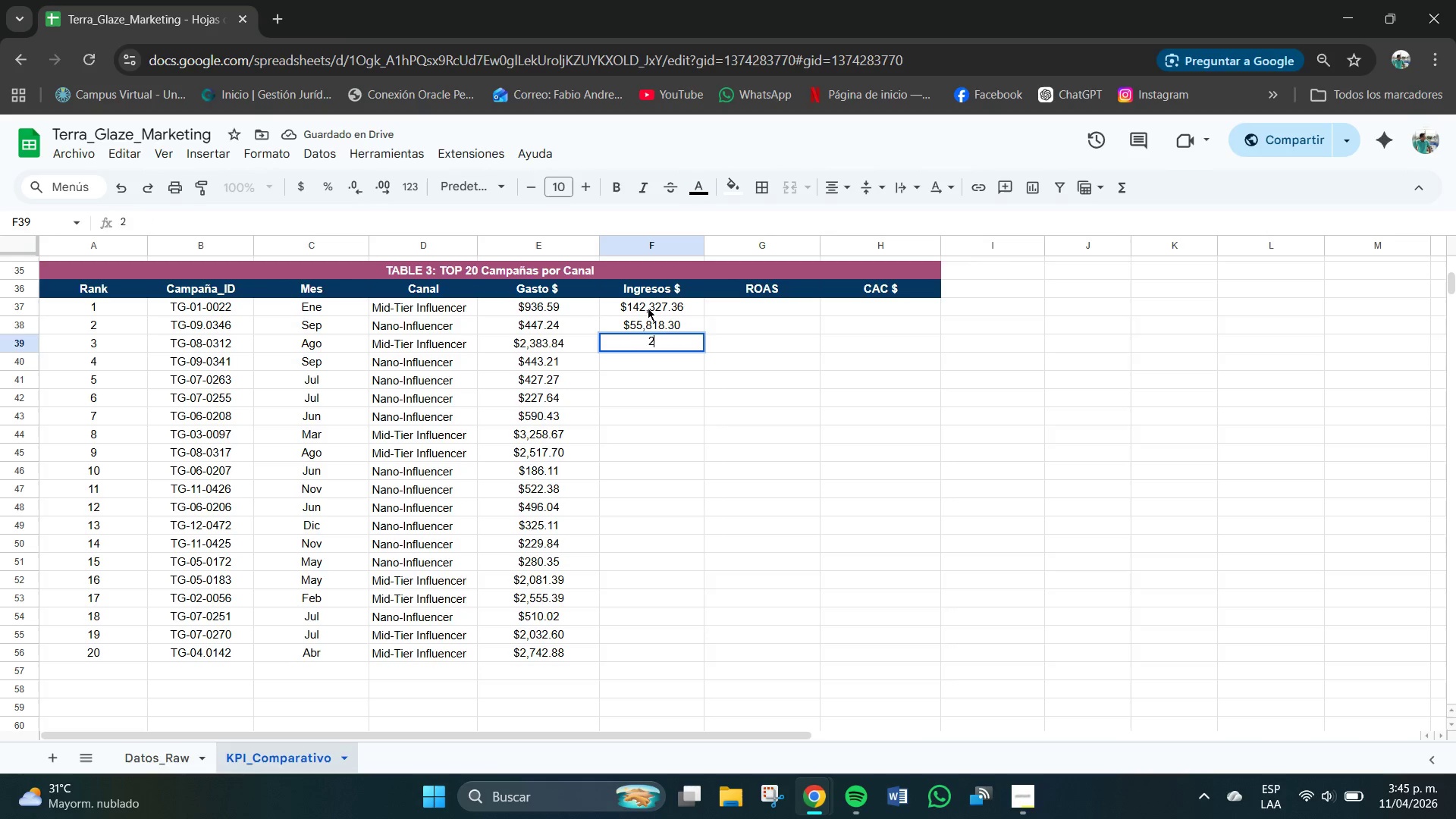 
key(Numpad9)
 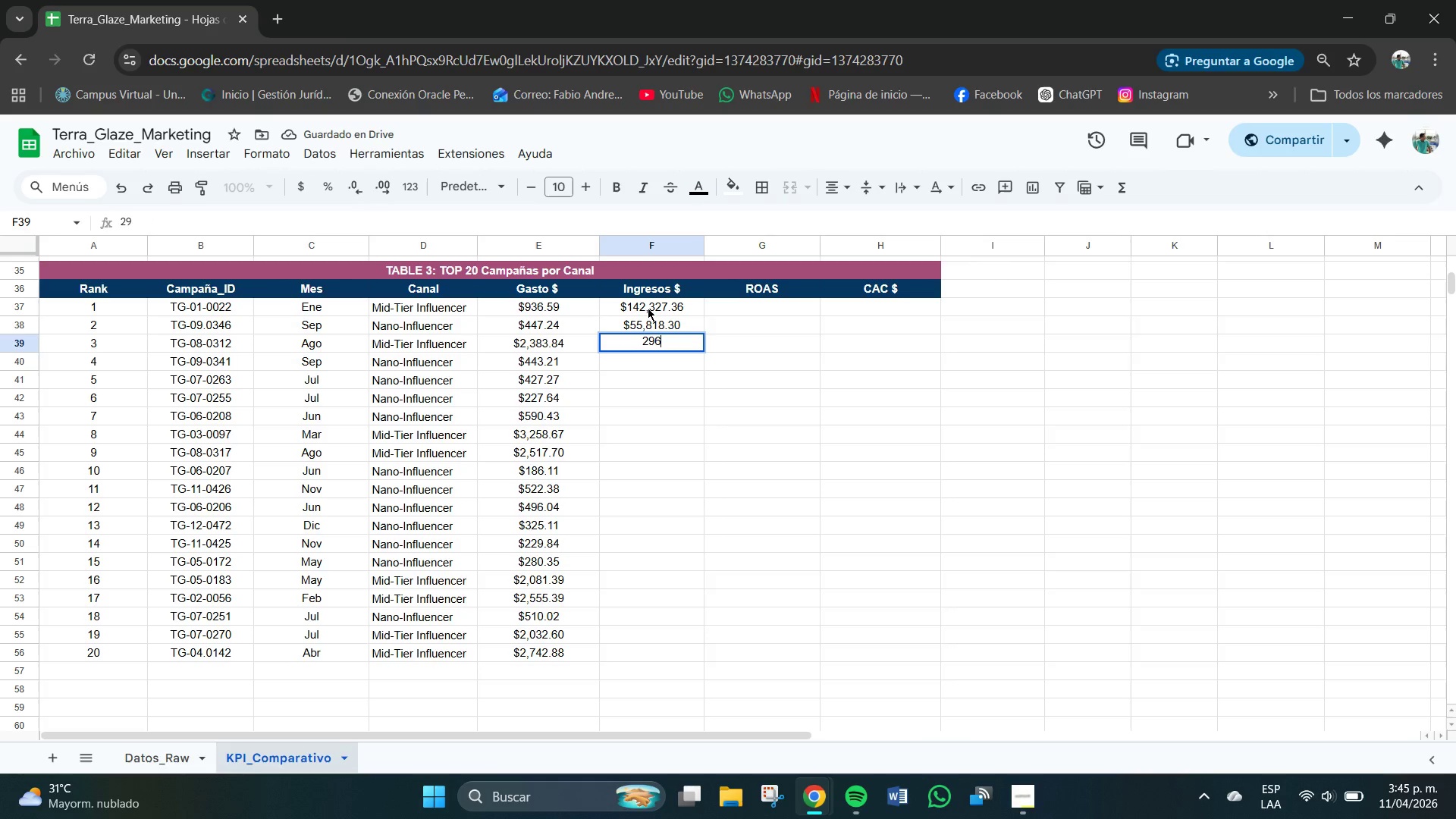 
key(Numpad6)
 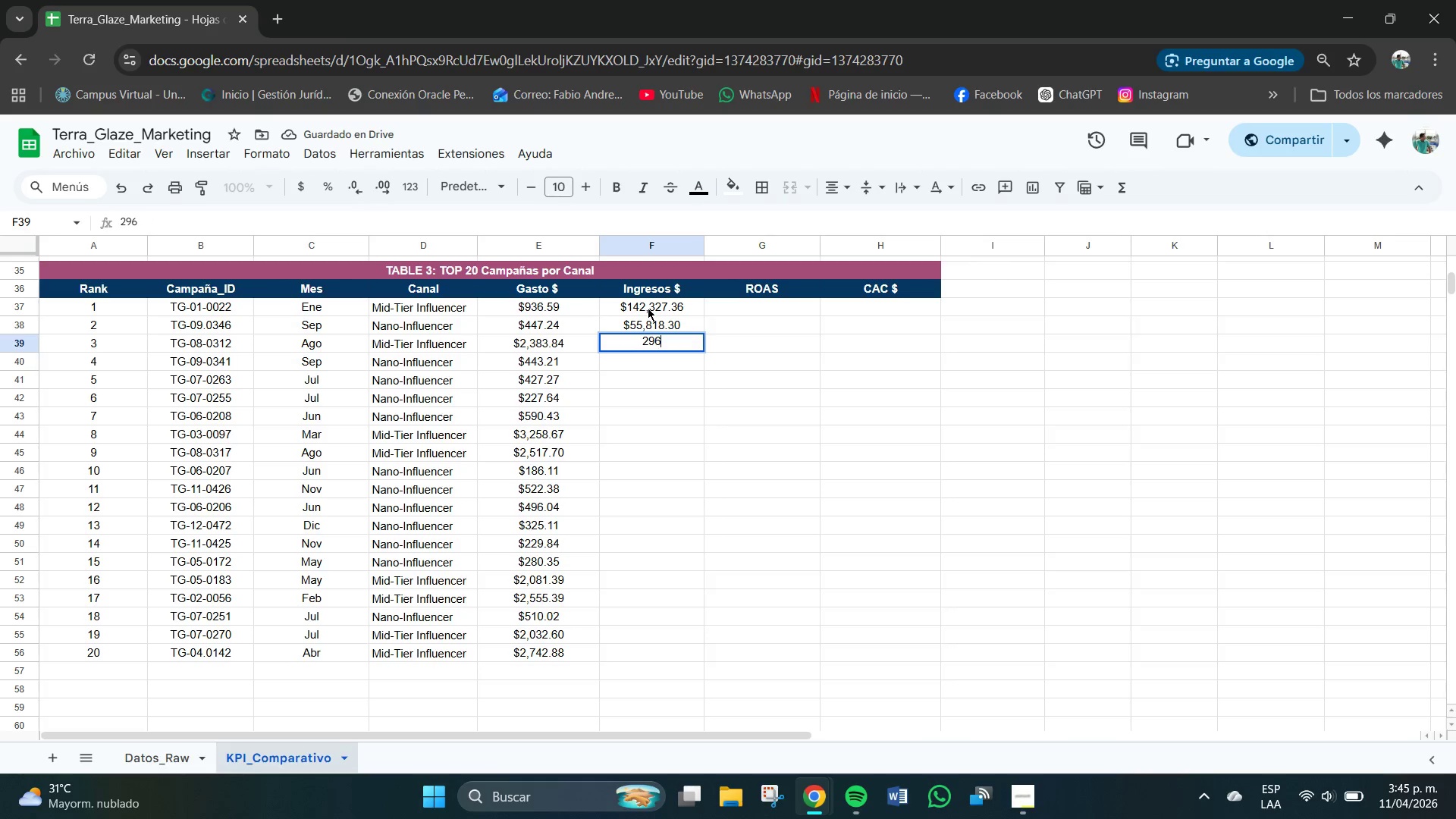 
key(Numpad3)
 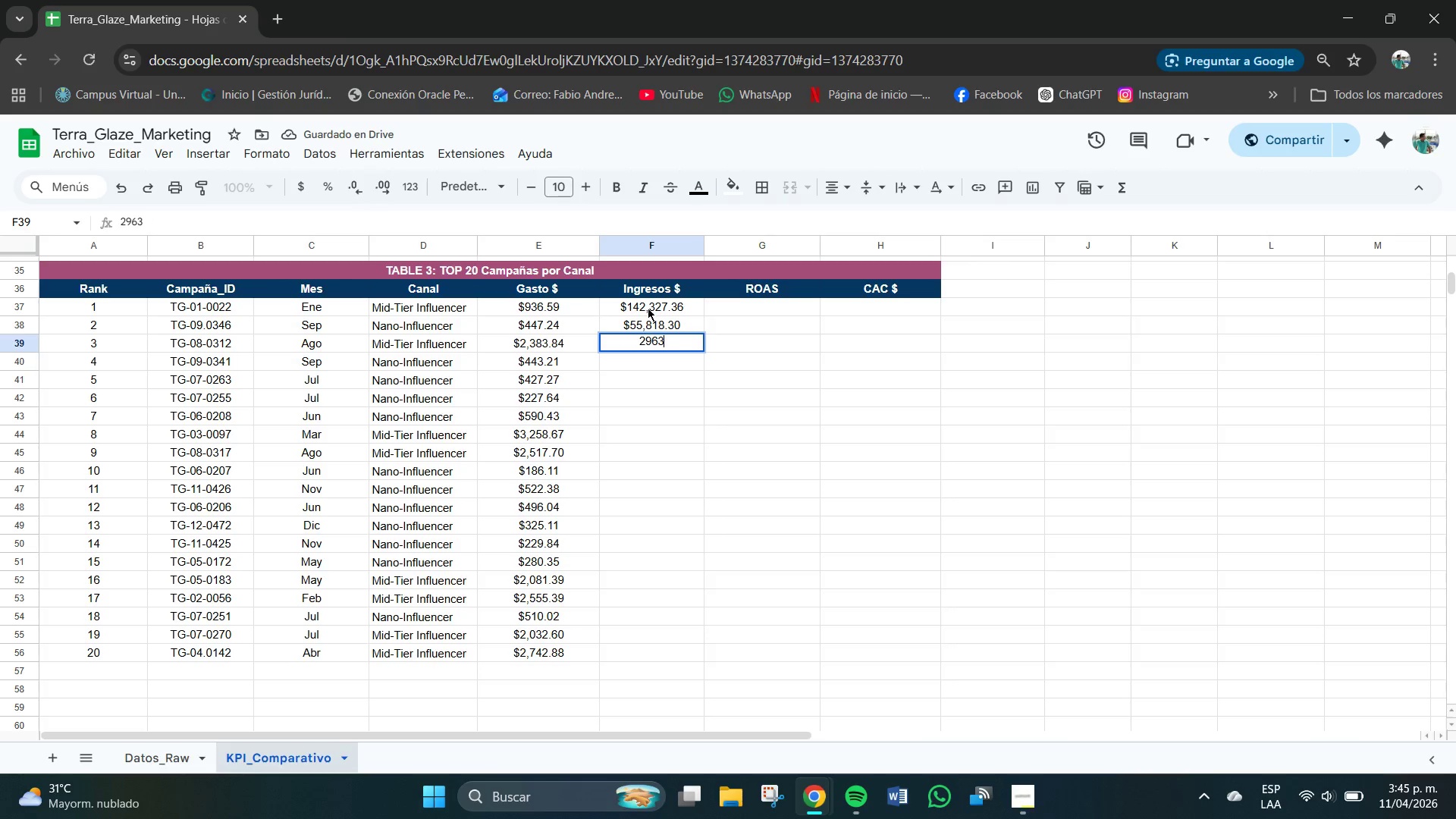 
key(Numpad9)
 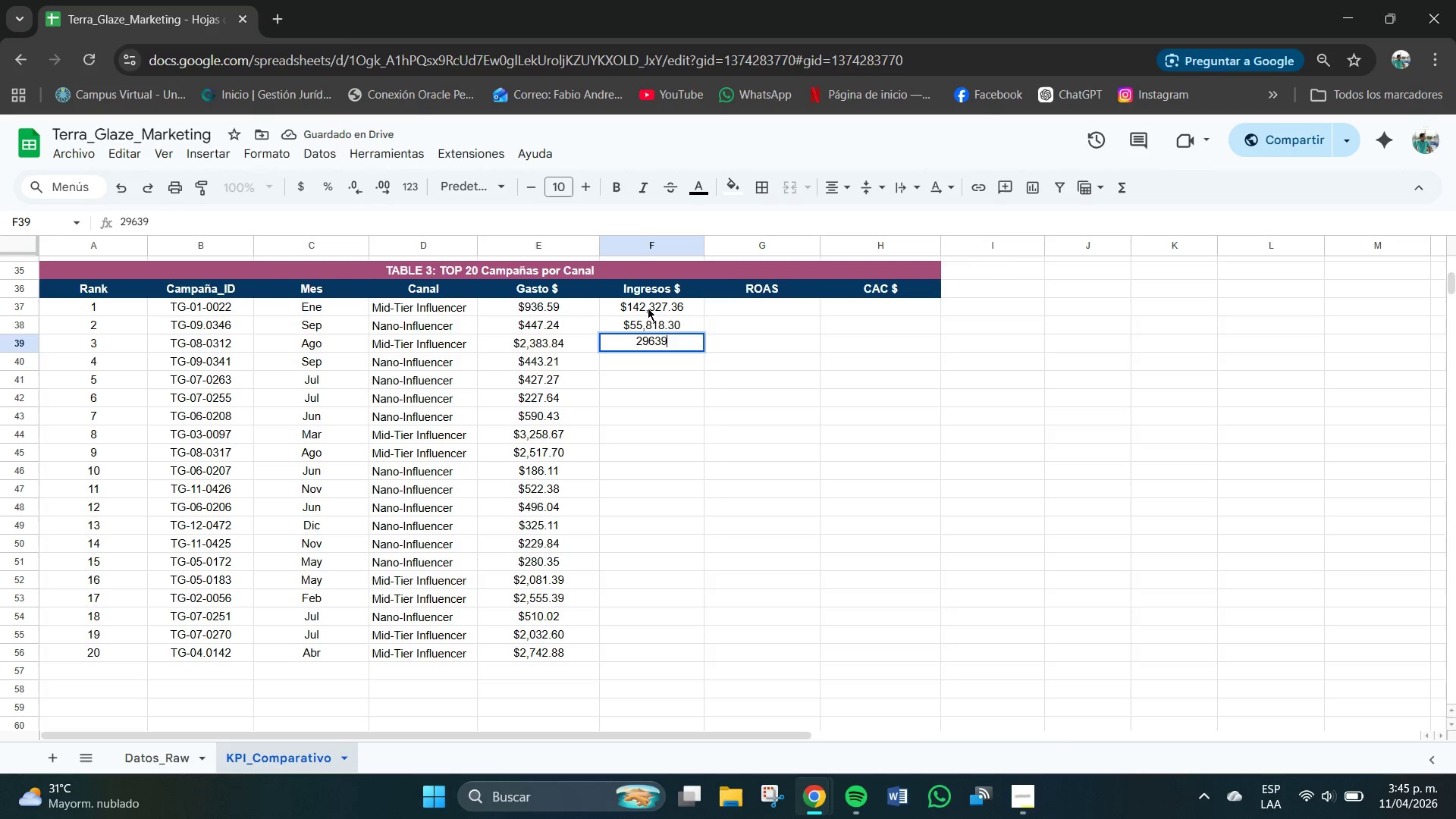 
key(Numpad4)
 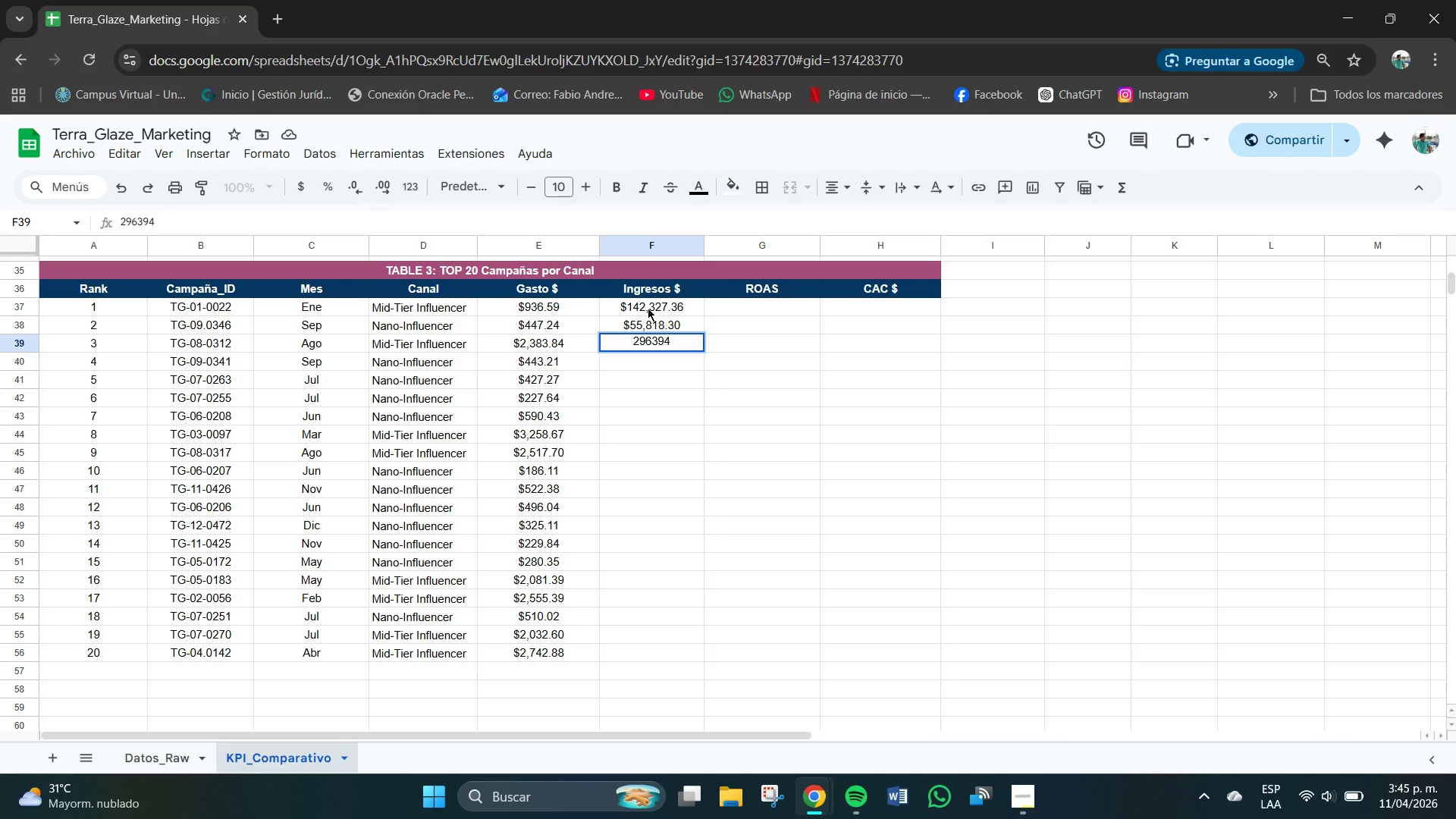 
key(NumpadDecimal)
 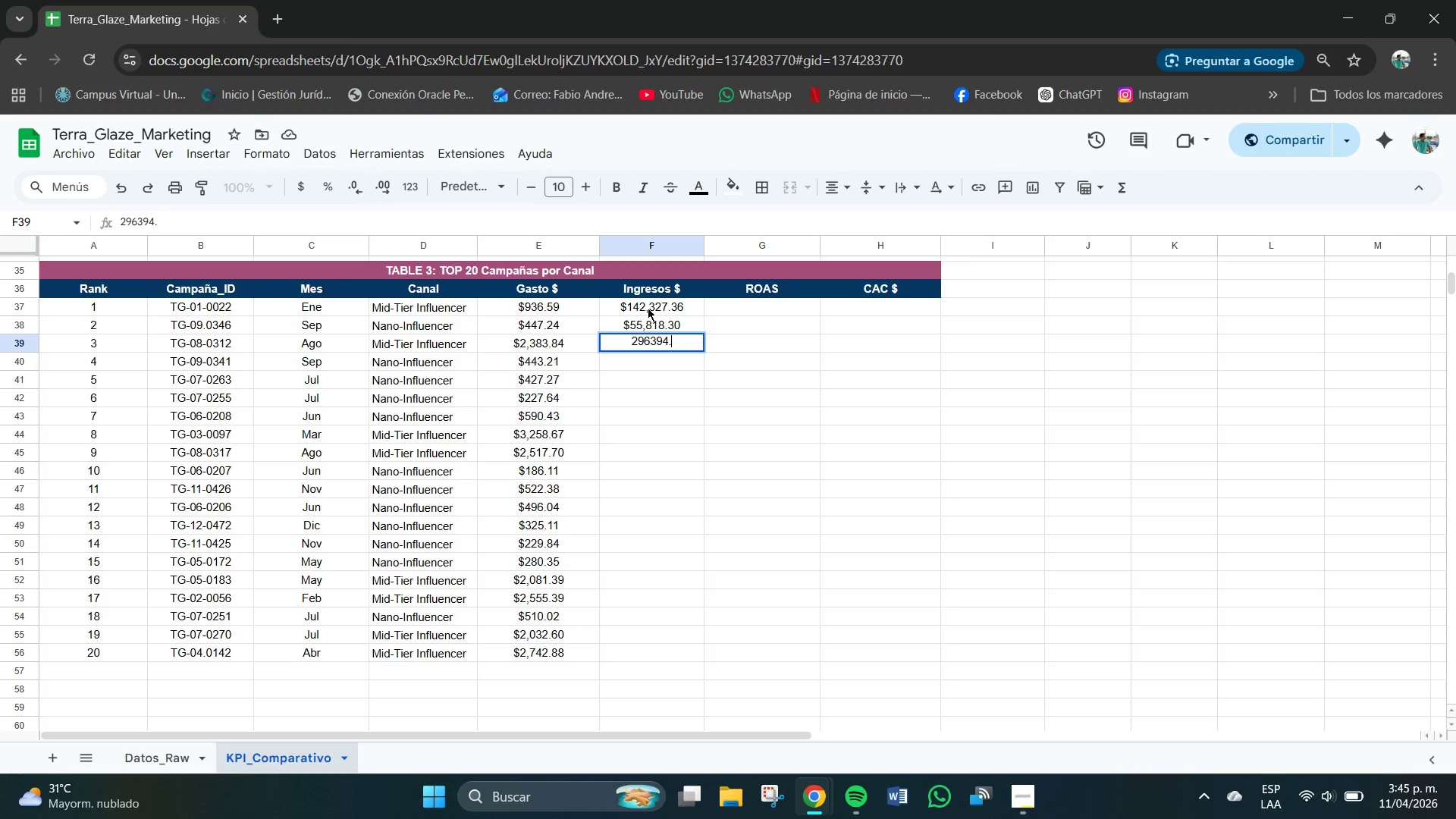 
key(Numpad6)
 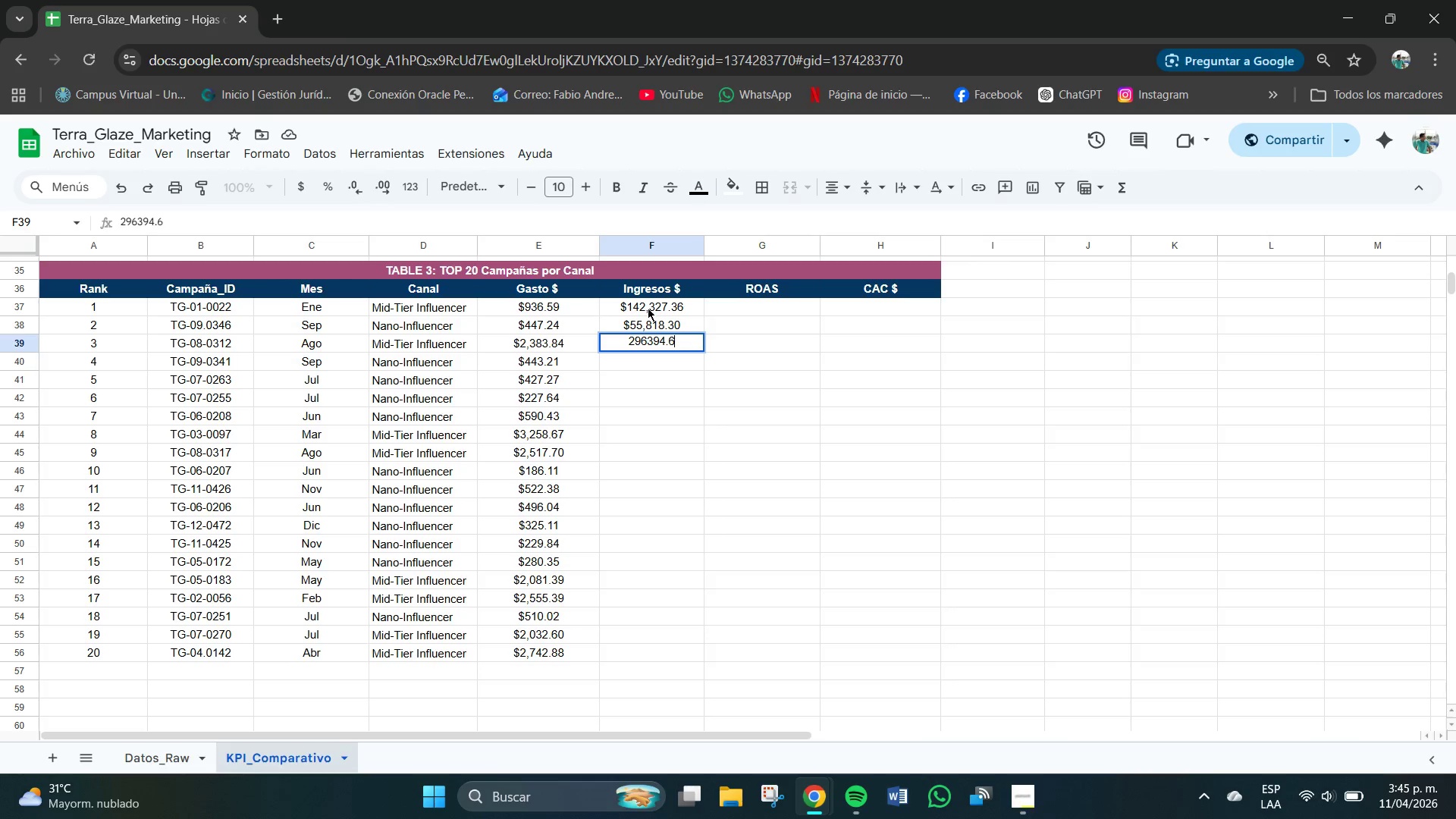 
key(Numpad0)
 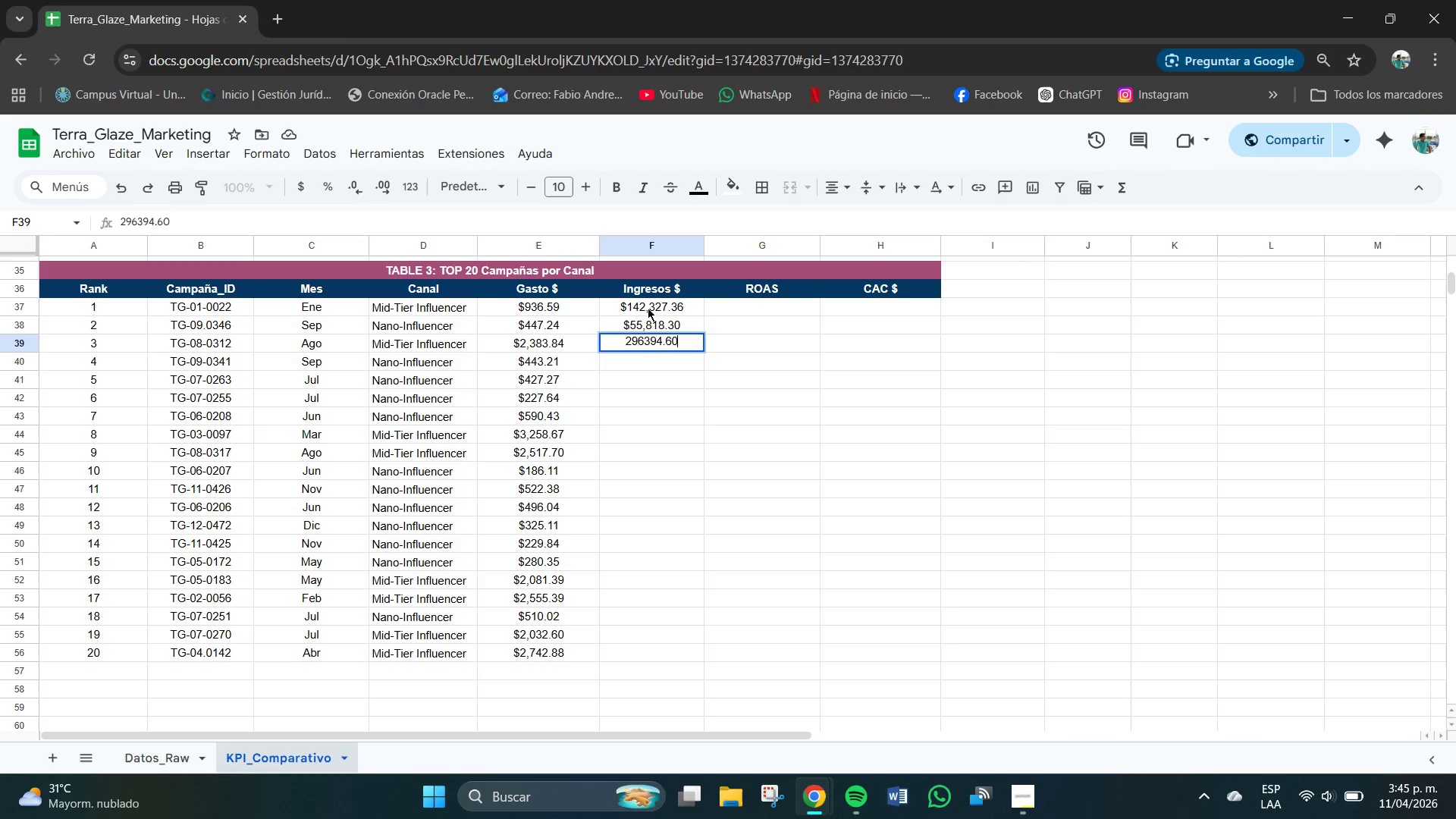 
key(NumpadEnter)
 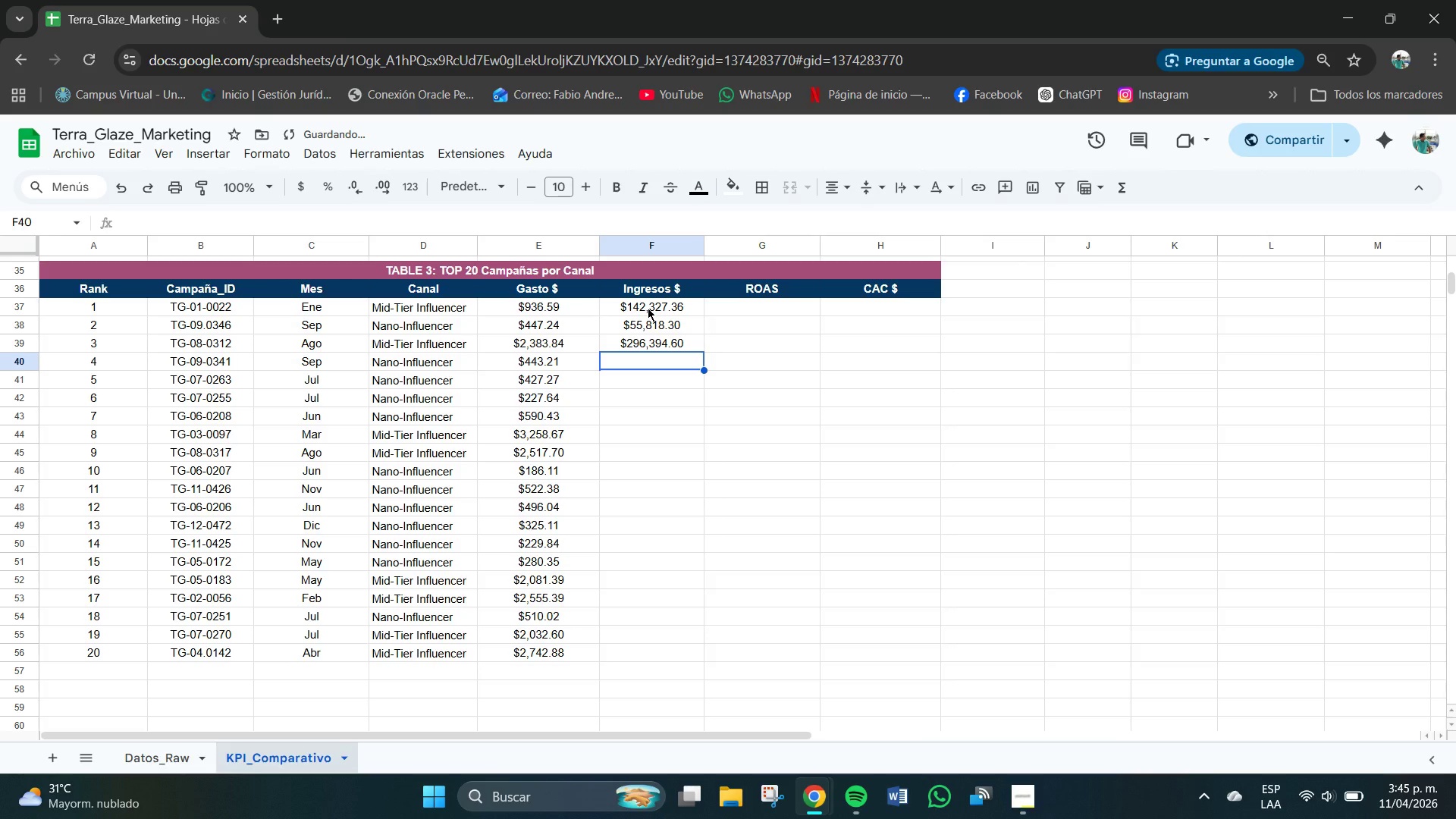 
key(Numpad5)
 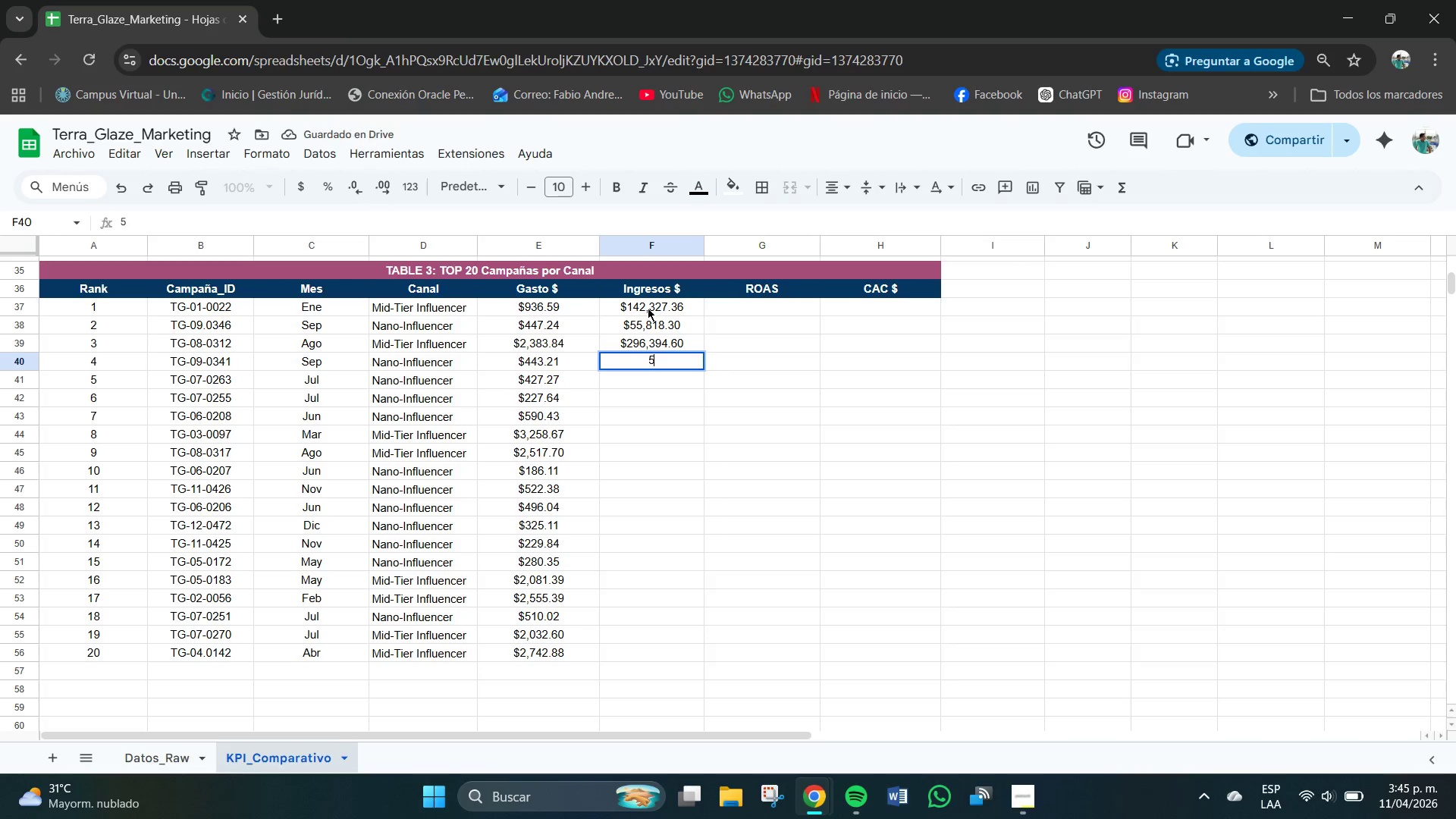 
key(Numpad3)
 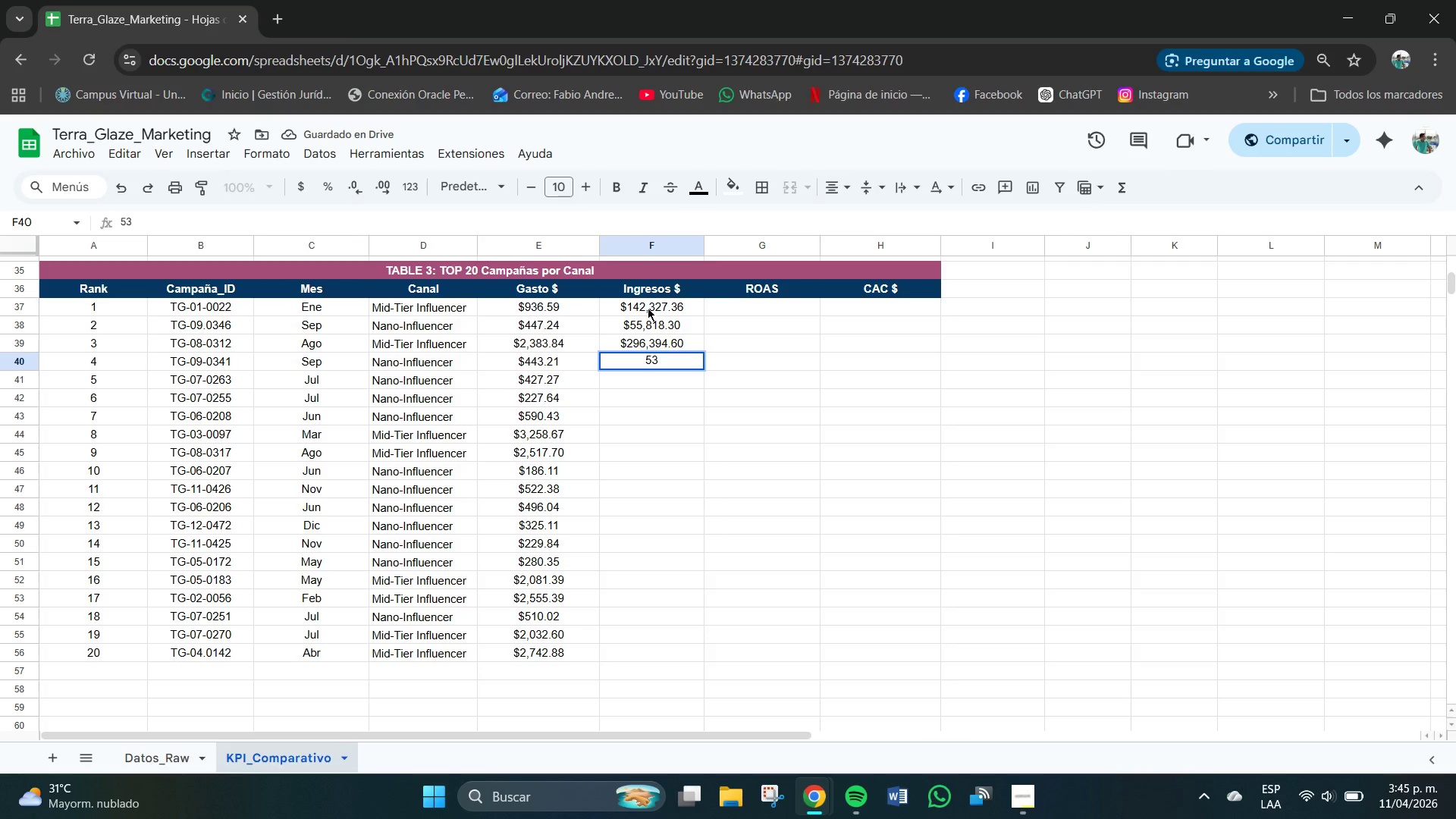 
key(Numpad2)
 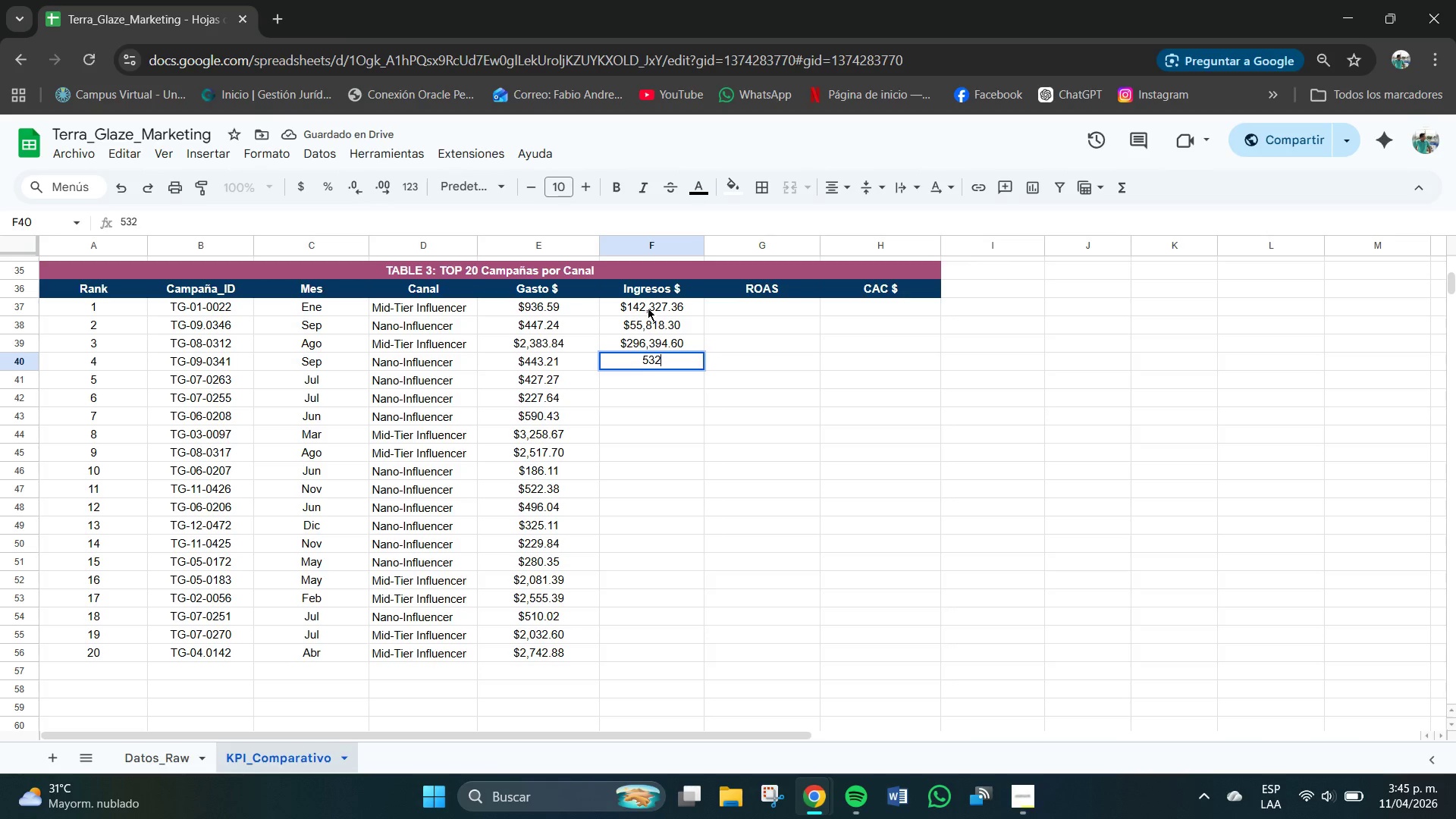 
key(Numpad5)
 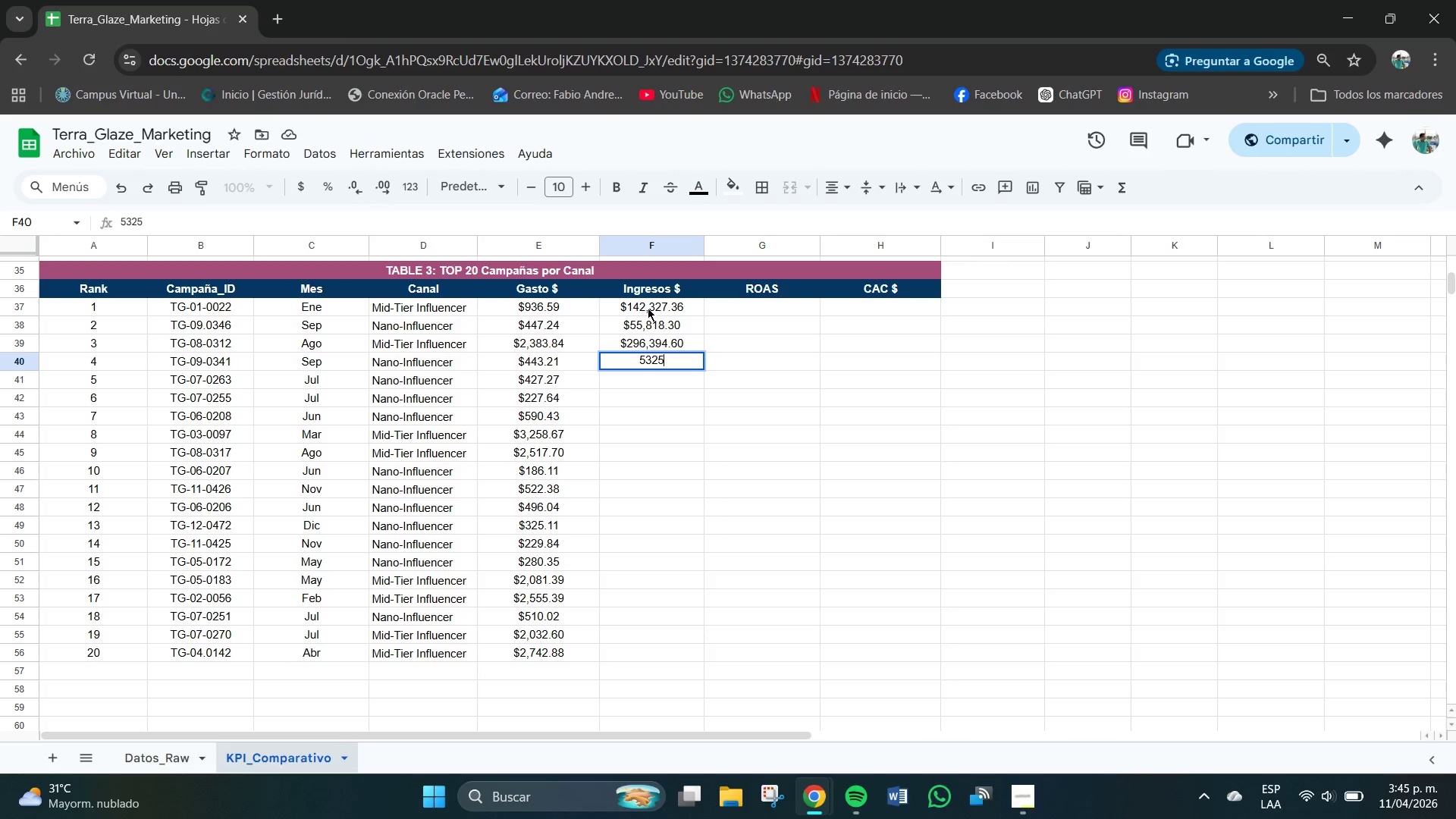 
key(Backspace)
 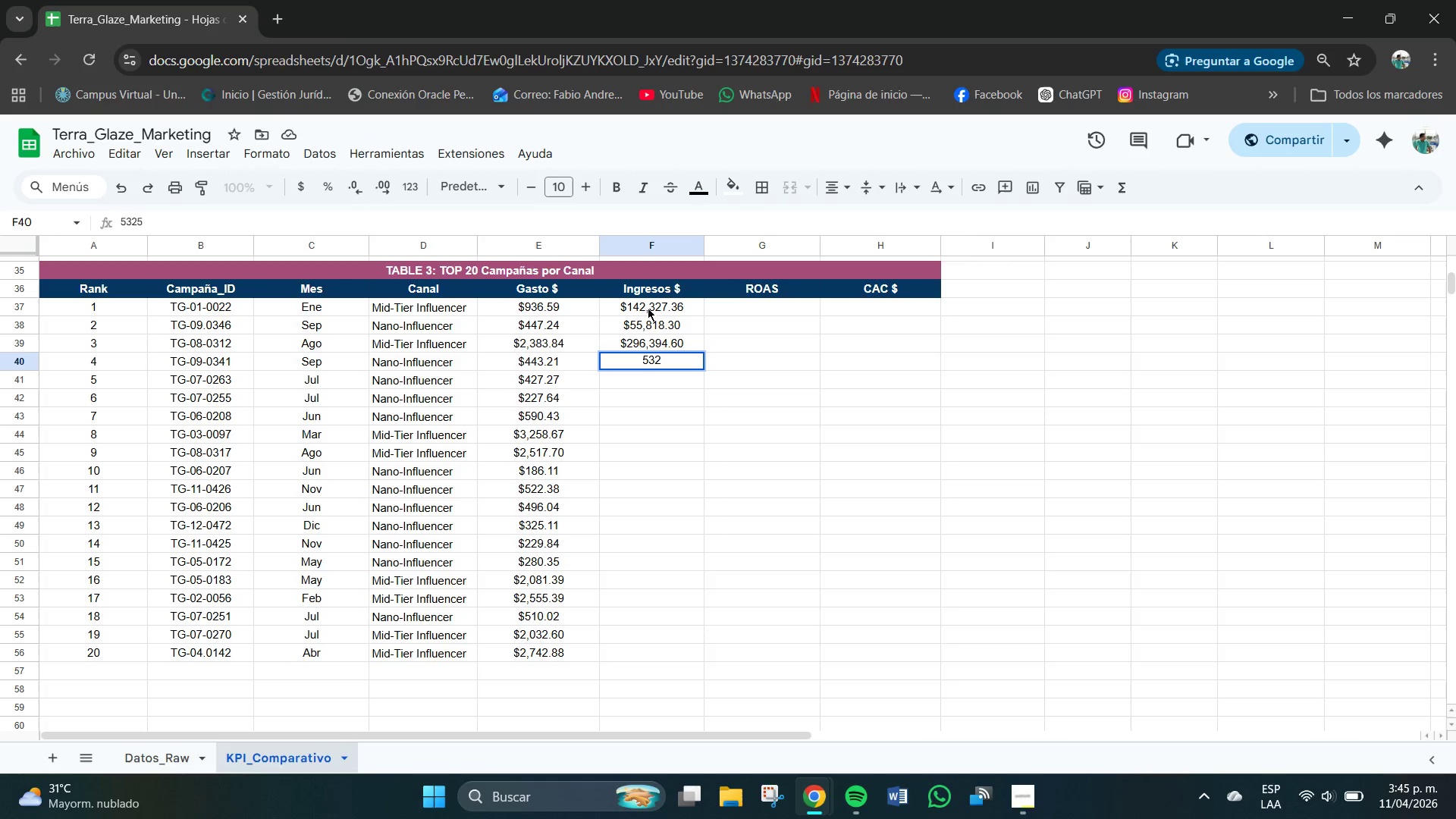 
key(Backspace)
 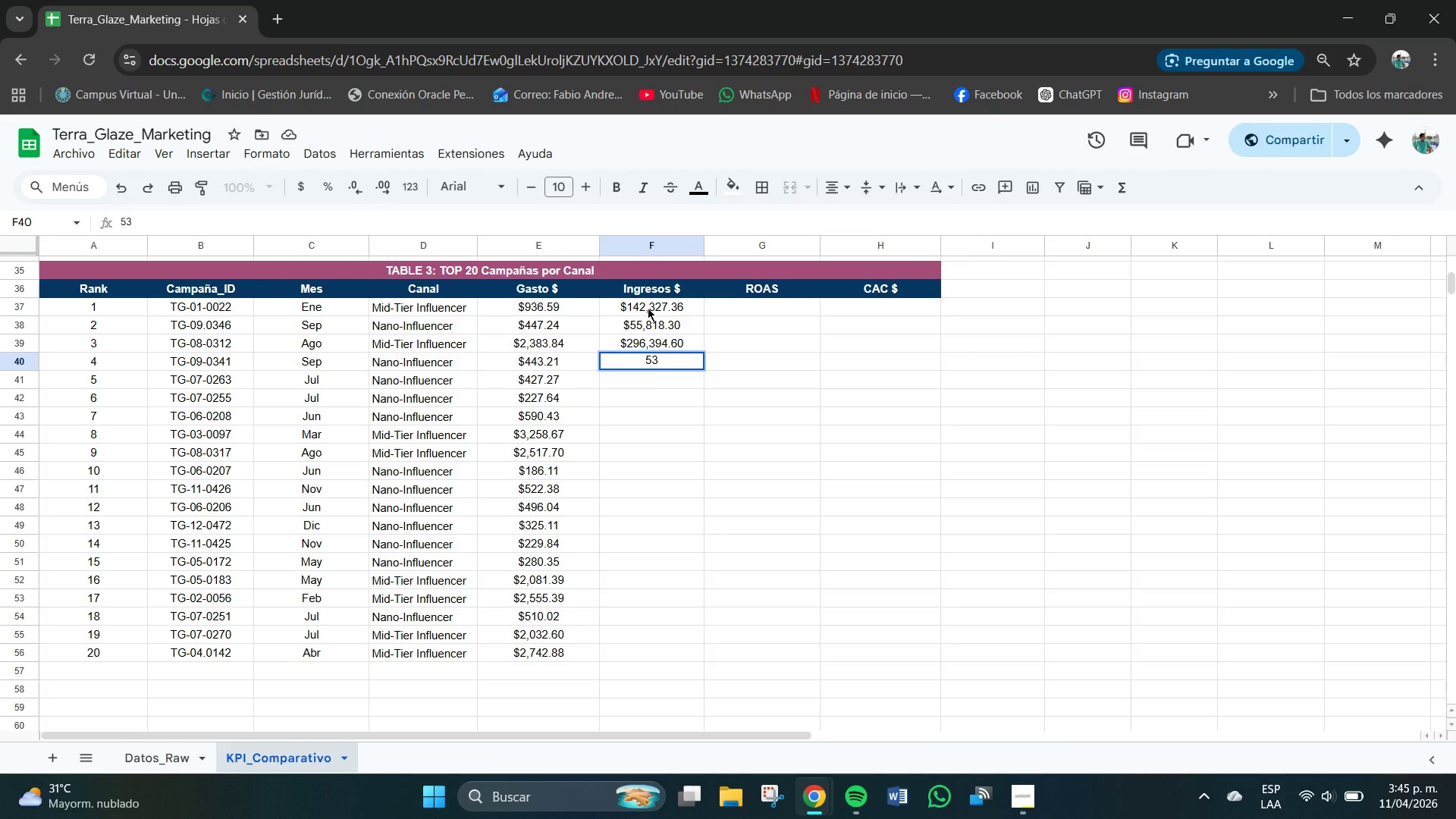 
key(Numpad2)
 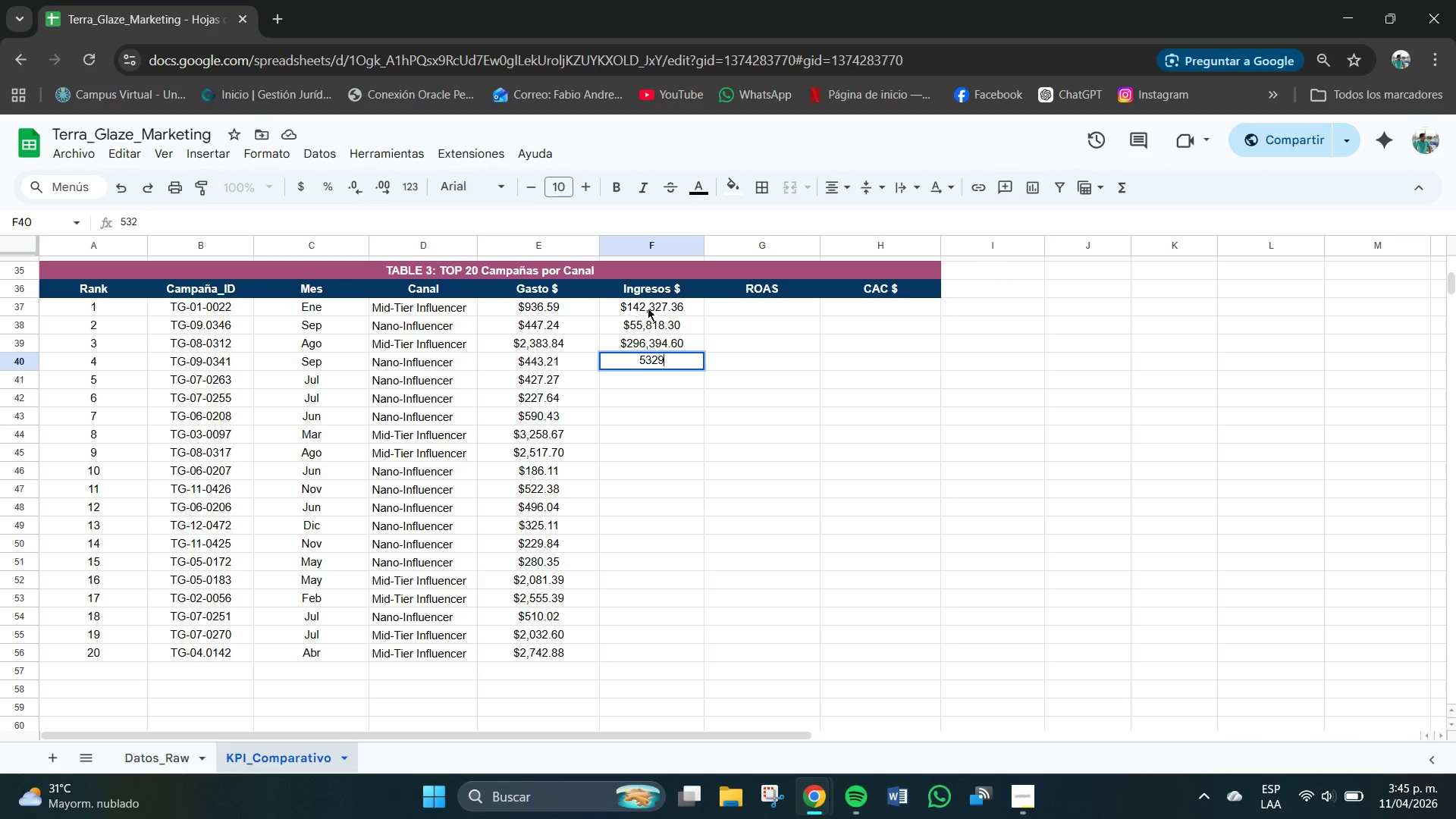 
key(Numpad9)
 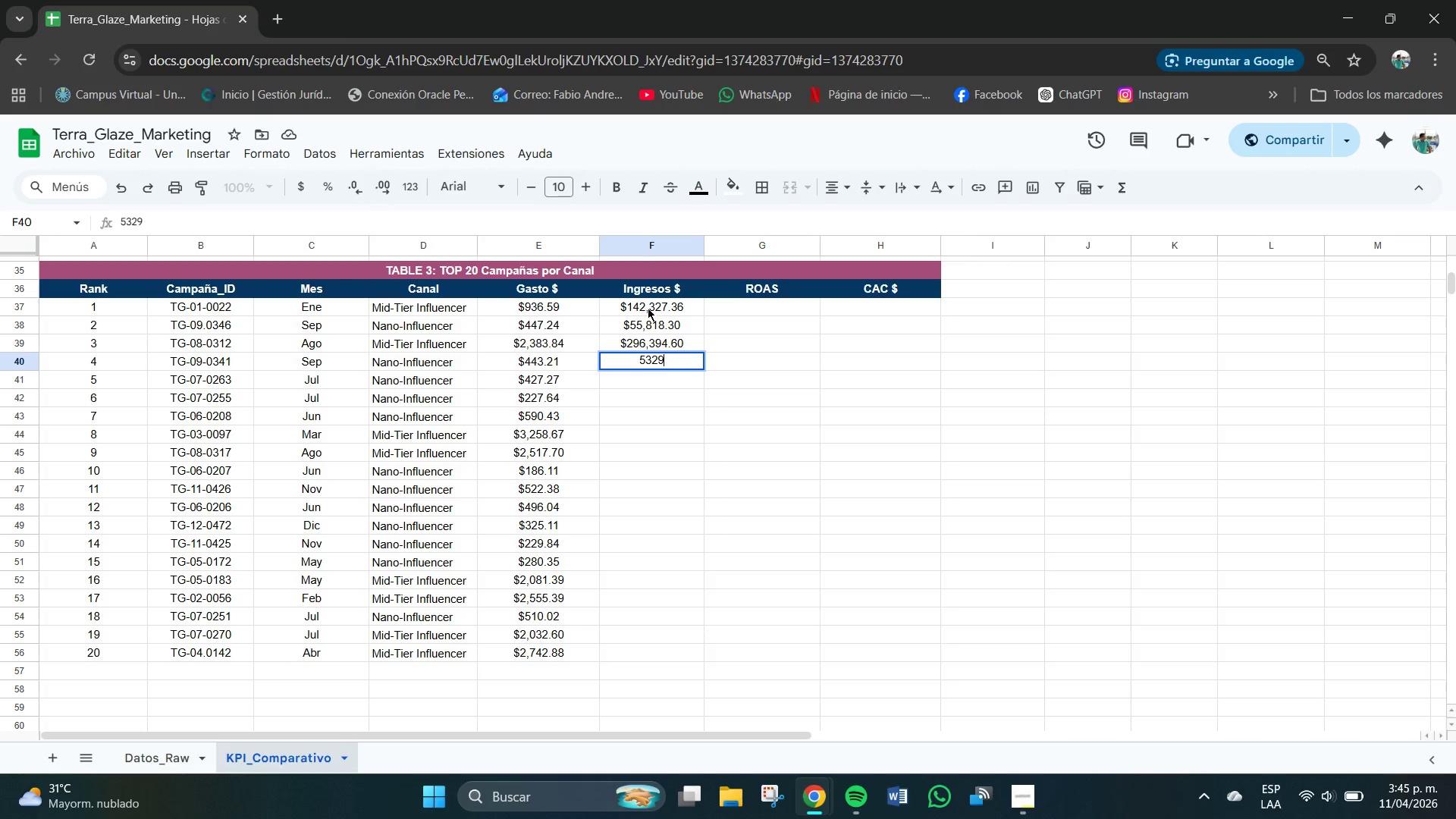 
key(Numpad2)
 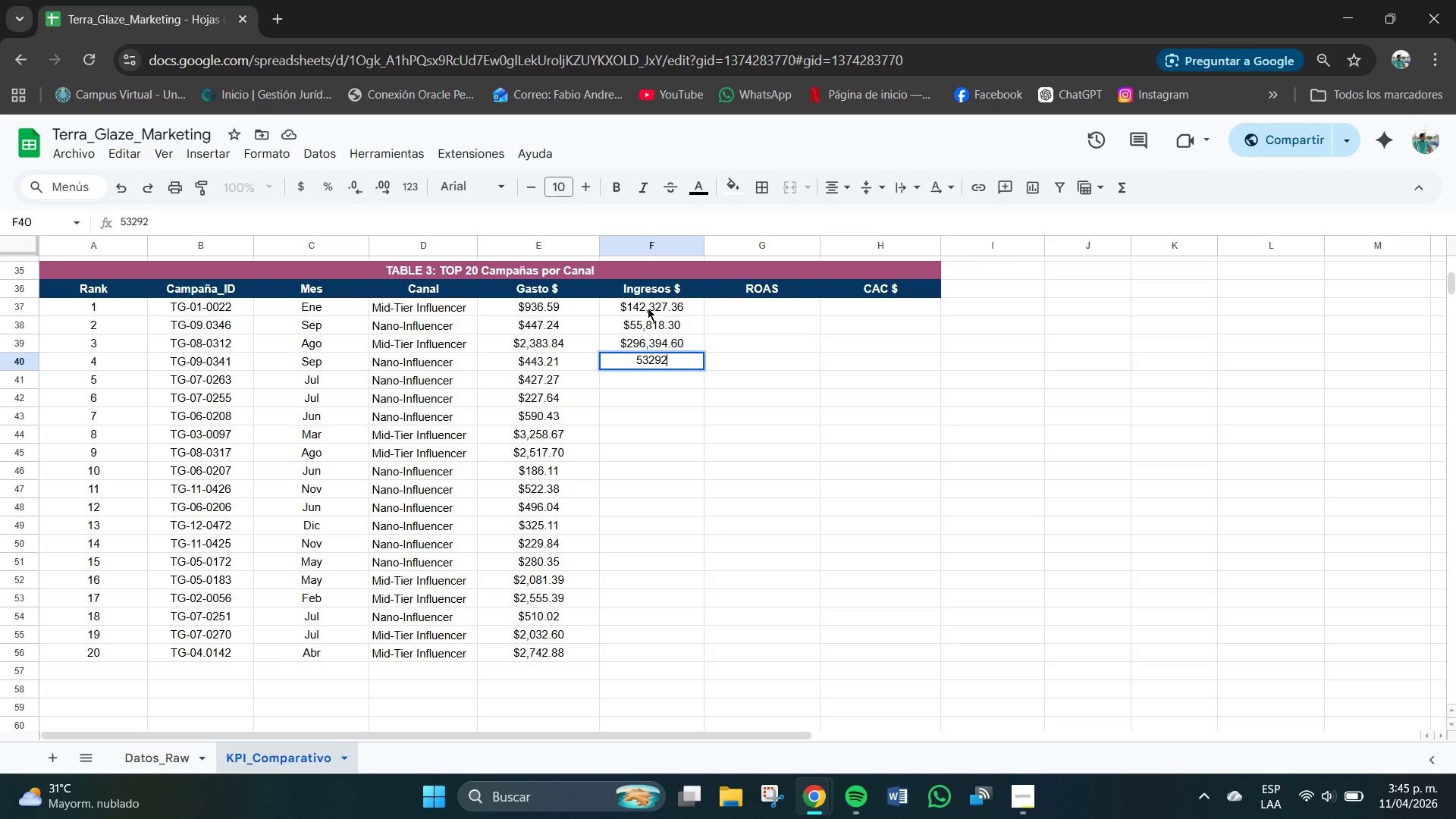 
key(NumpadDecimal)
 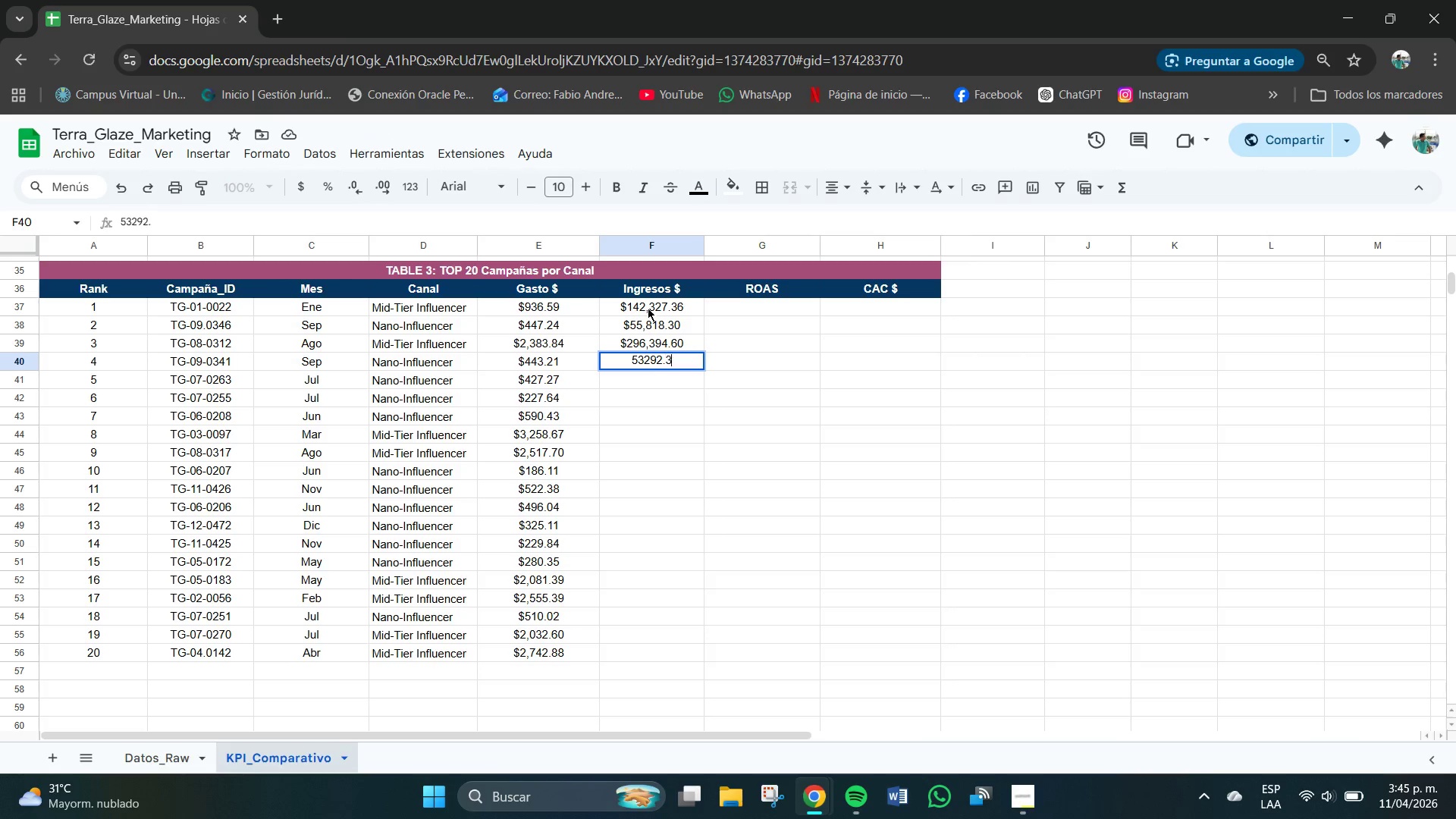 
key(Numpad3)
 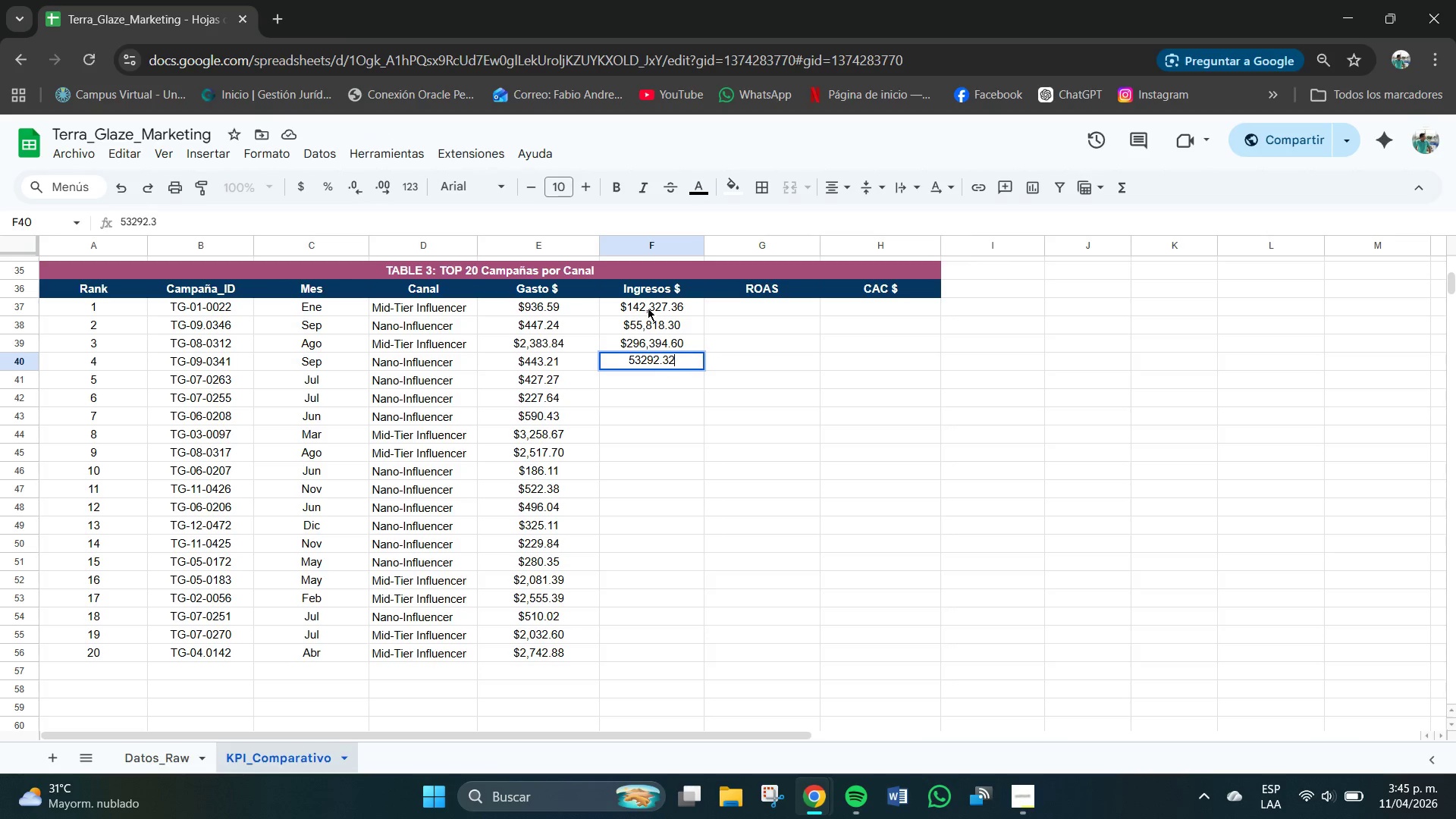 
key(Numpad2)
 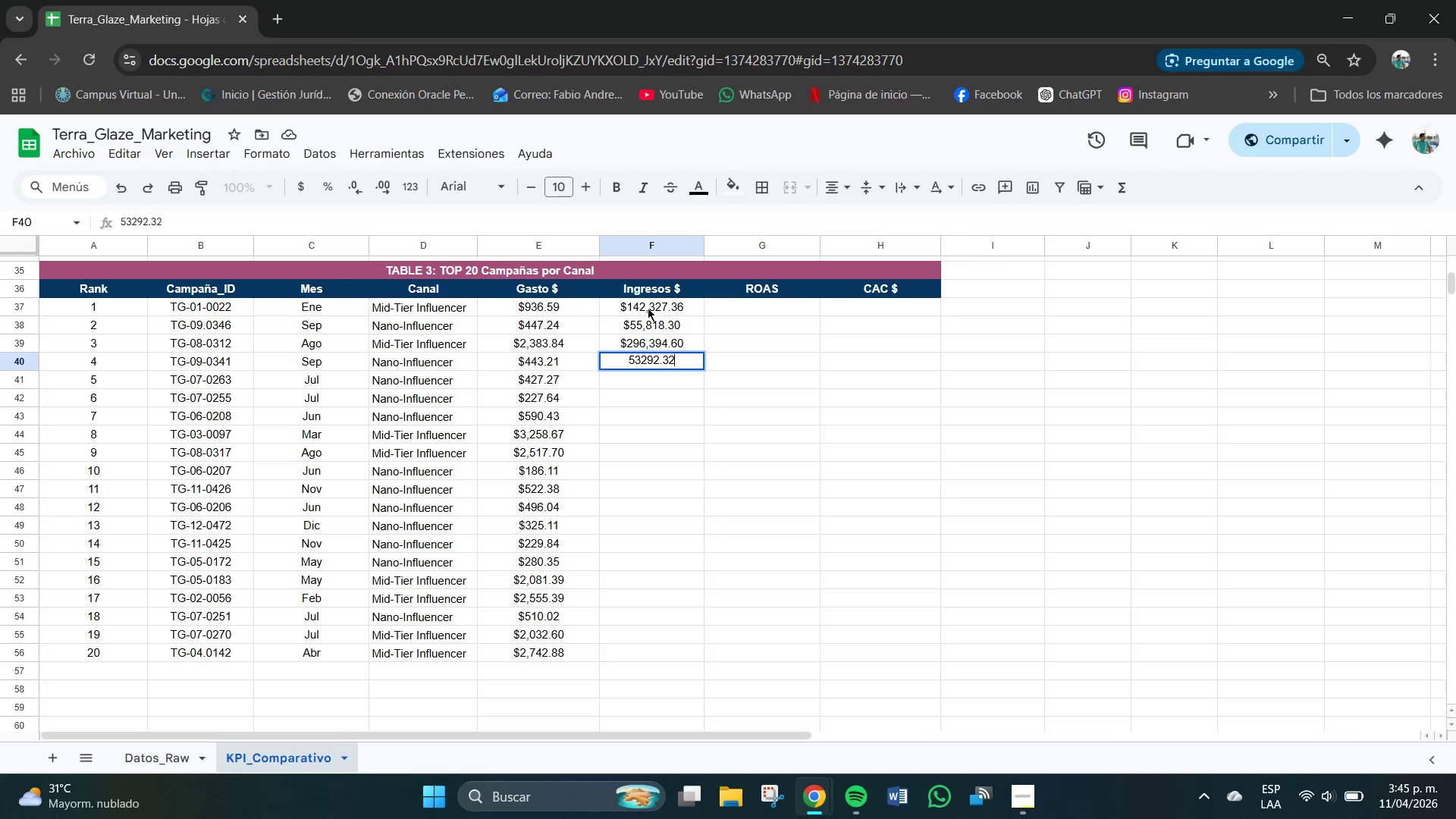 
key(NumpadEnter)
 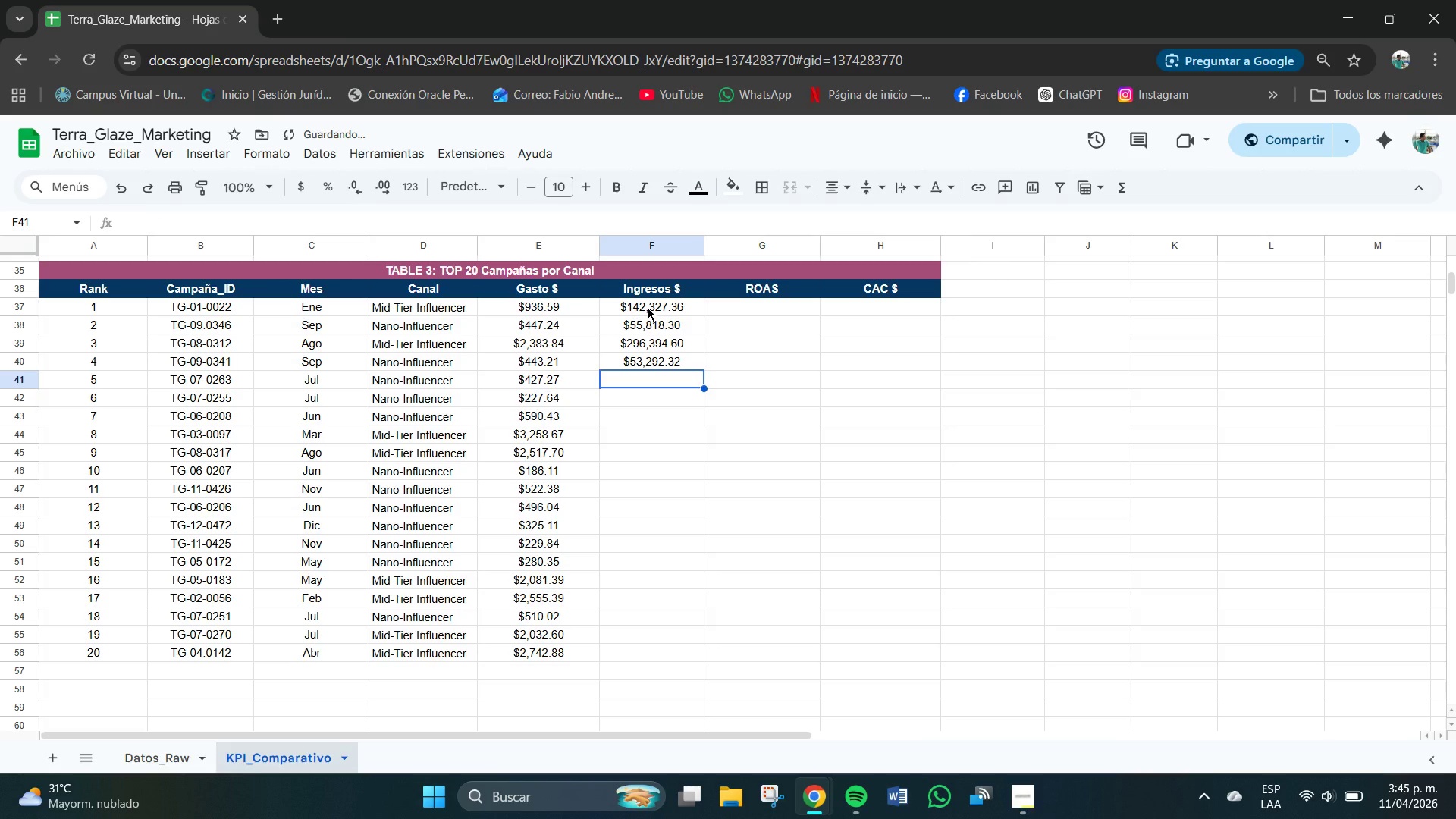 
key(Numpad5)
 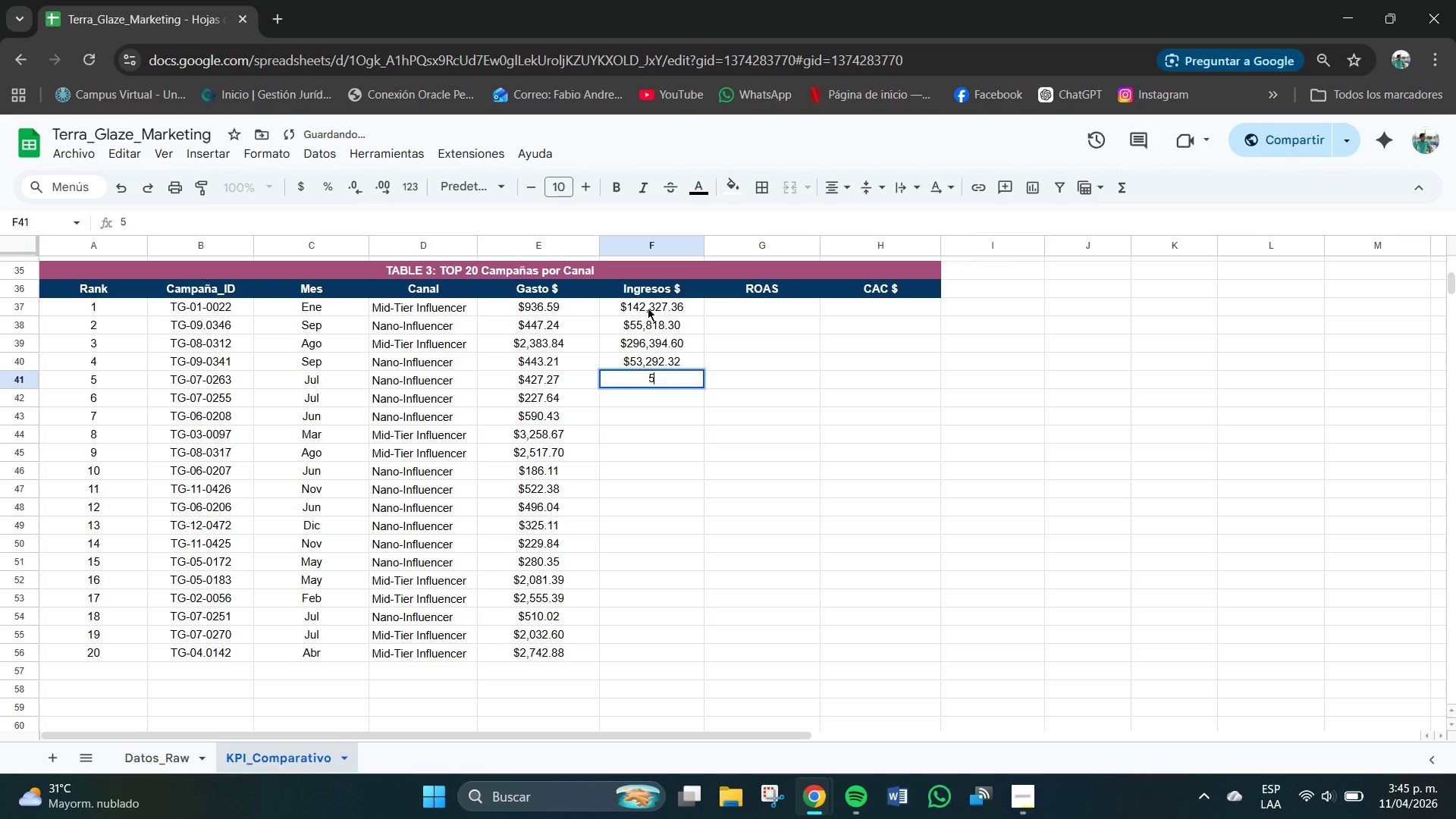 
key(Numpad0)
 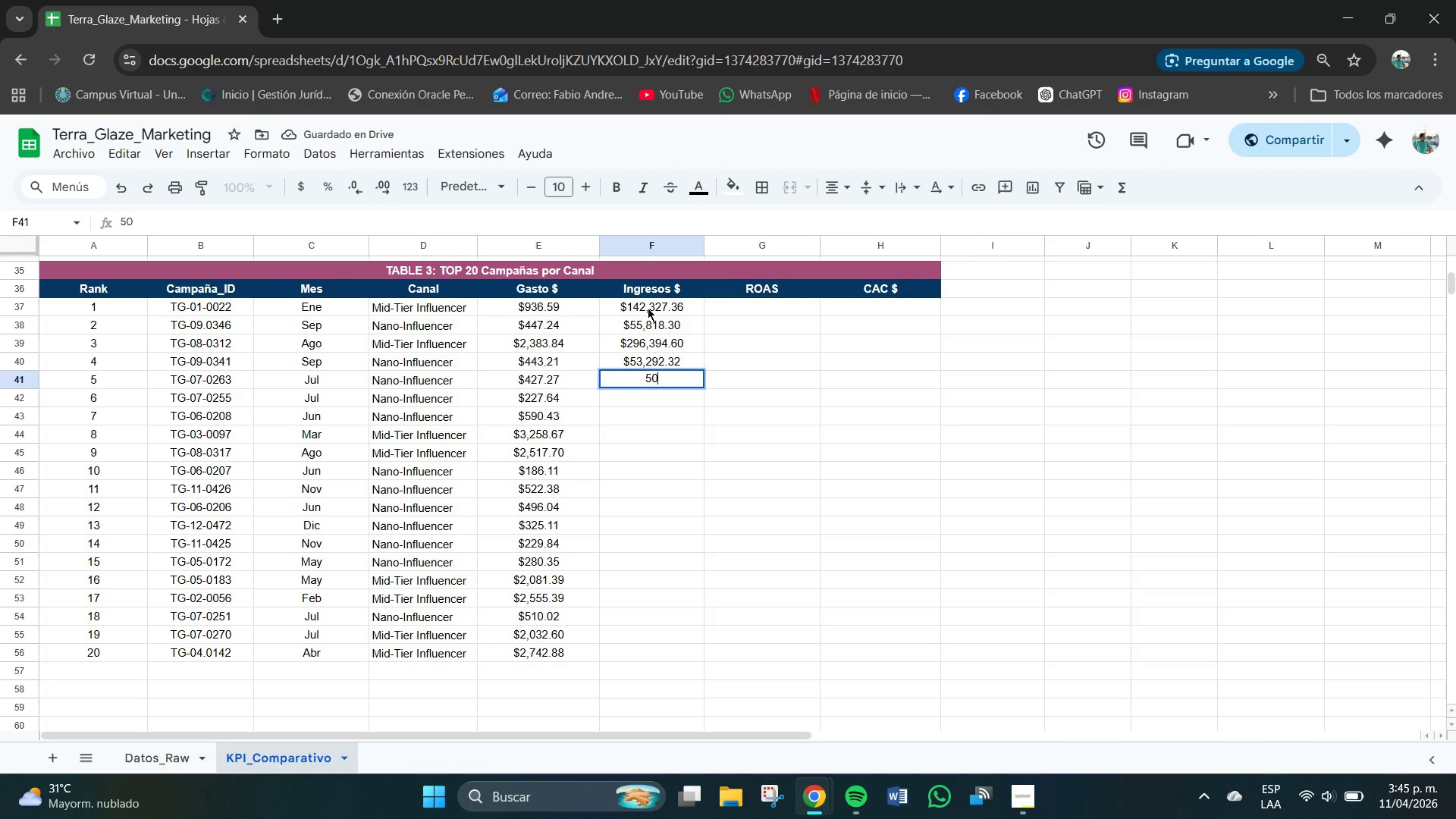 
key(Numpad7)
 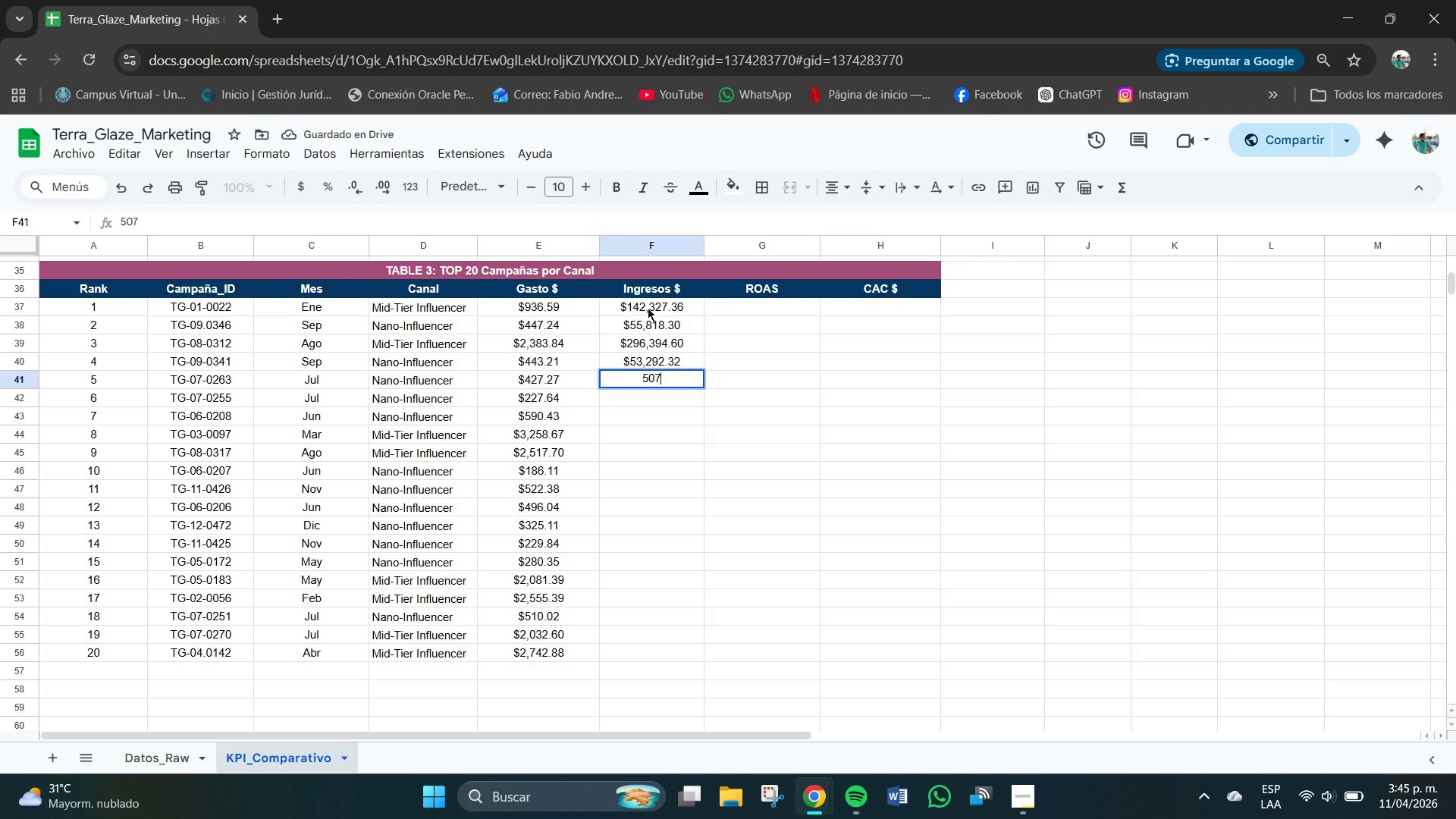 
key(Numpad3)
 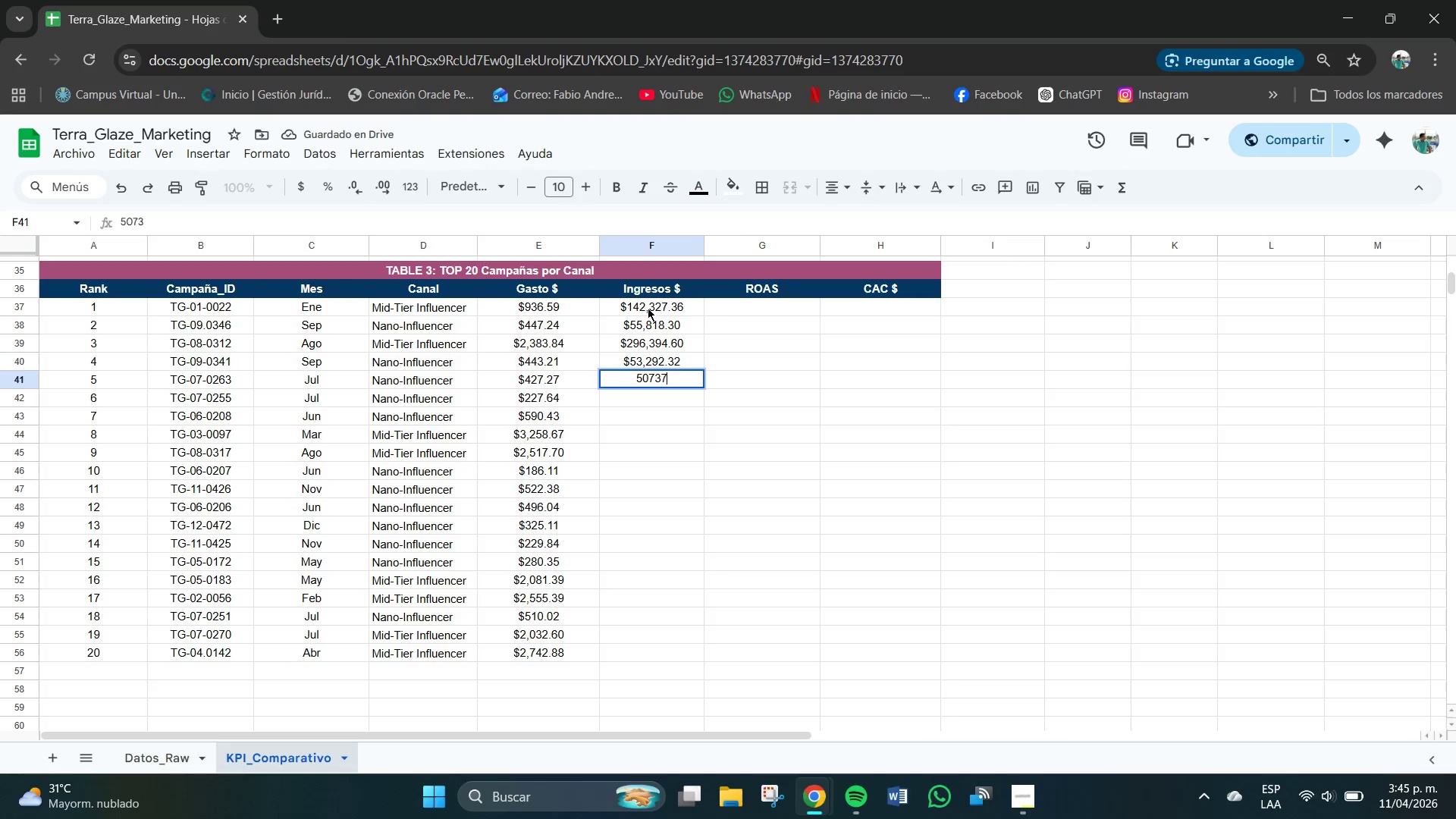 
key(Numpad7)
 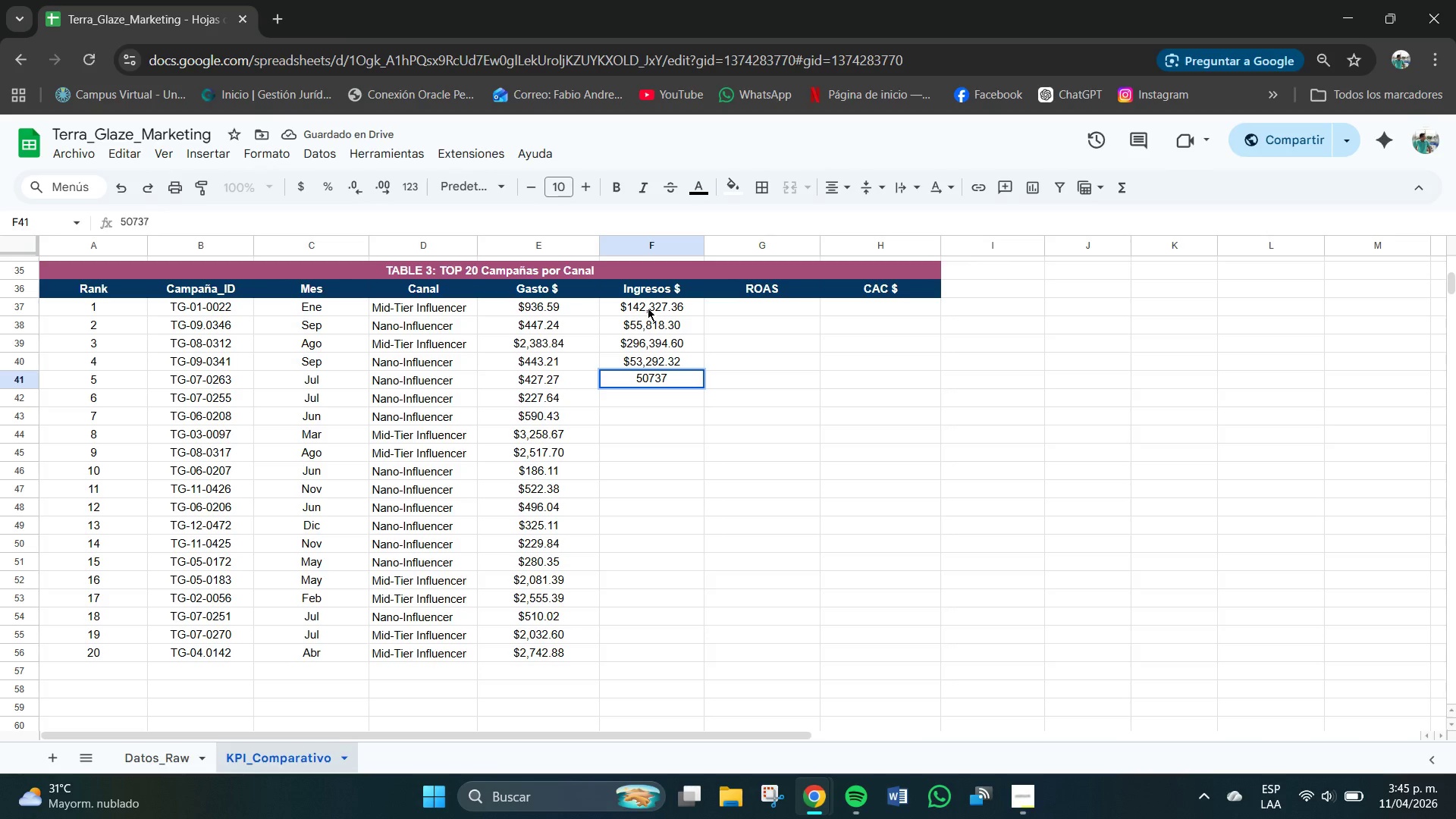 
key(NumpadDecimal)
 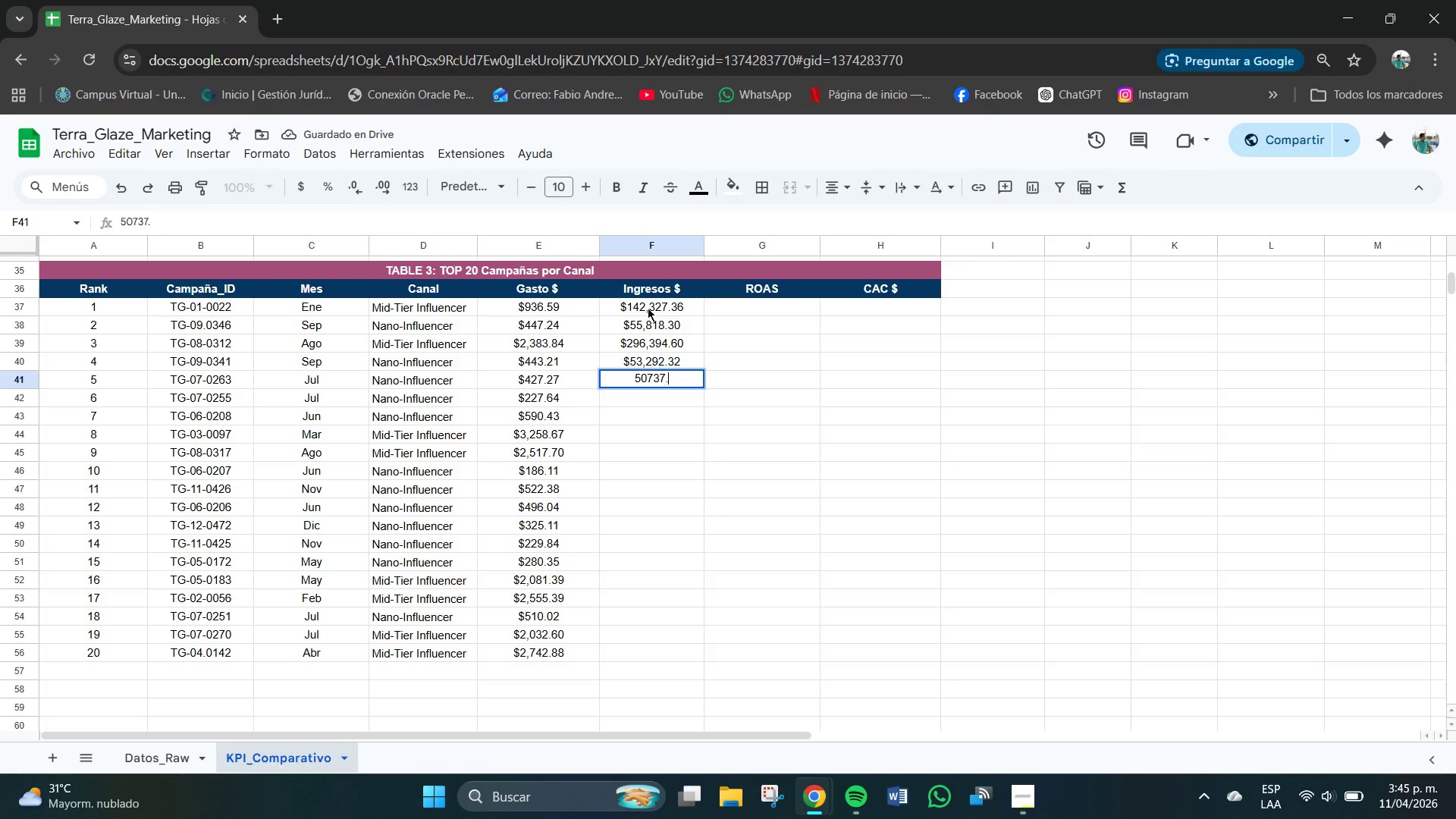 
key(Numpad4)
 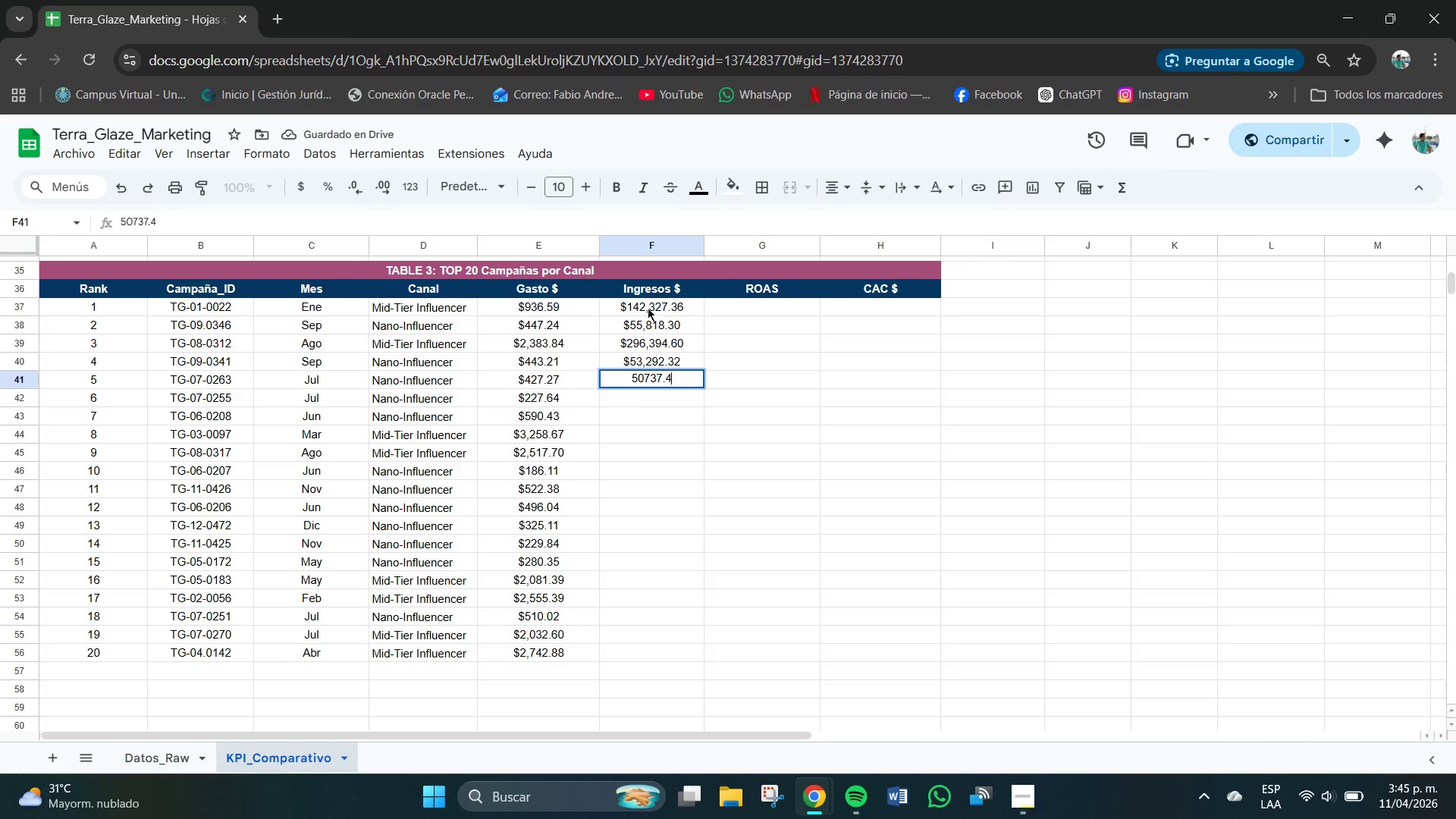 
key(Numpad4)
 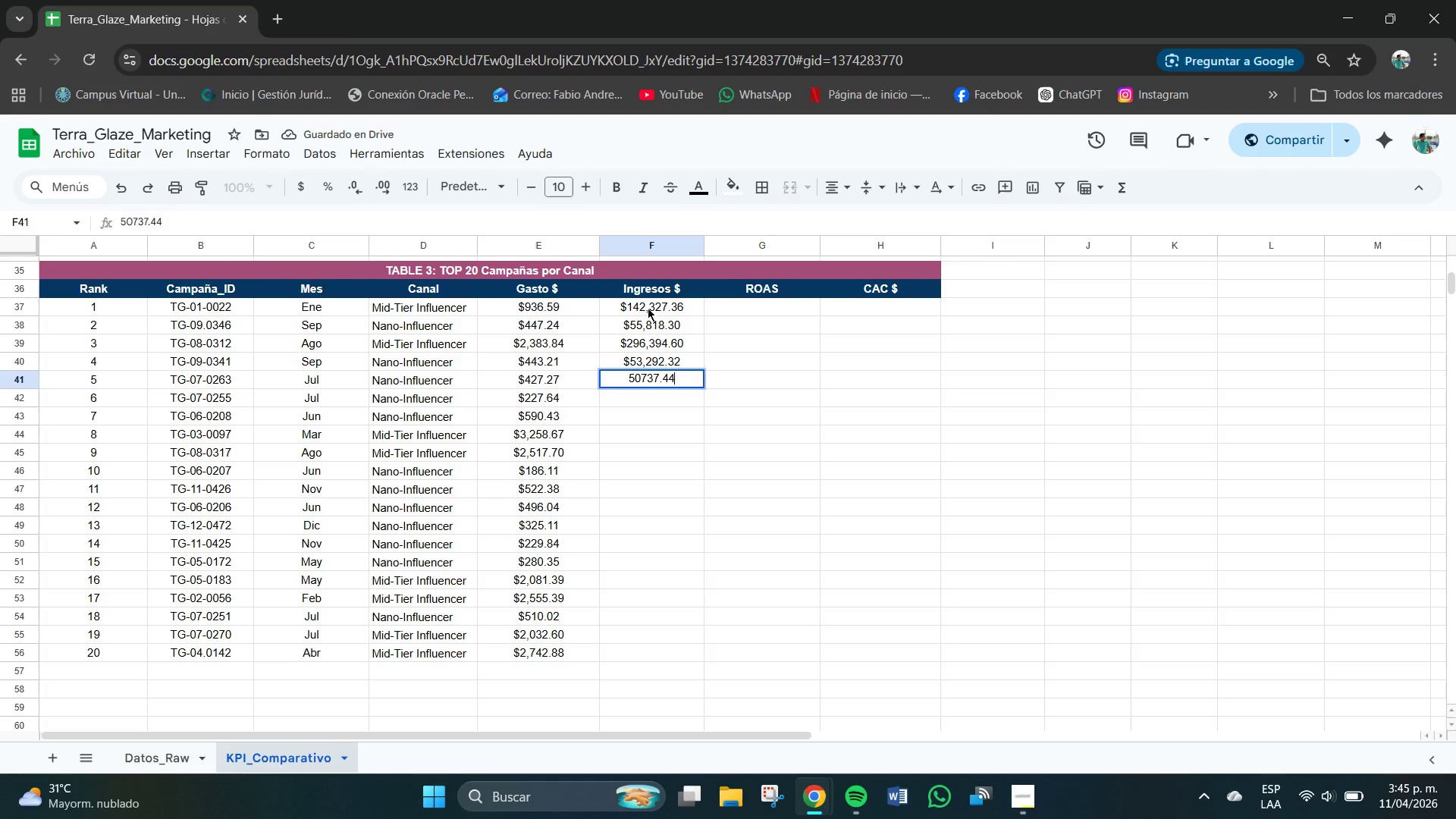 
key(NumpadEnter)
 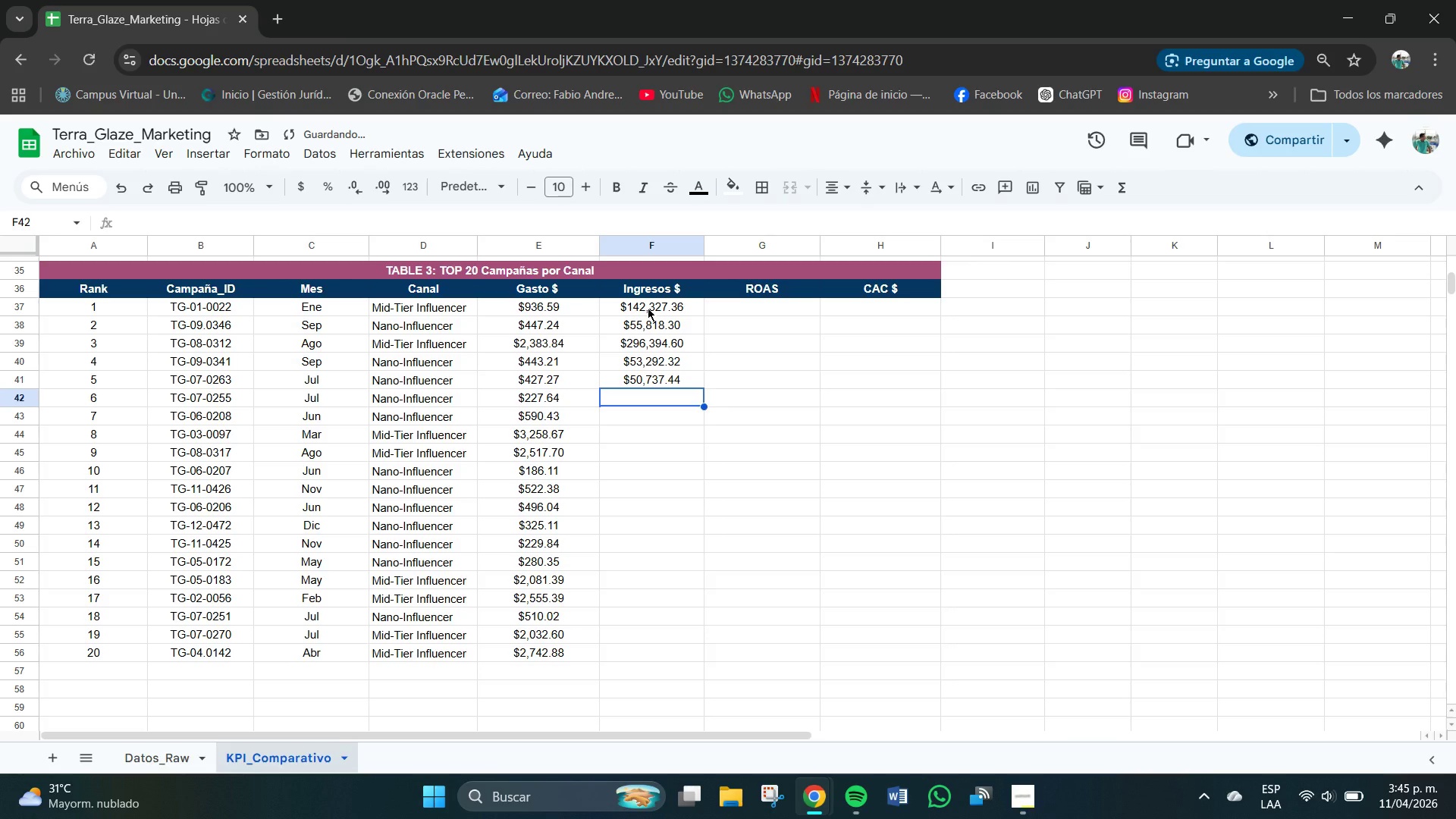 
key(Numpad2)
 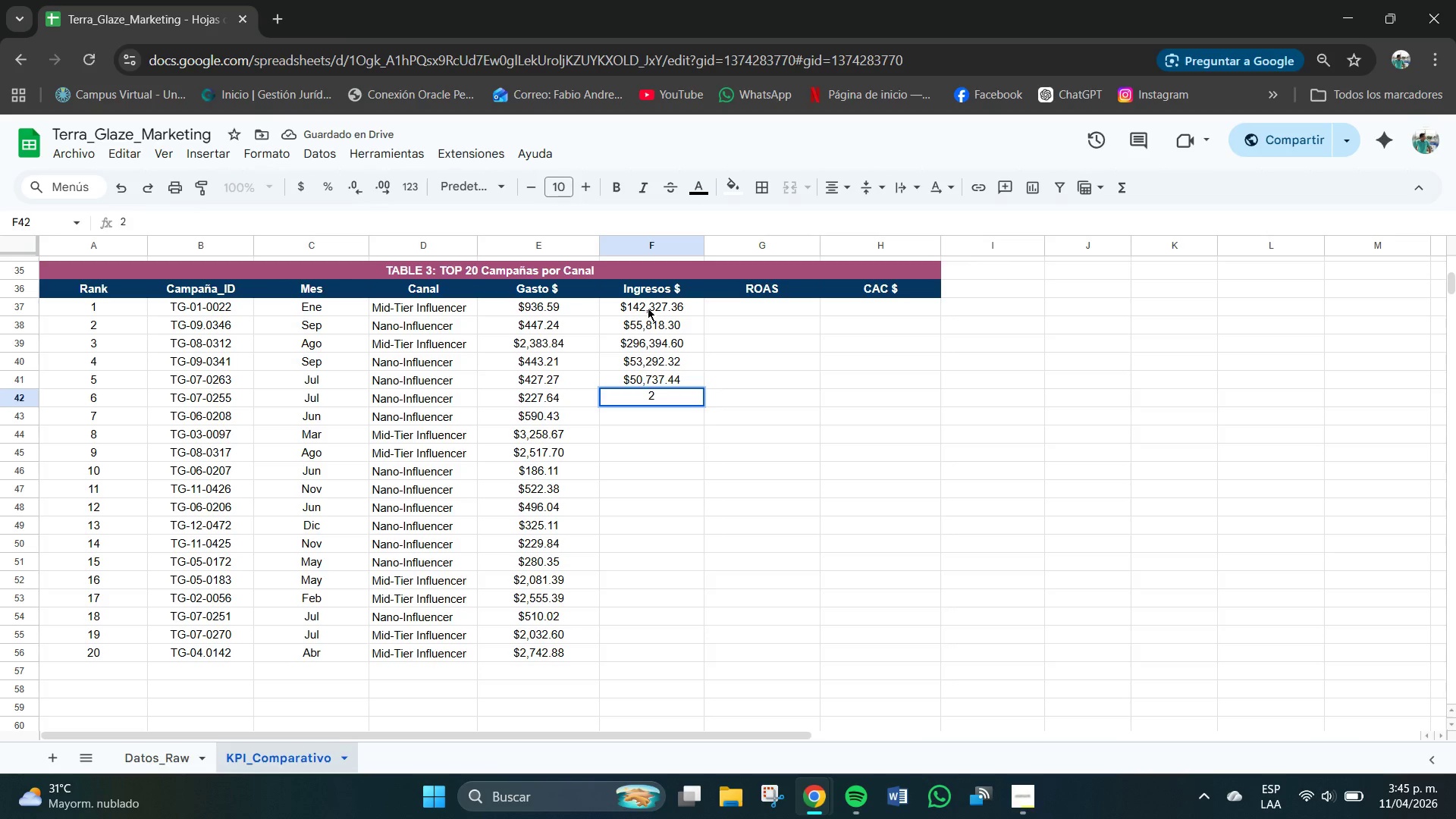 
key(Numpad6)
 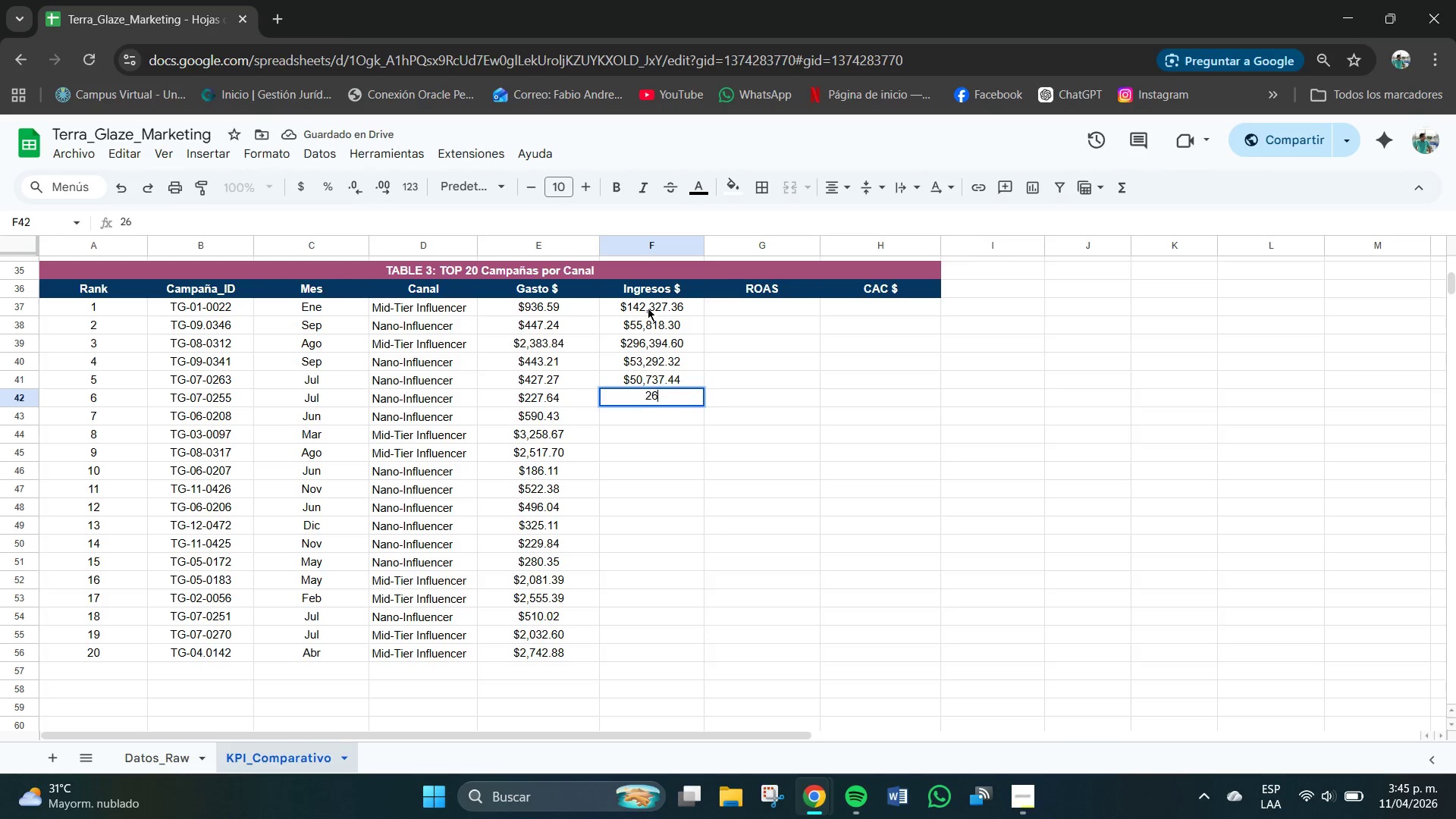 
key(Numpad7)
 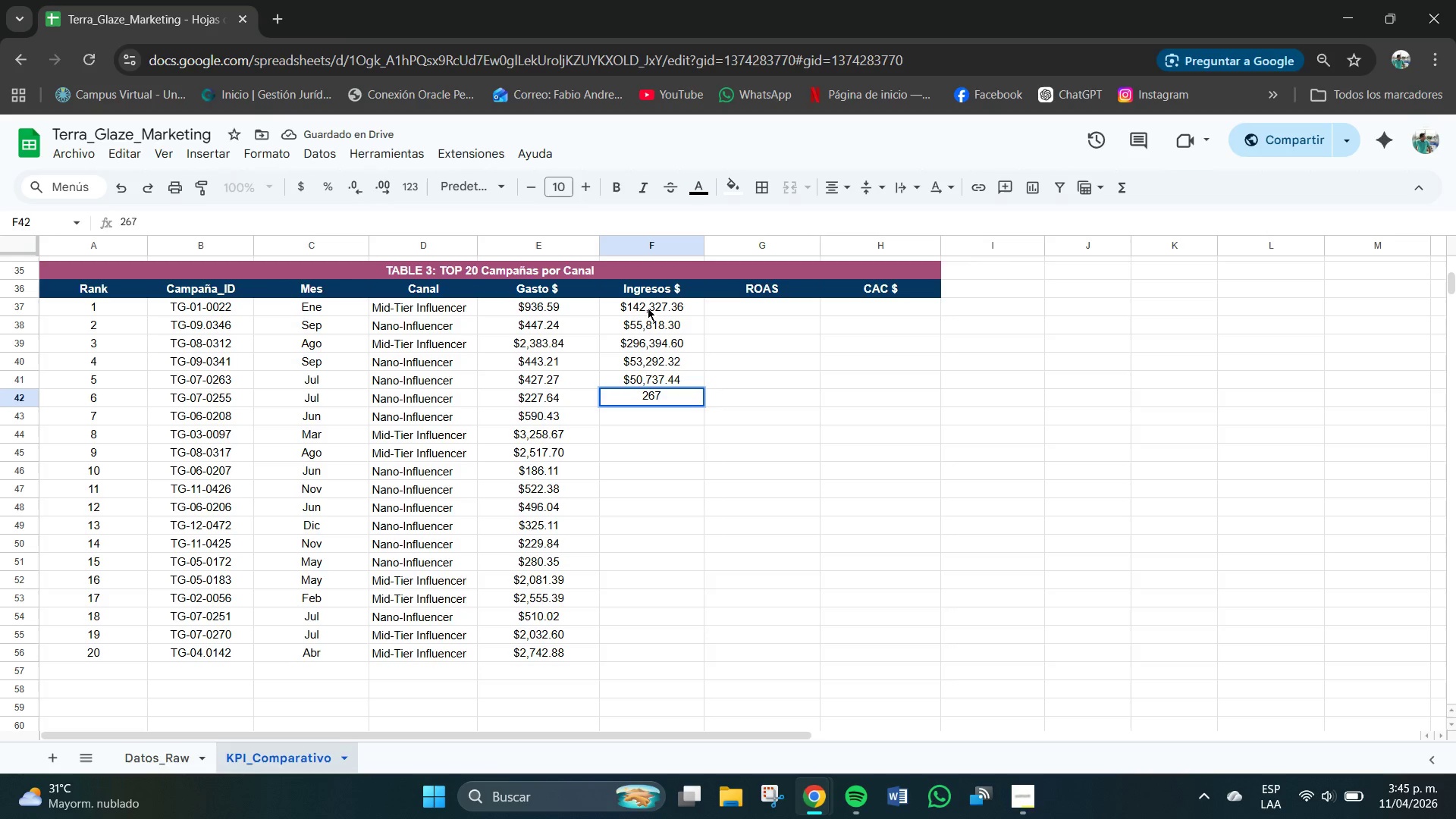 
key(Numpad0)
 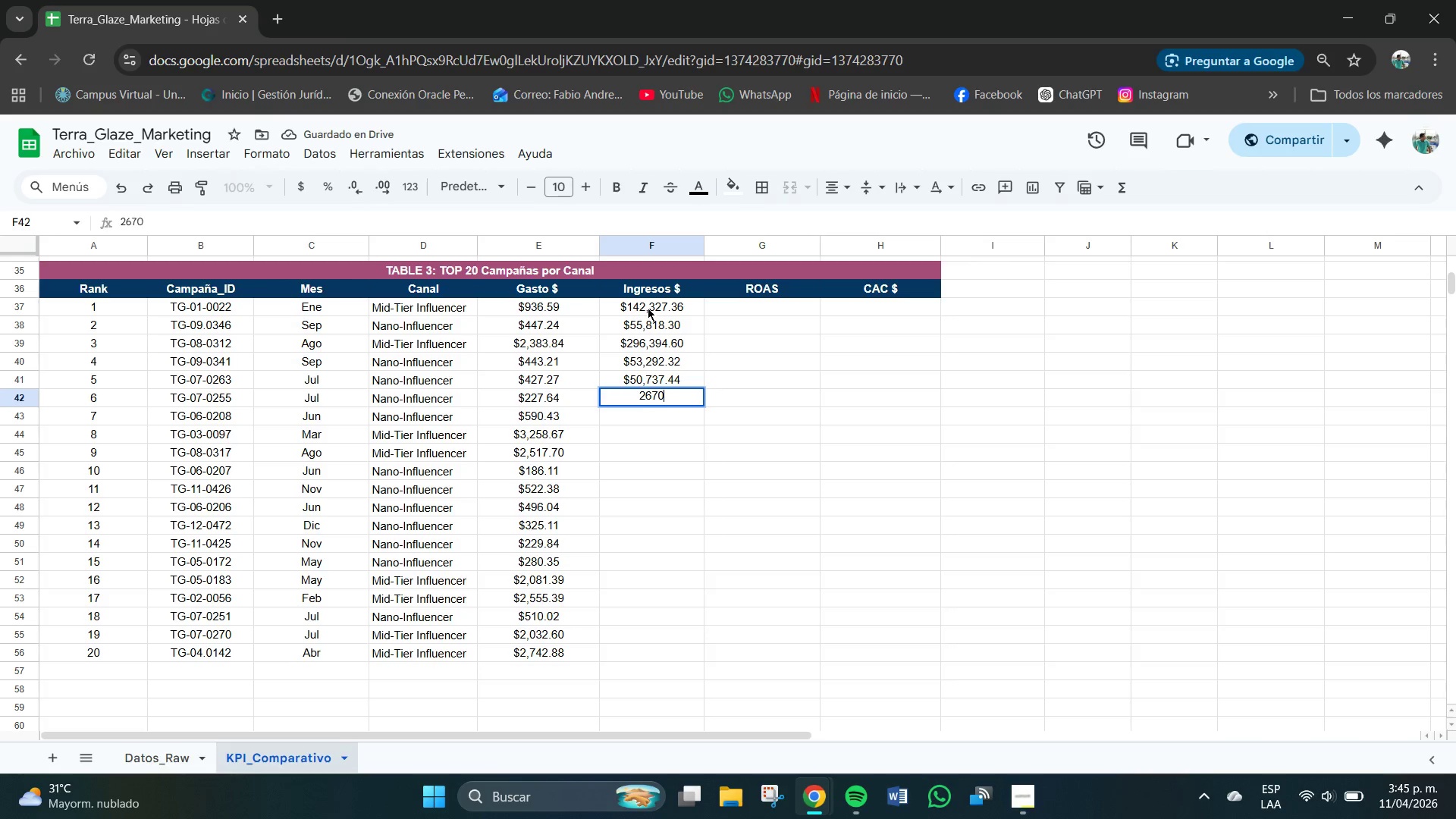 
key(Numpad0)
 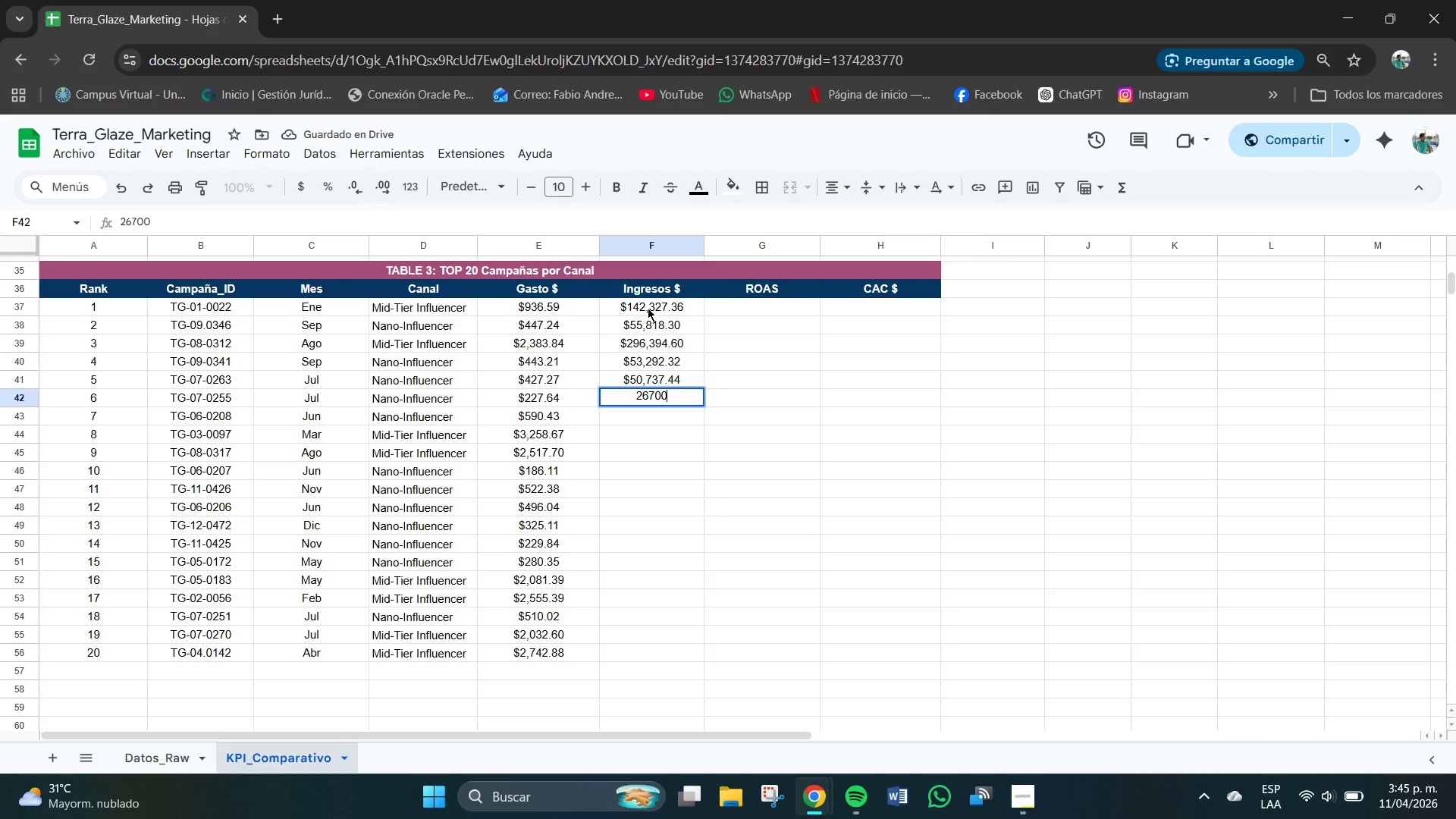 
key(NumpadDecimal)
 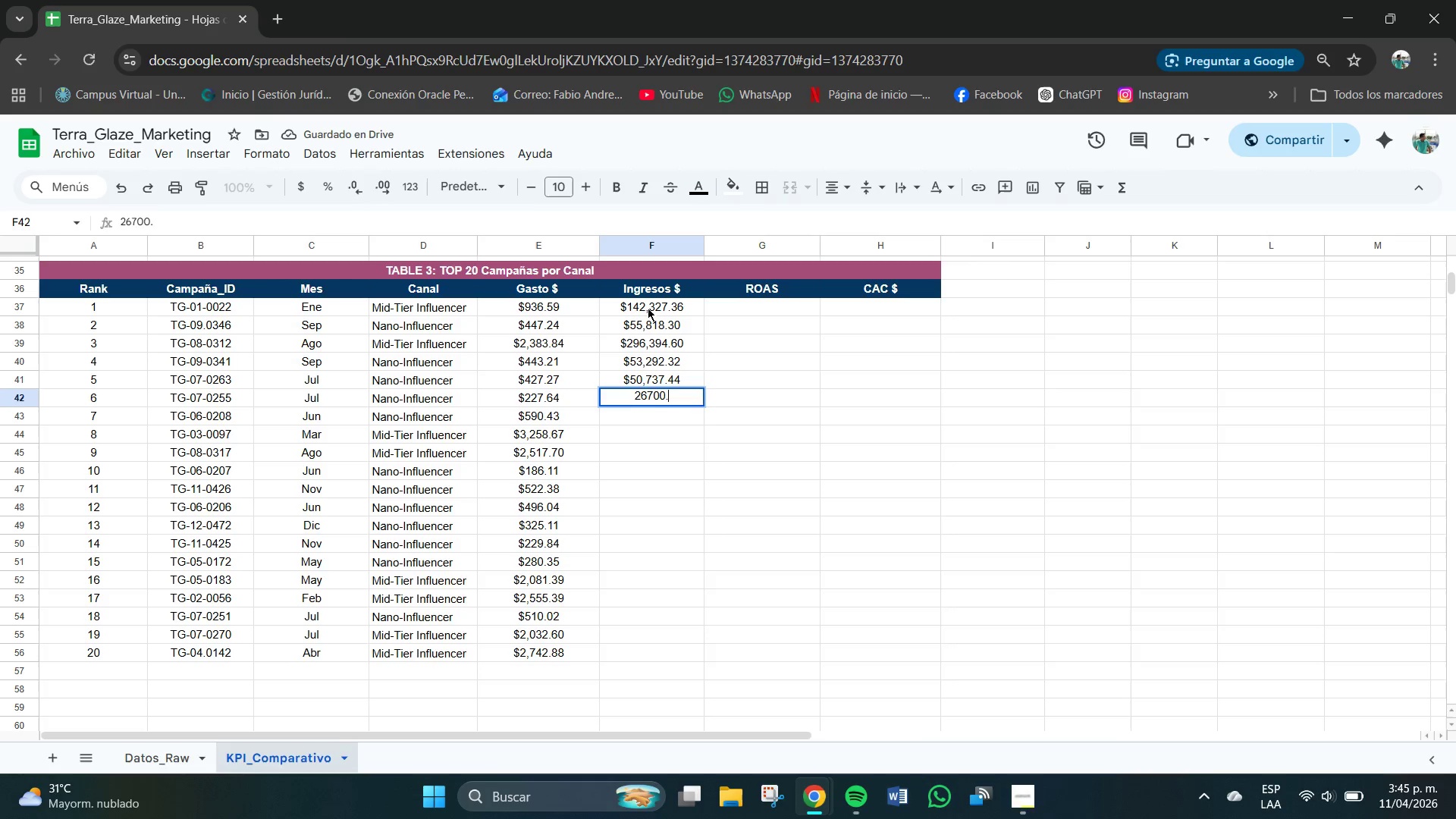 
key(Numpad9)
 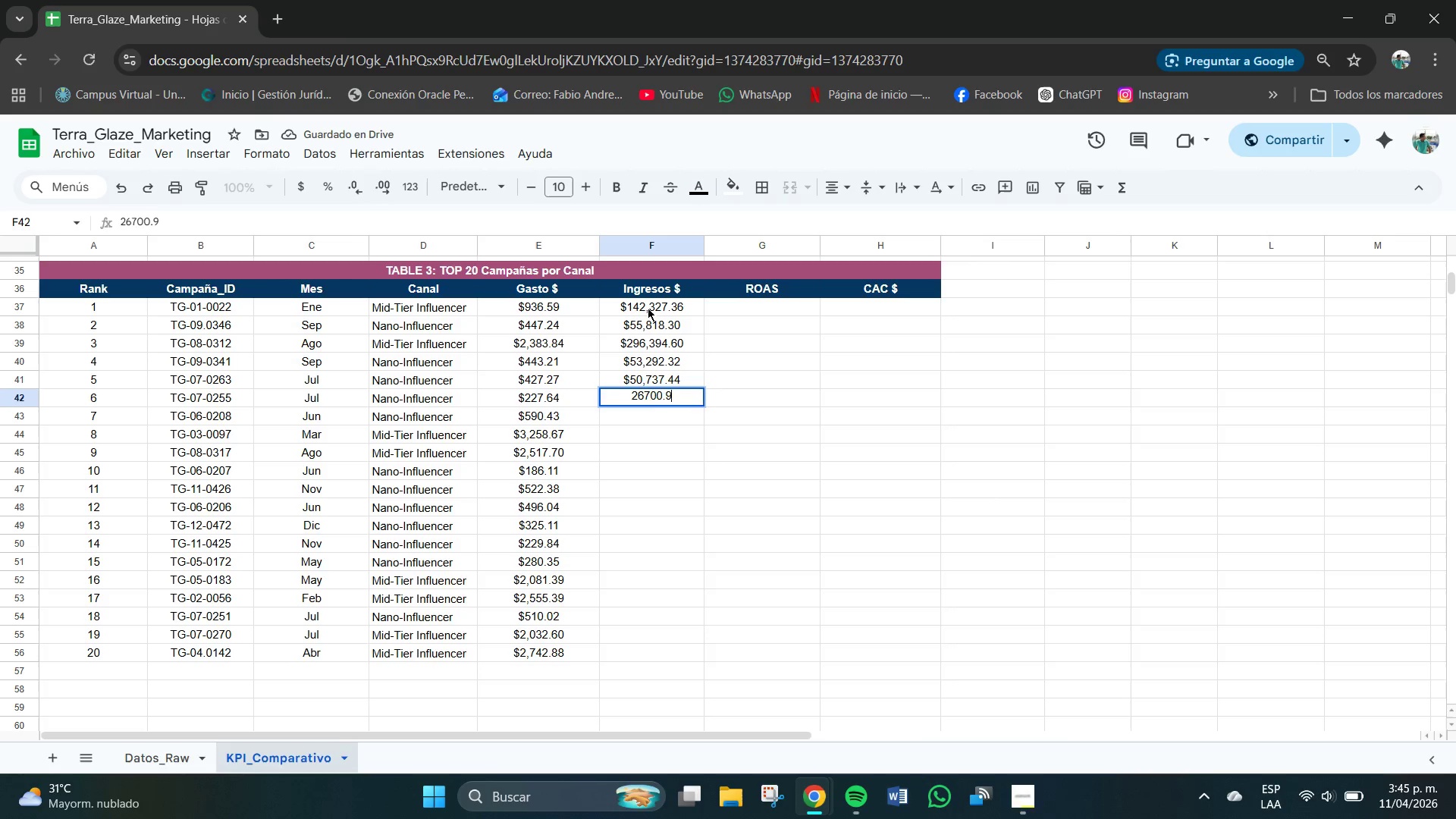 
key(Numpad4)
 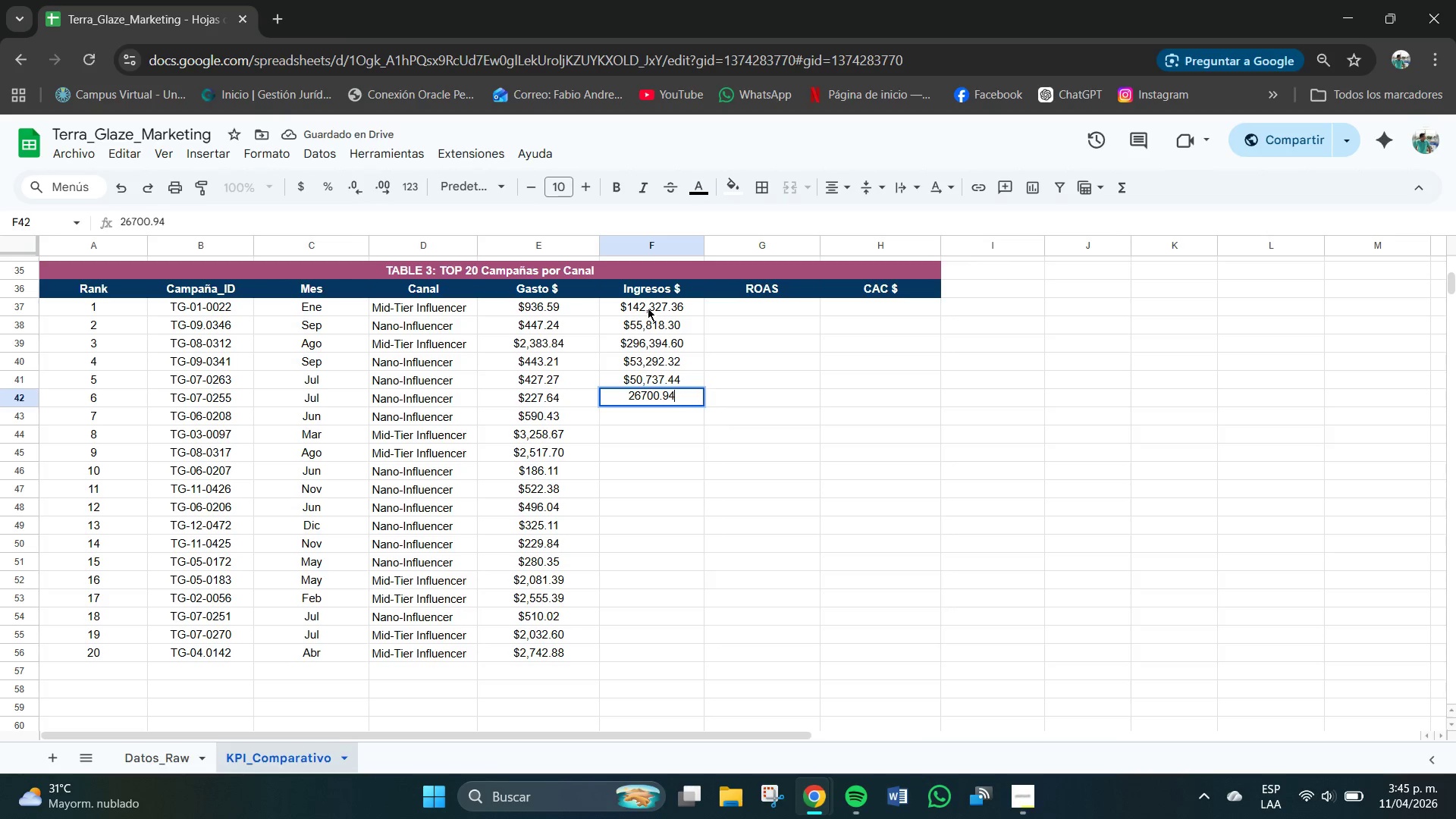 
key(NumpadEnter)
 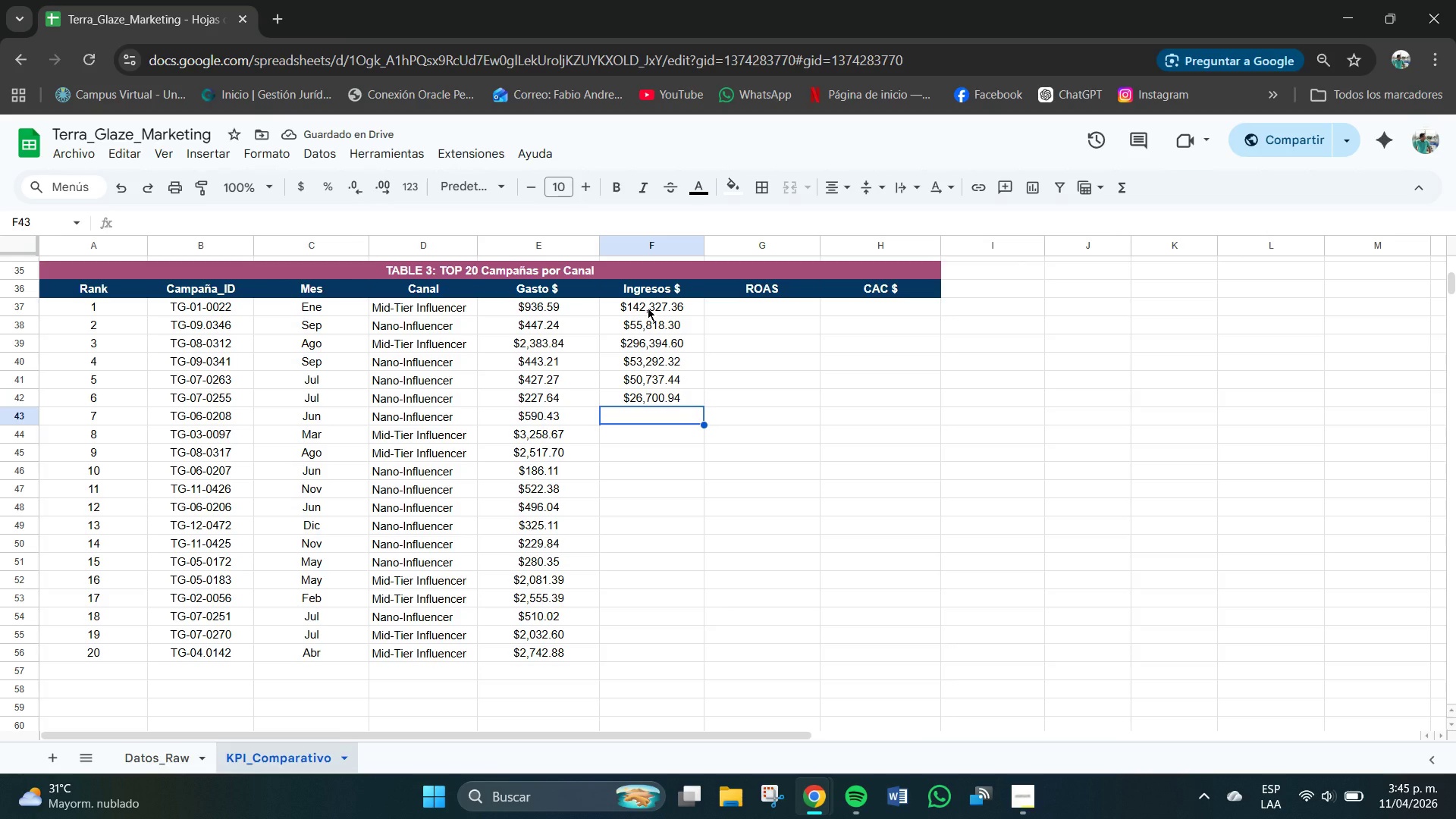 
wait(5.97)
 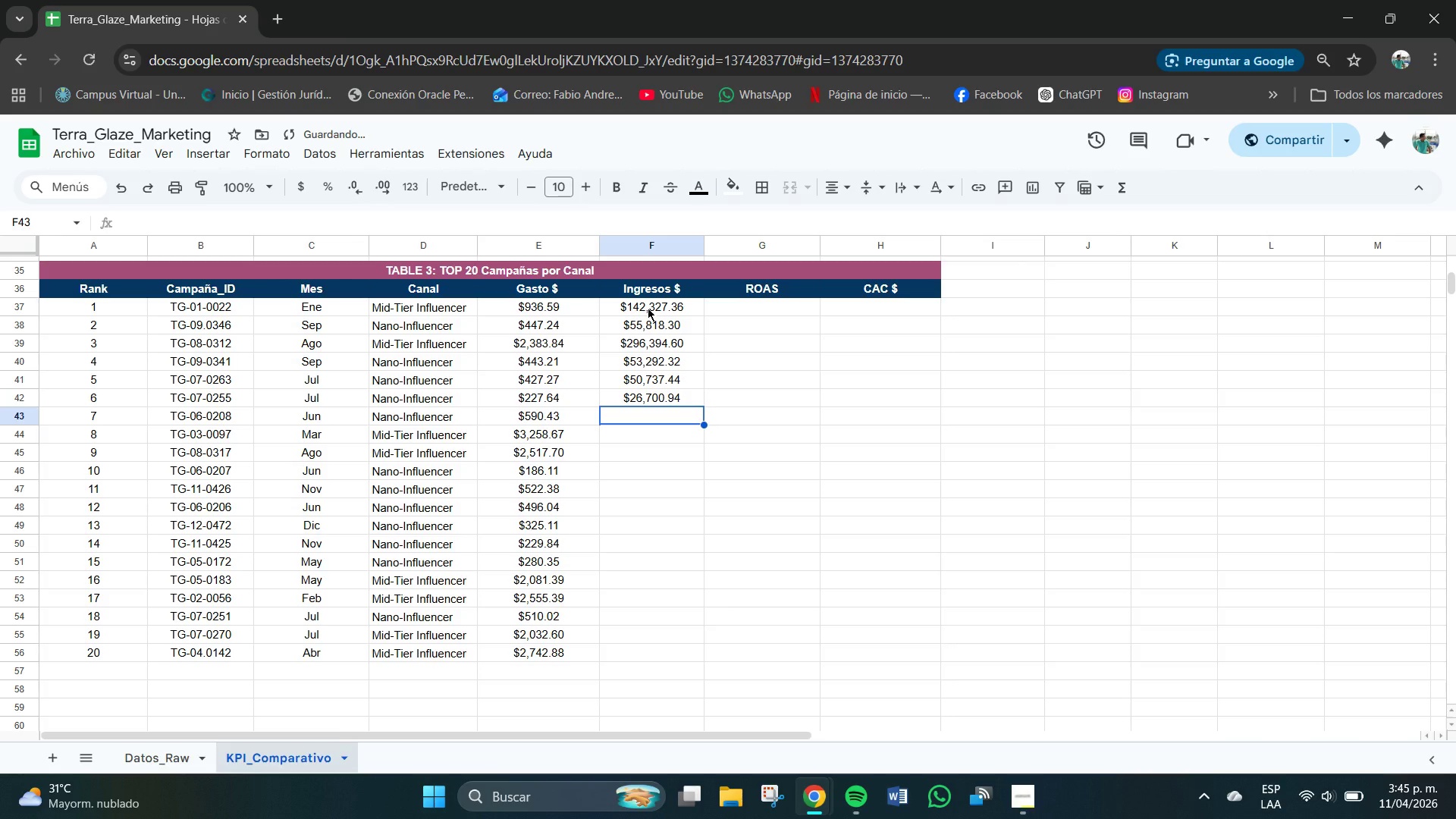 
key(Numpad6)
 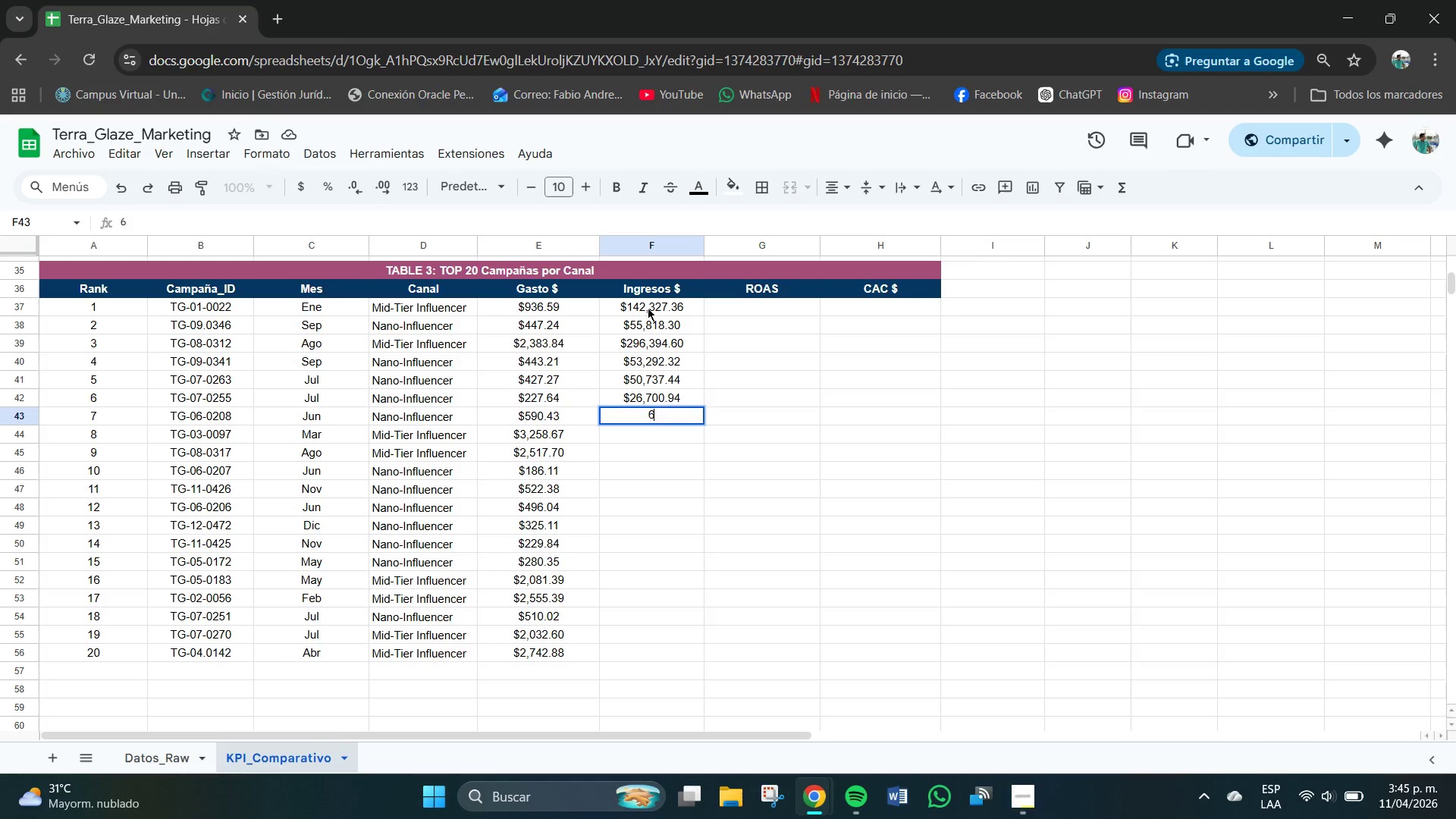 
key(Numpad9)
 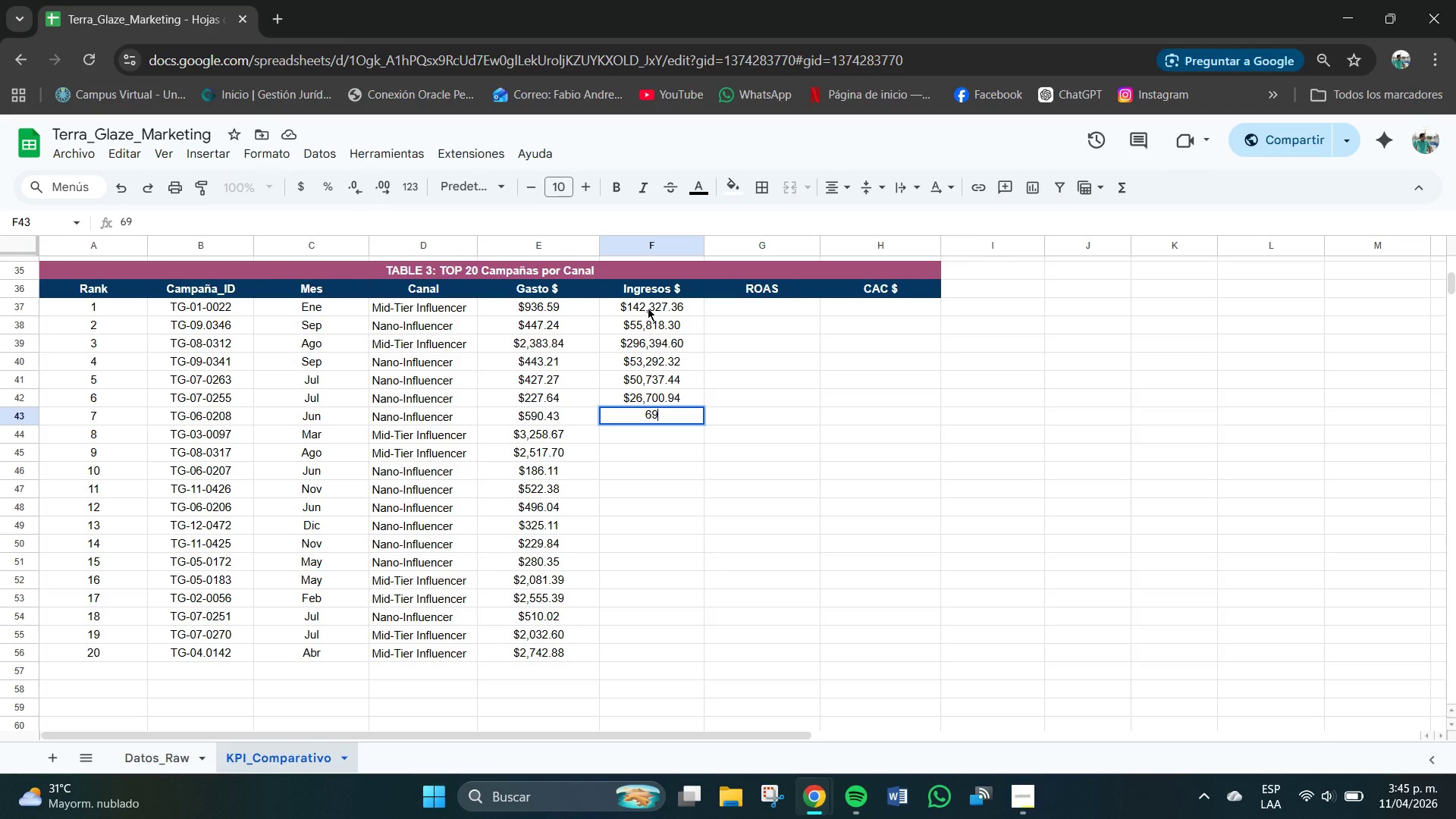 
key(NumpadDecimal)
 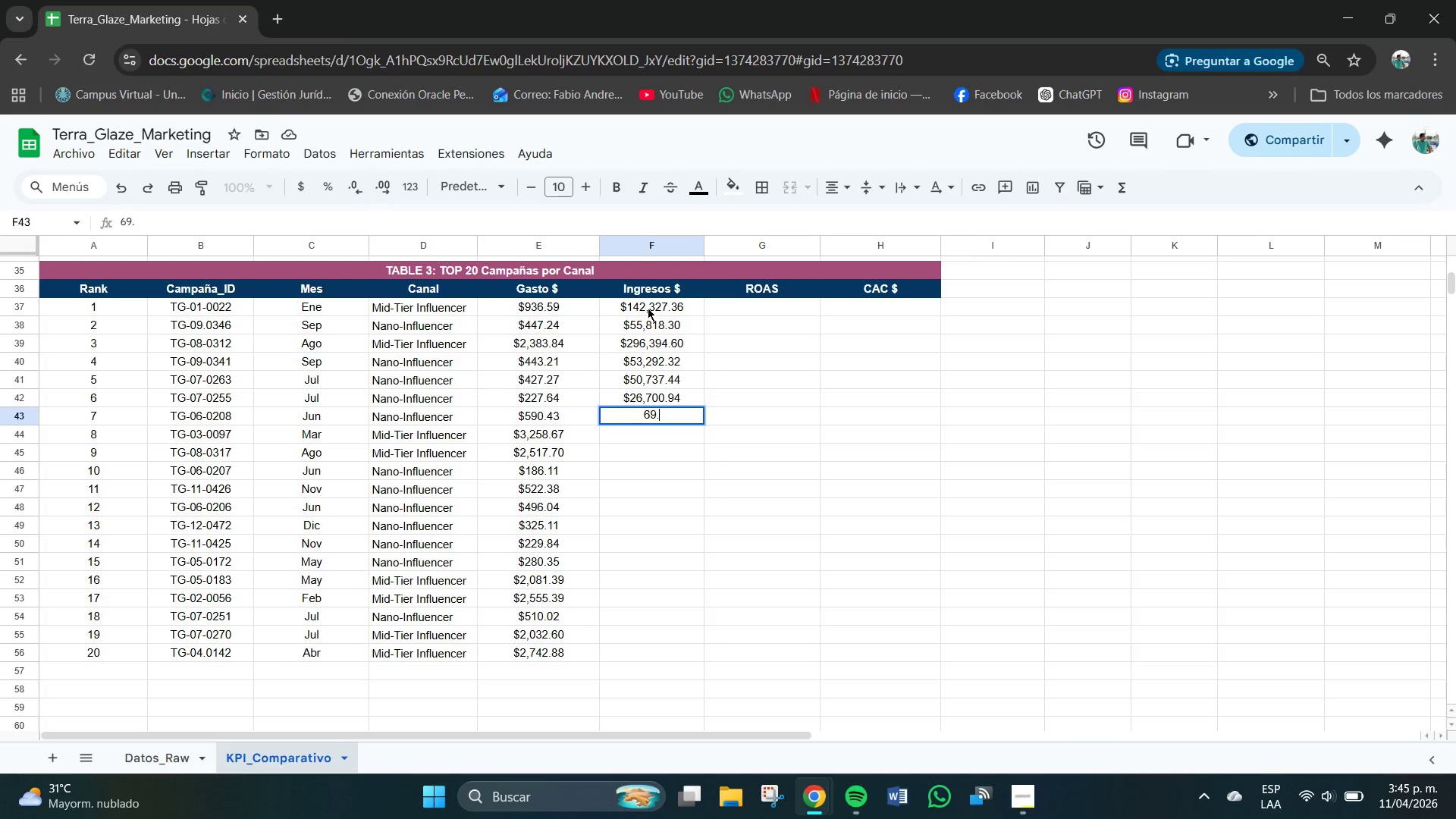 
key(Numpad1)
 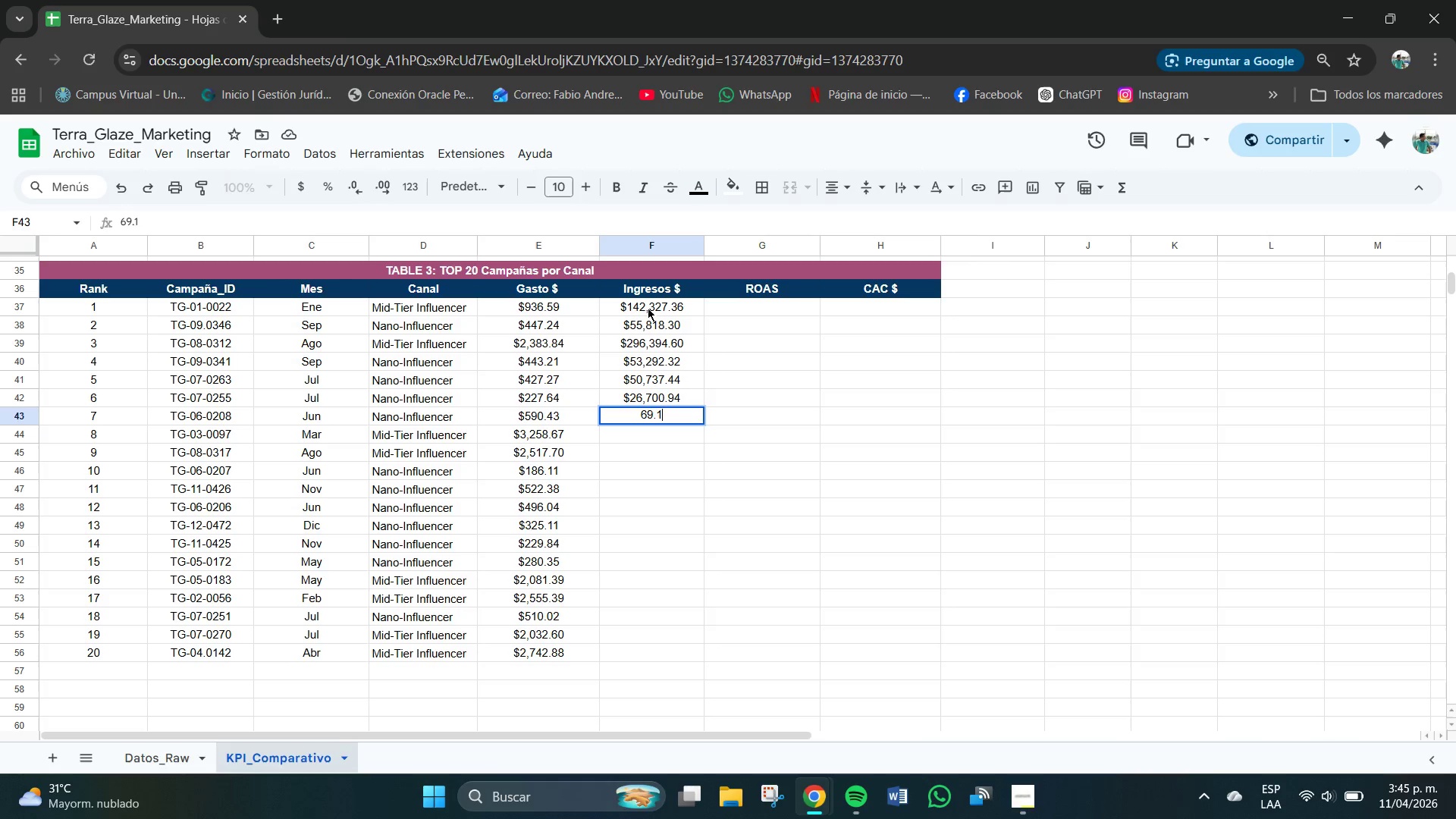 
key(Numpad8)
 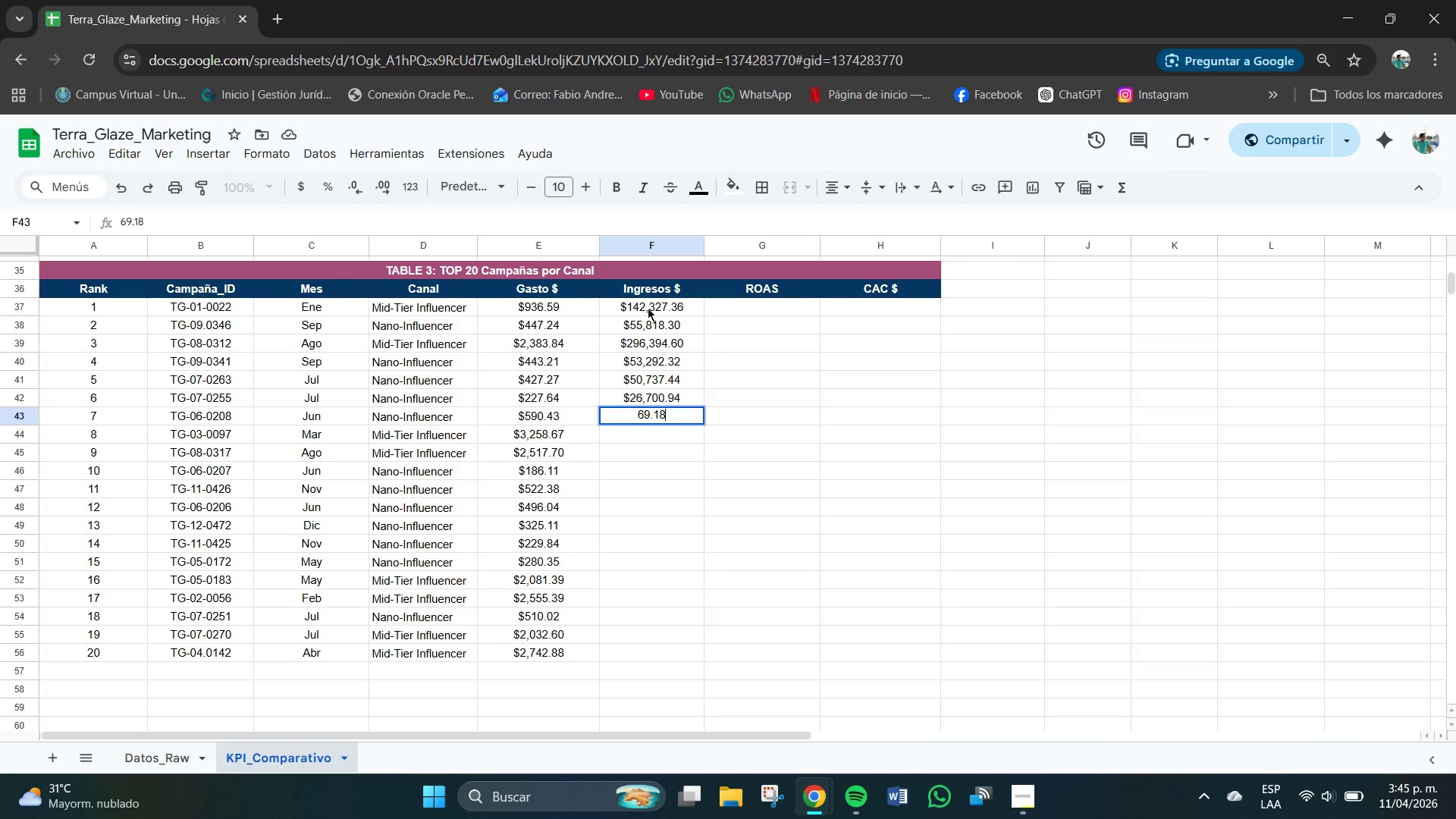 
key(Numpad1)
 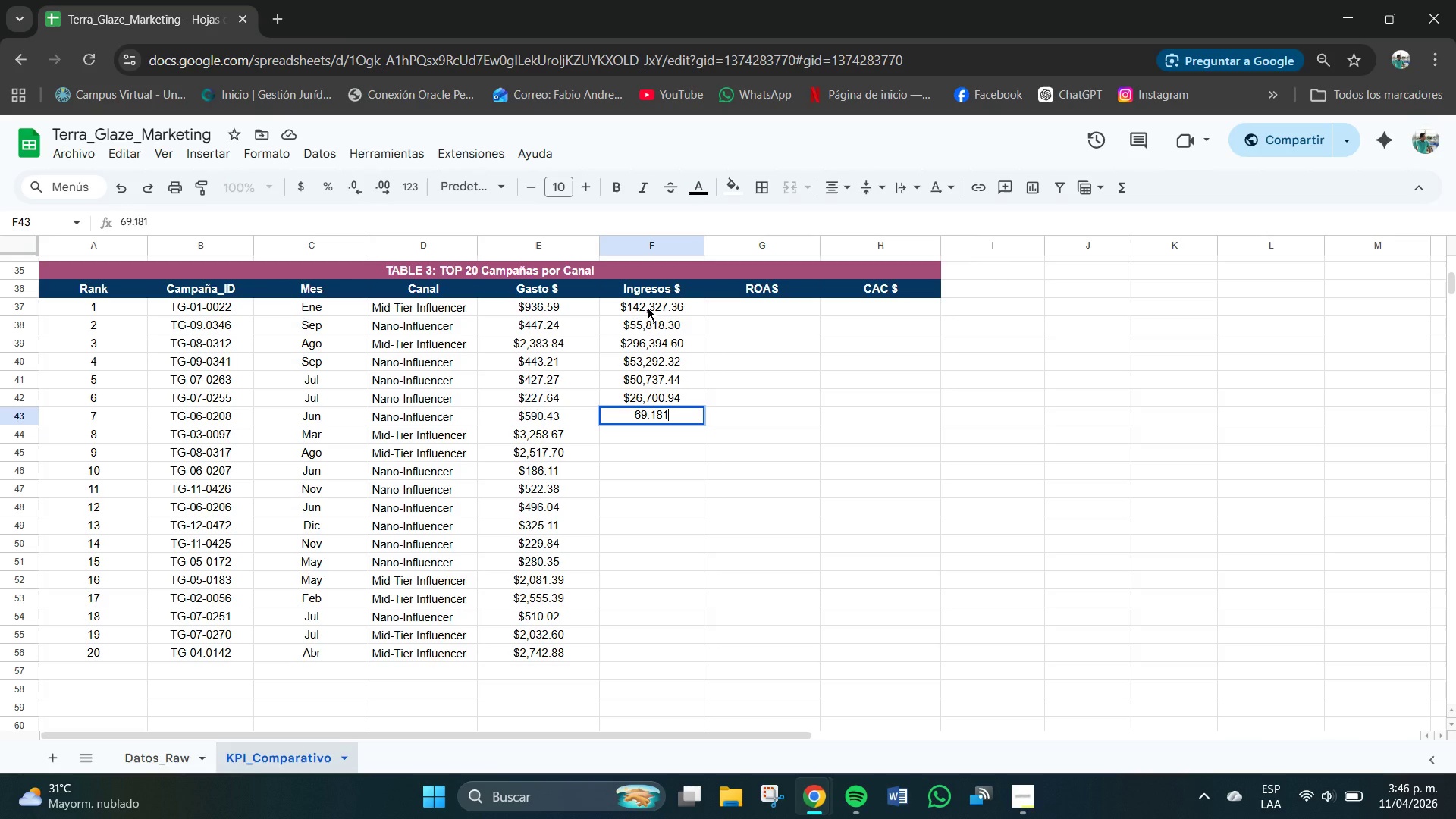 
key(ArrowLeft)
 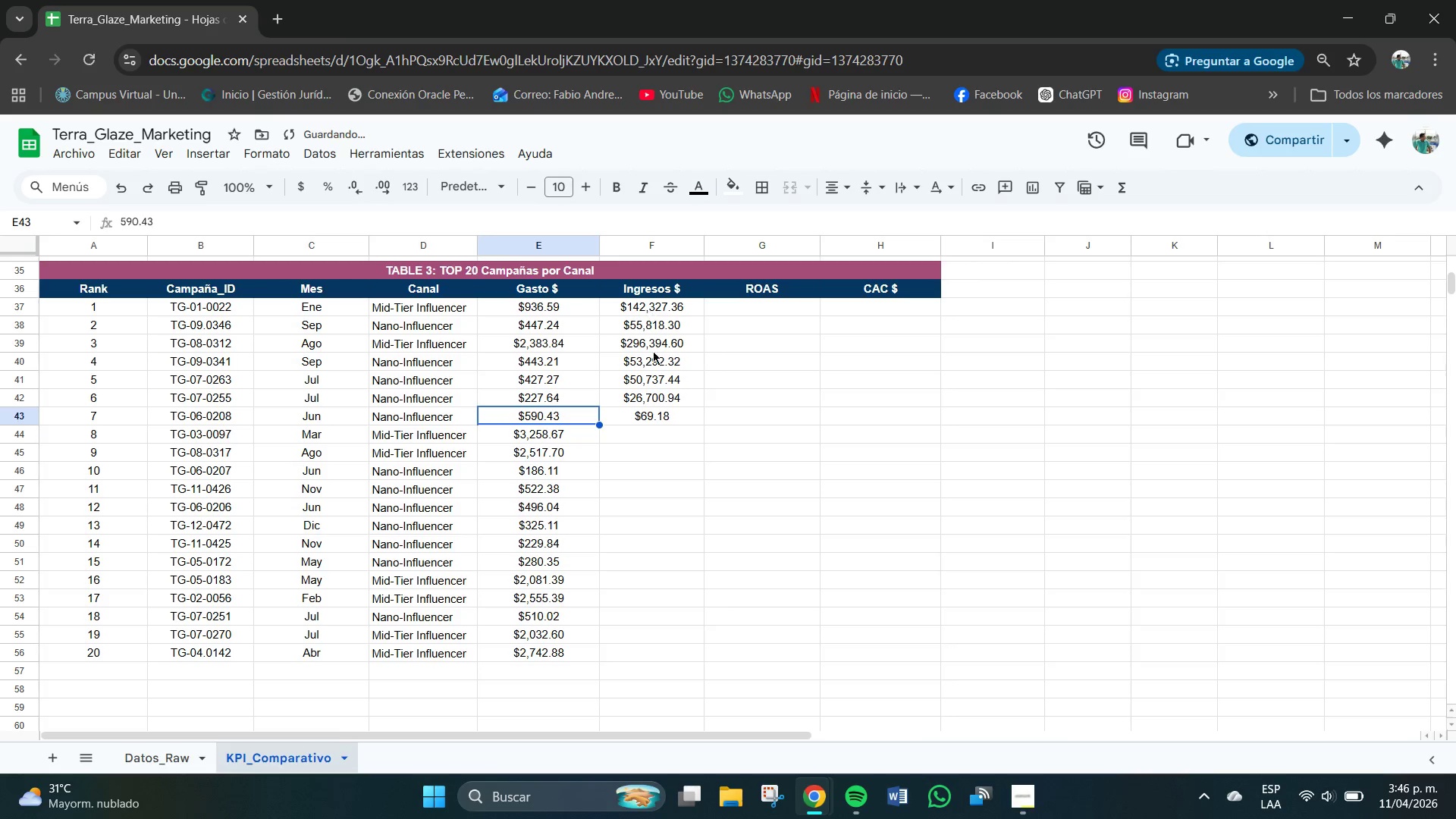 
left_click([662, 416])
 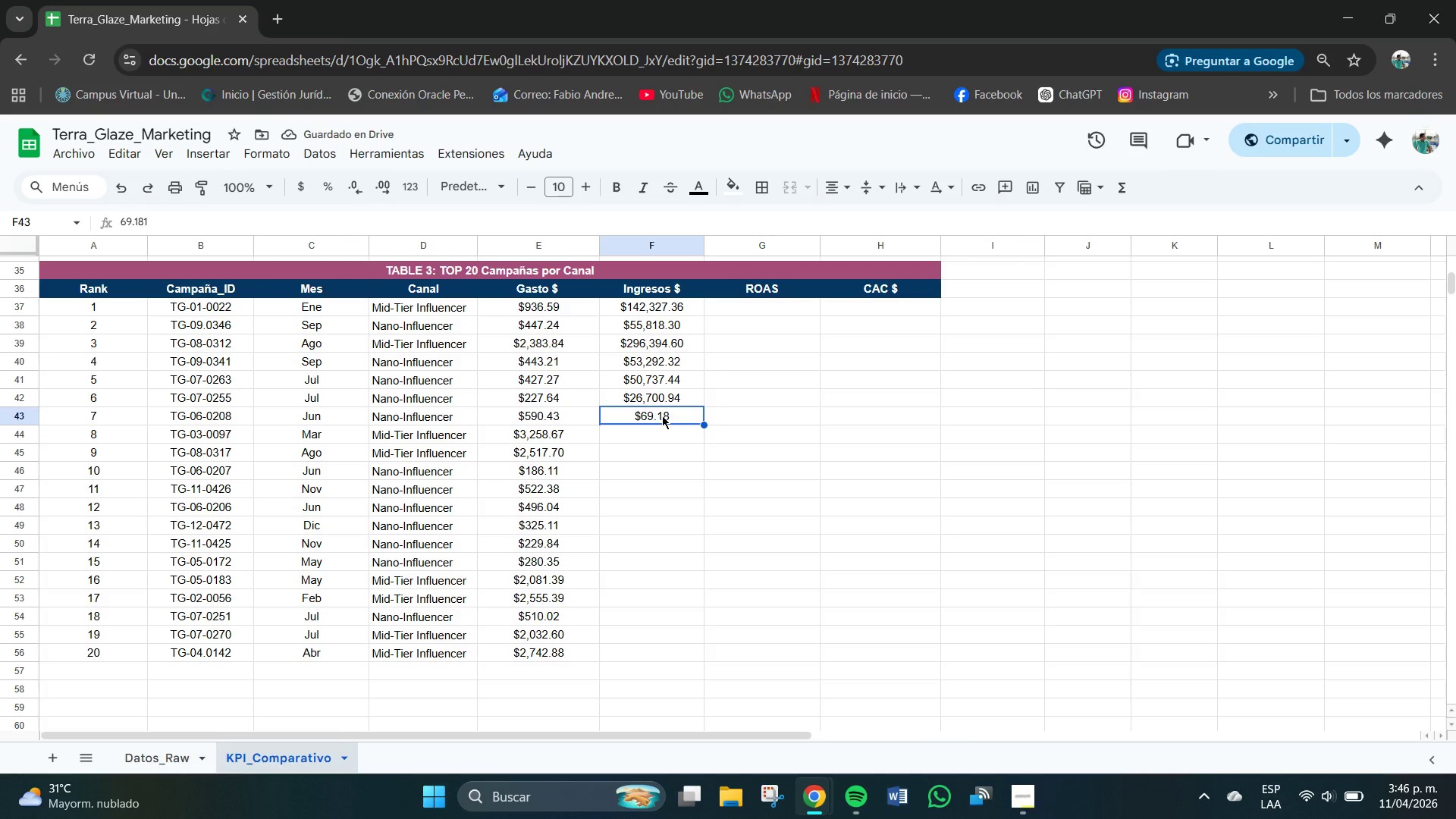 
key(Backspace)
 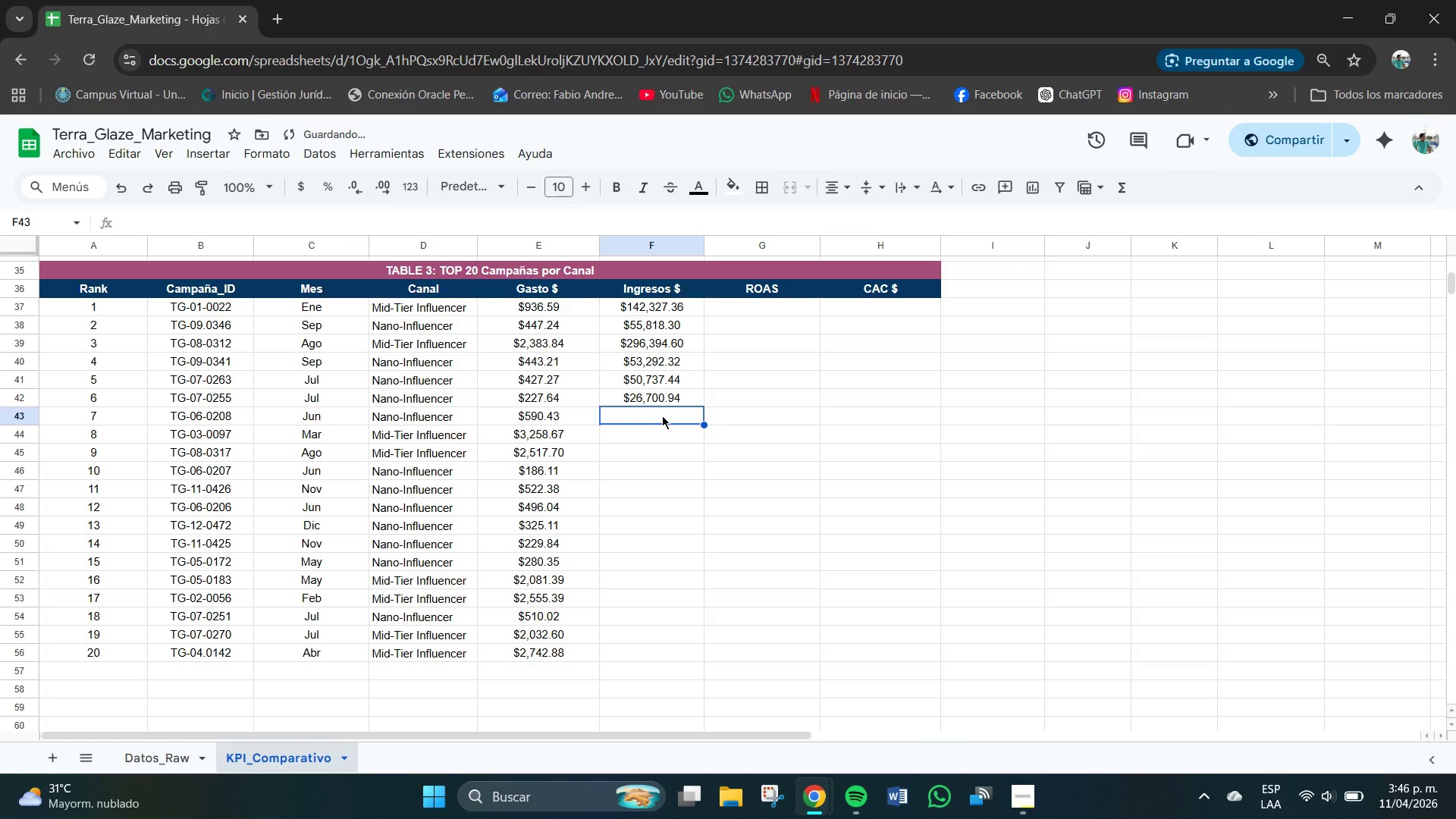 
key(Numpad9)
 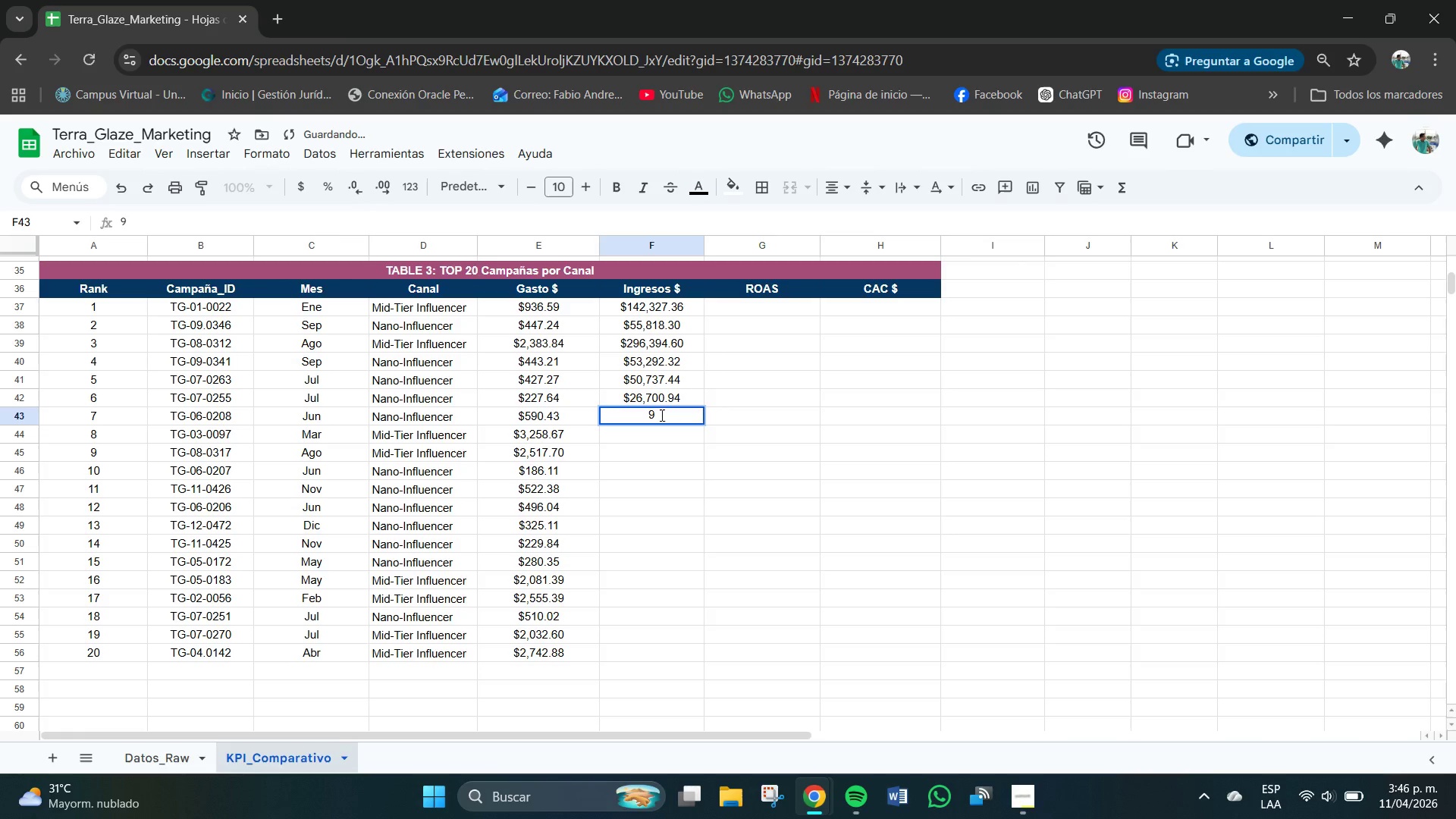 
key(Backspace)
 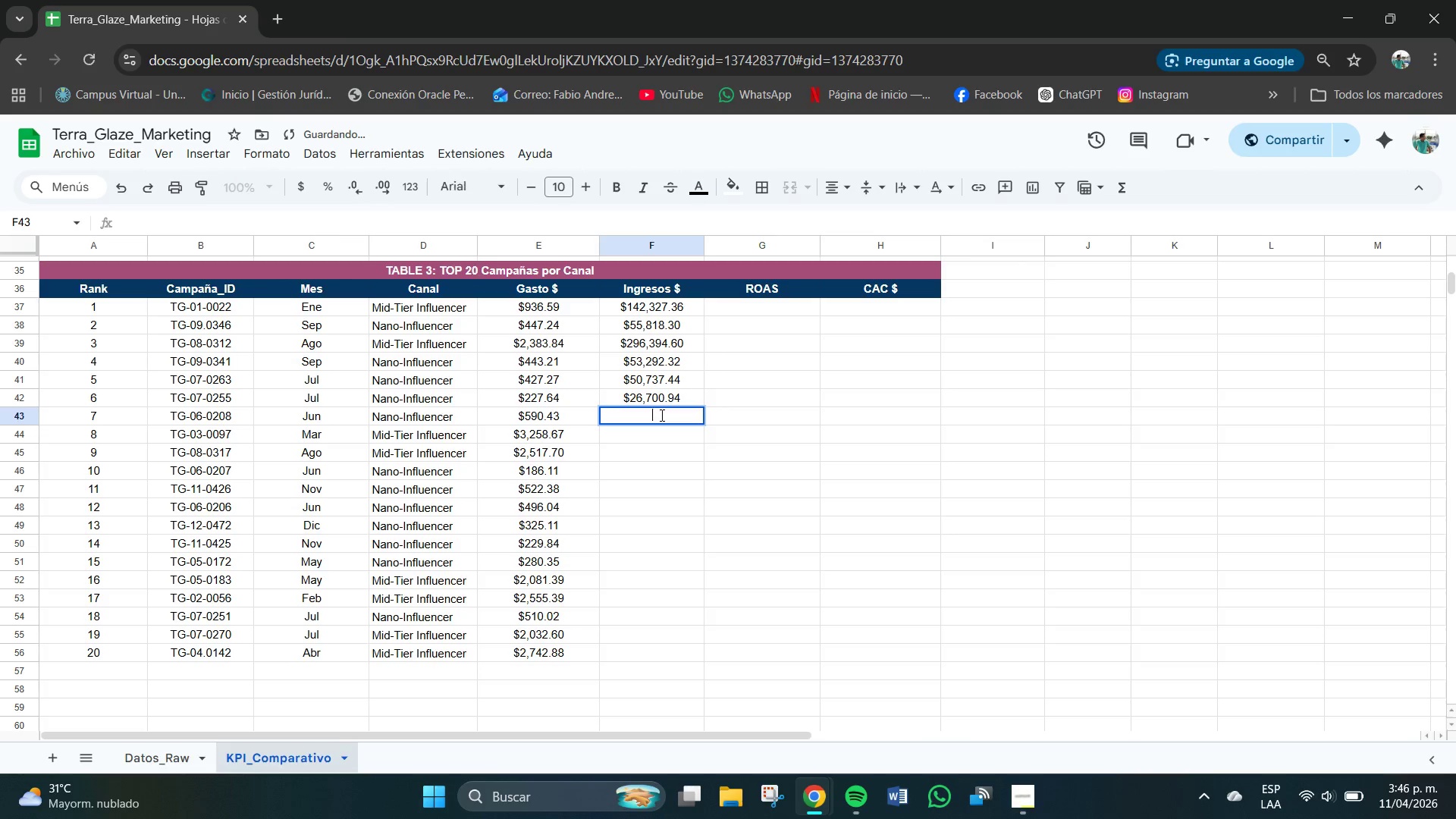 
key(Numpad6)
 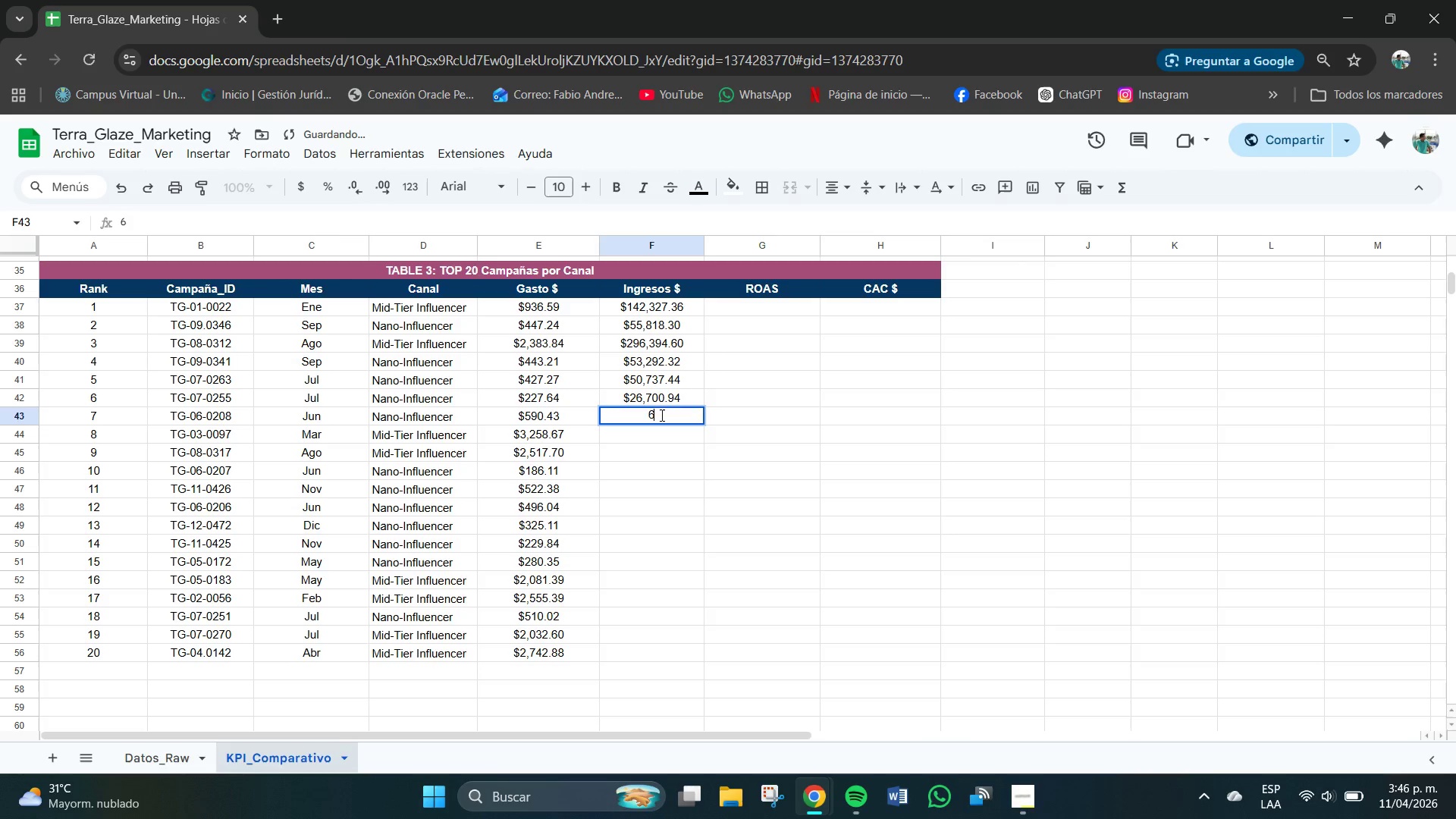 
key(Numpad9)
 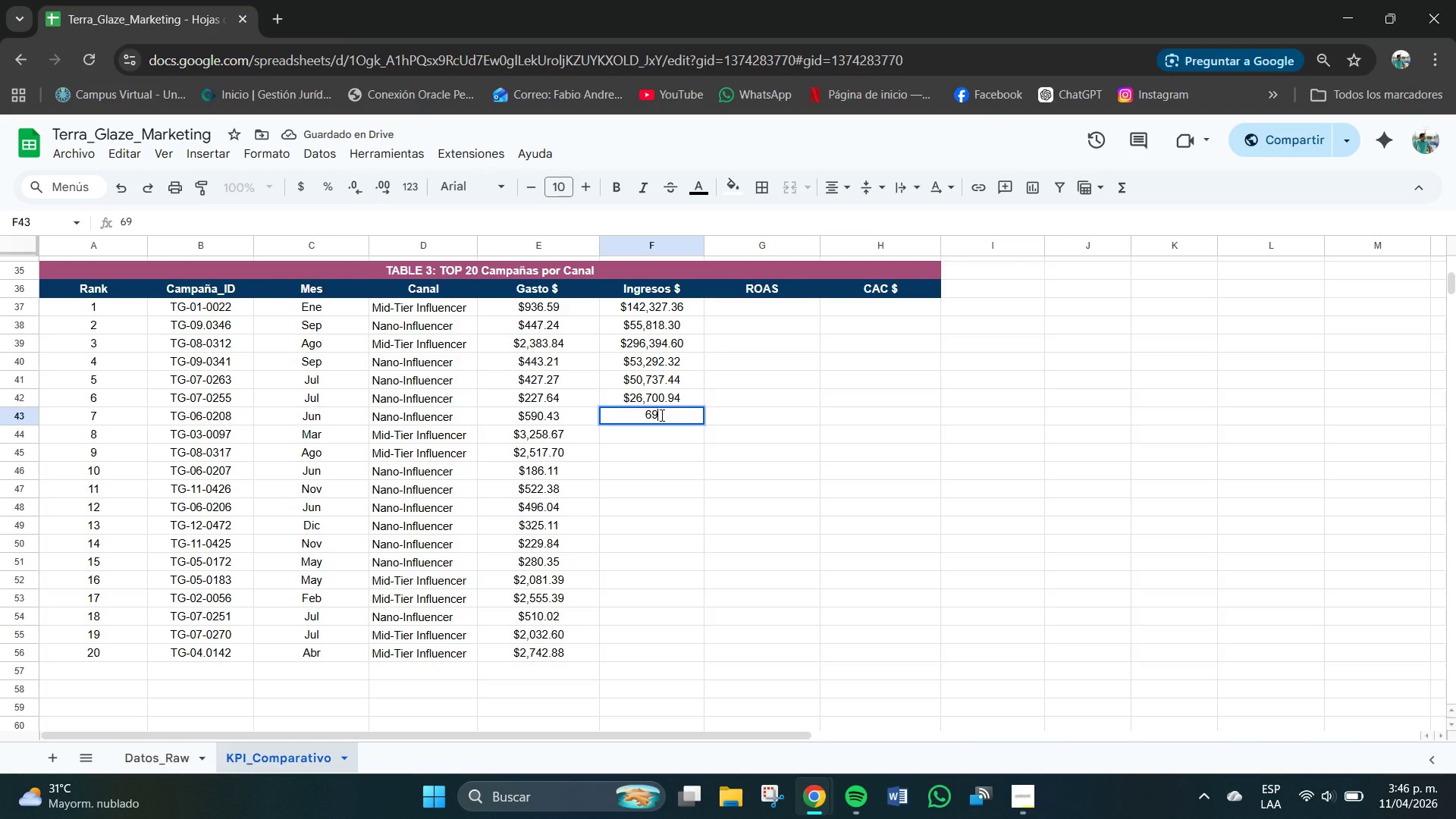 
key(Numpad7)
 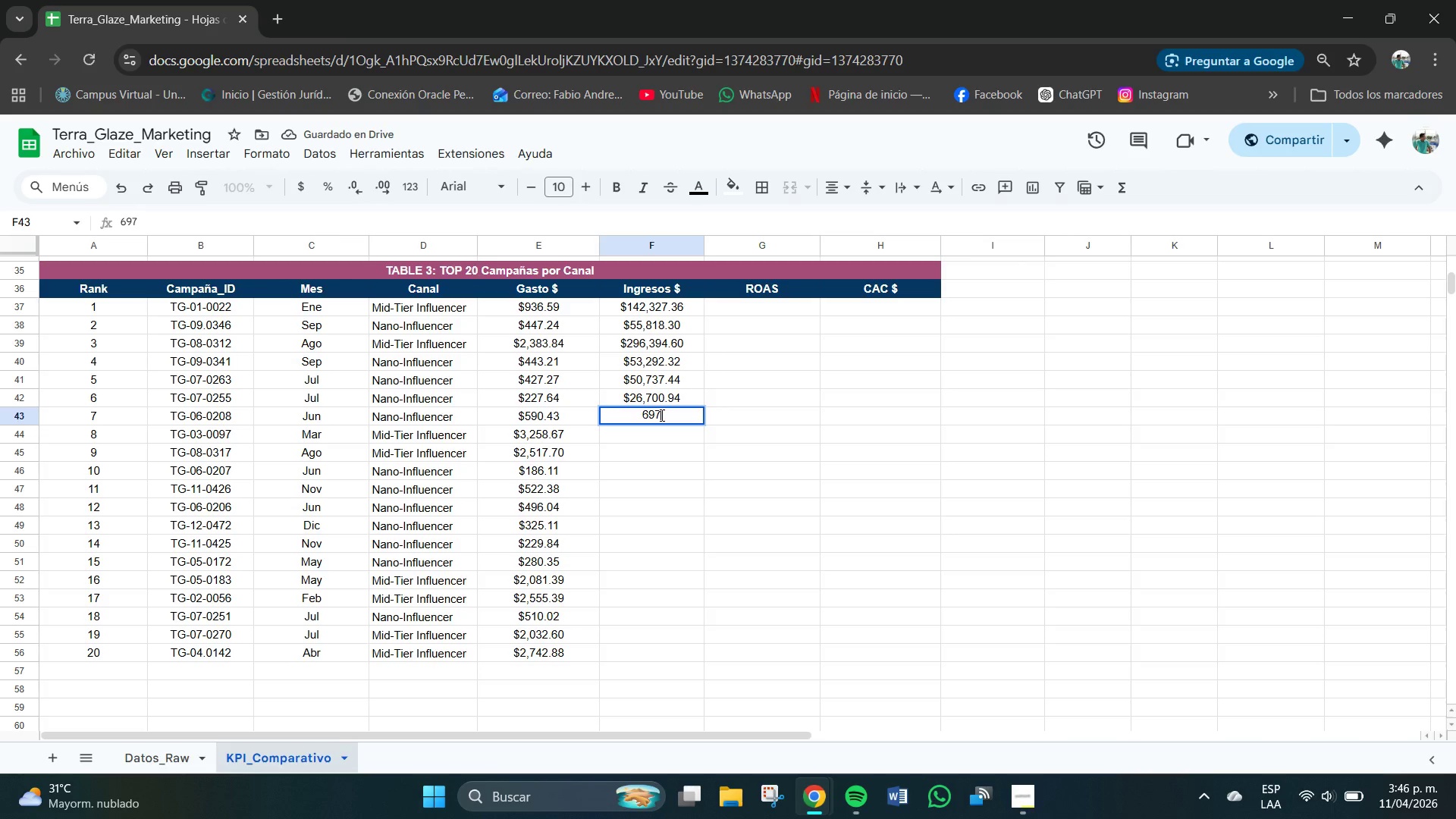 
key(Backspace)
 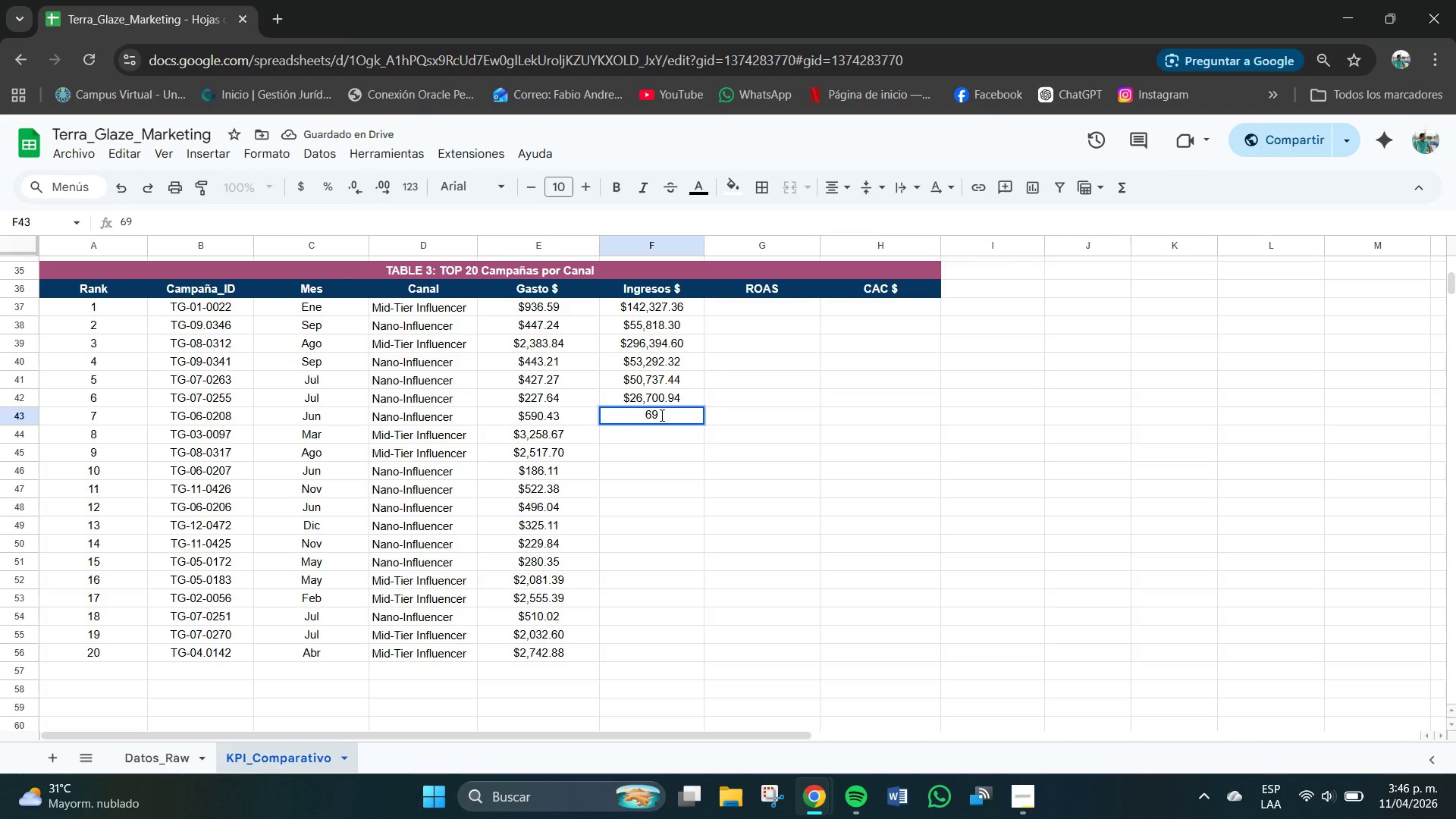 
key(Numpad1)
 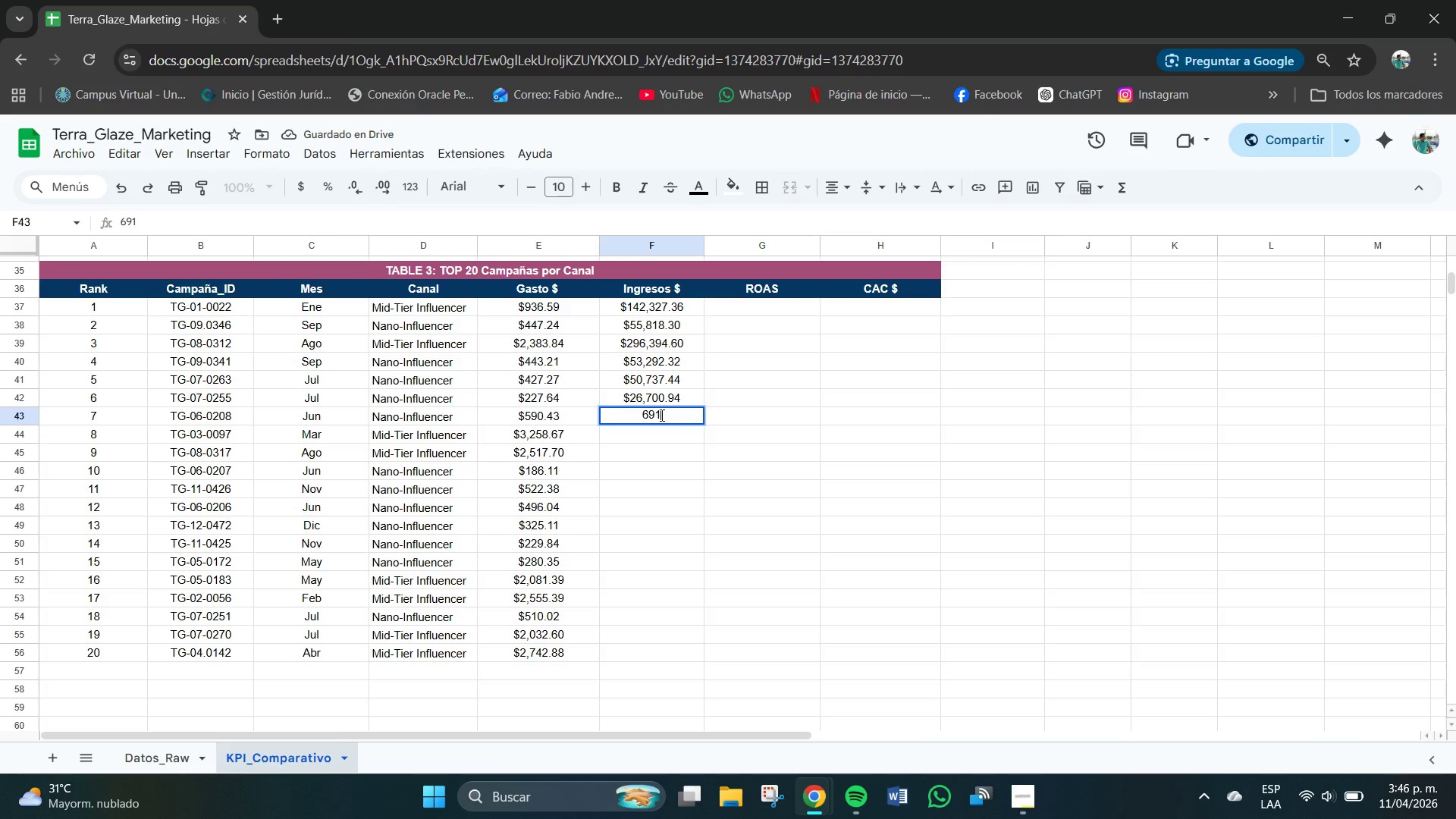 
key(Numpad8)
 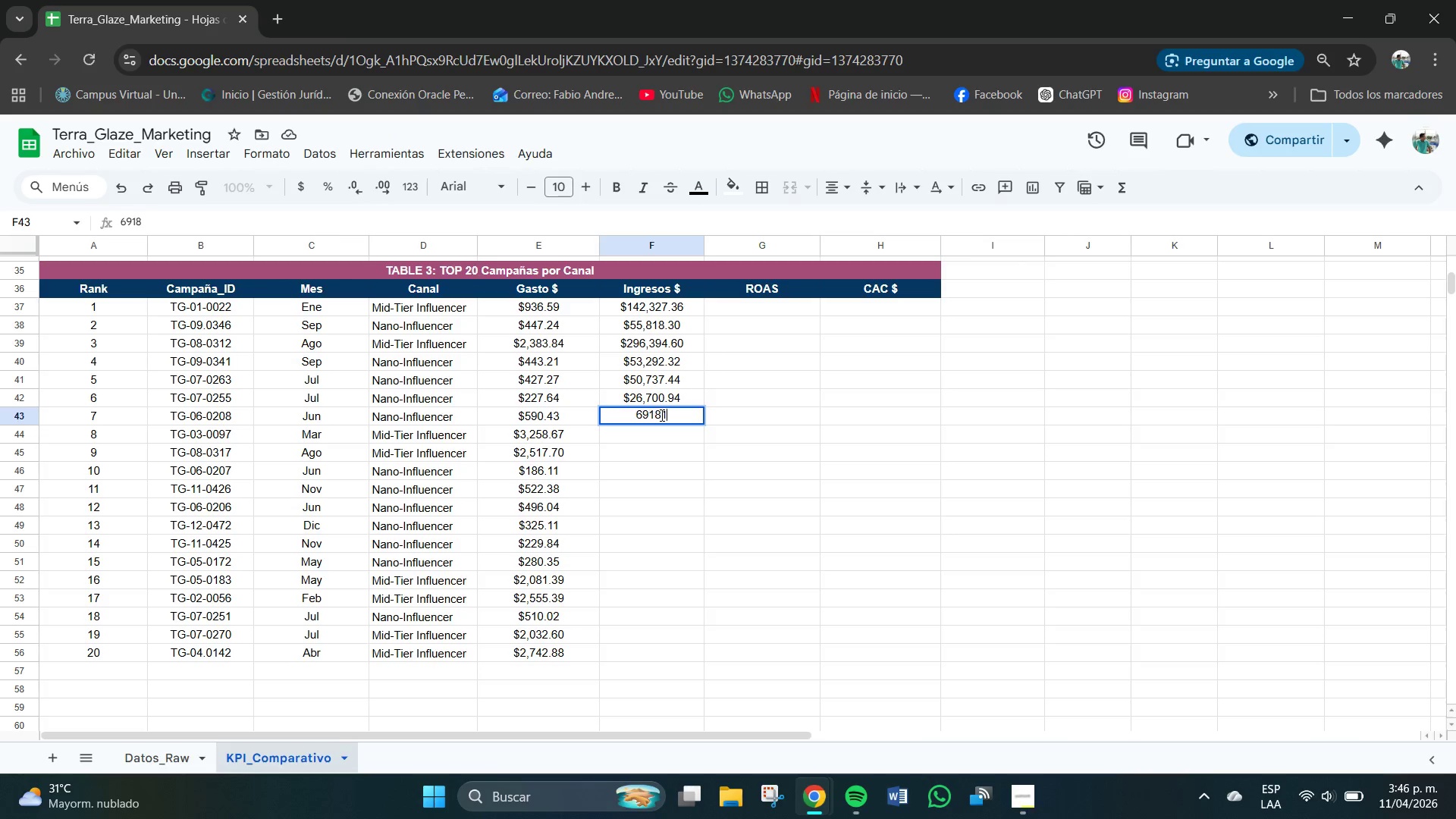 
key(Numpad1)
 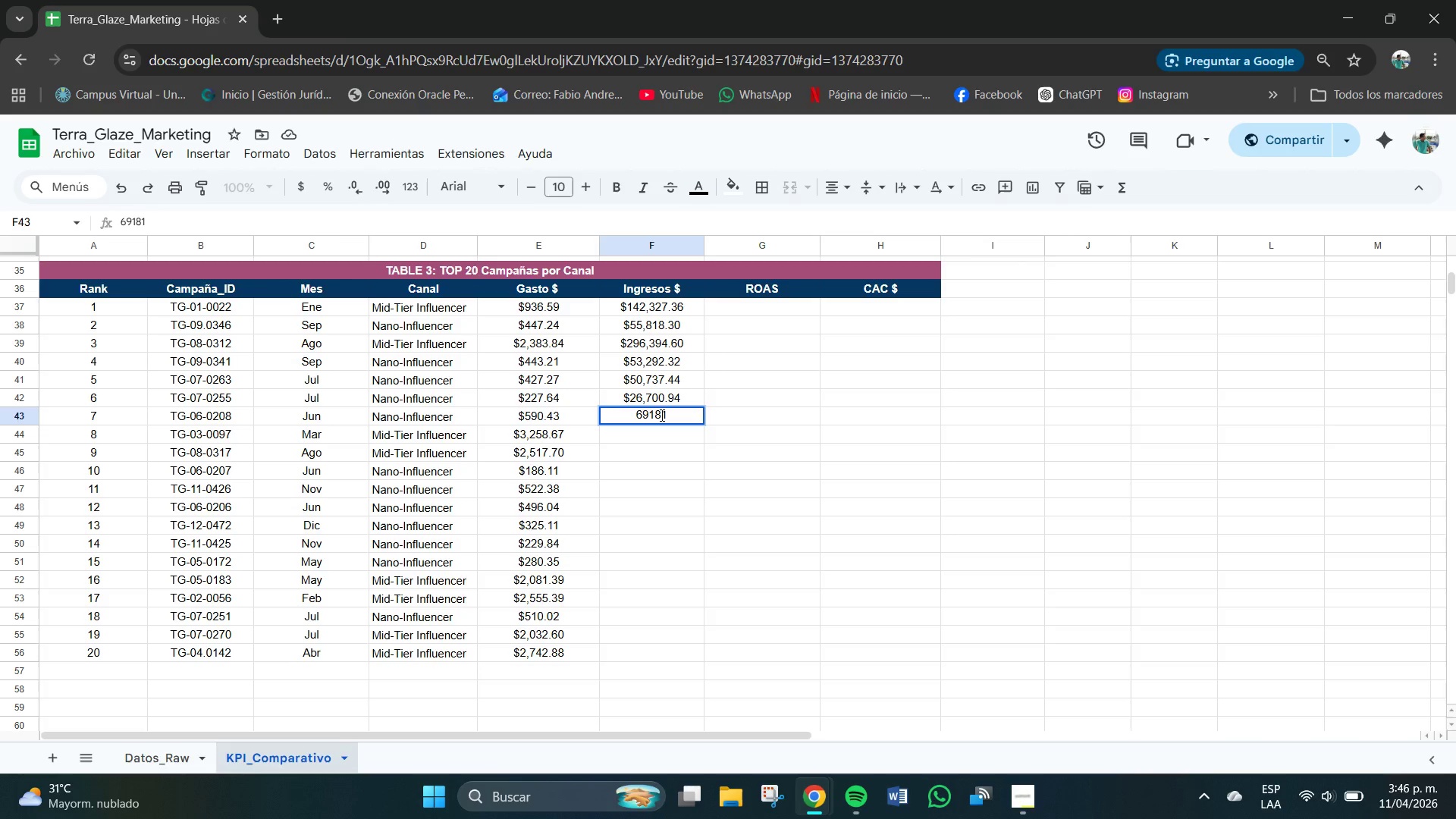 
key(NumpadDecimal)
 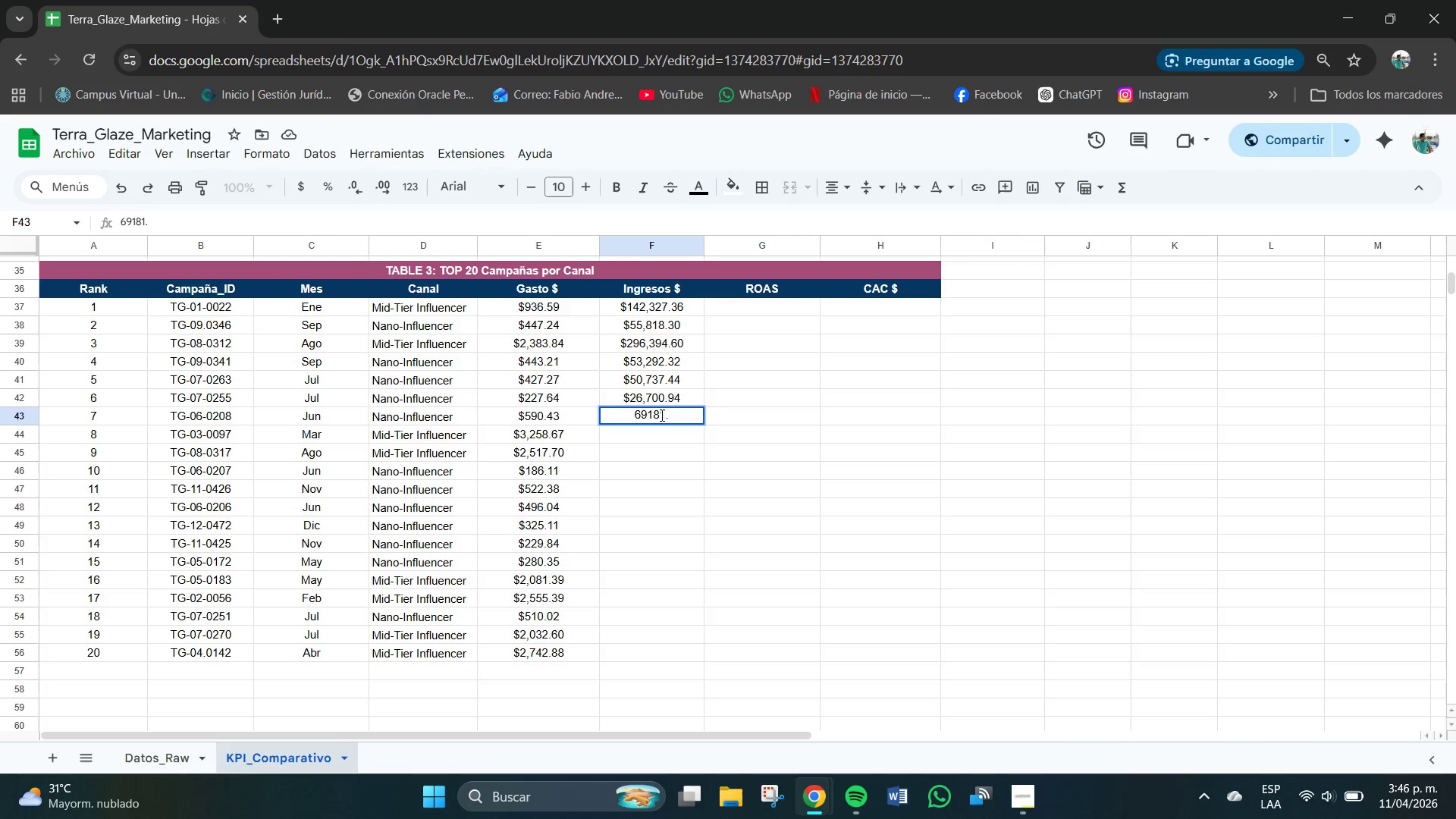 
key(Numpad8)
 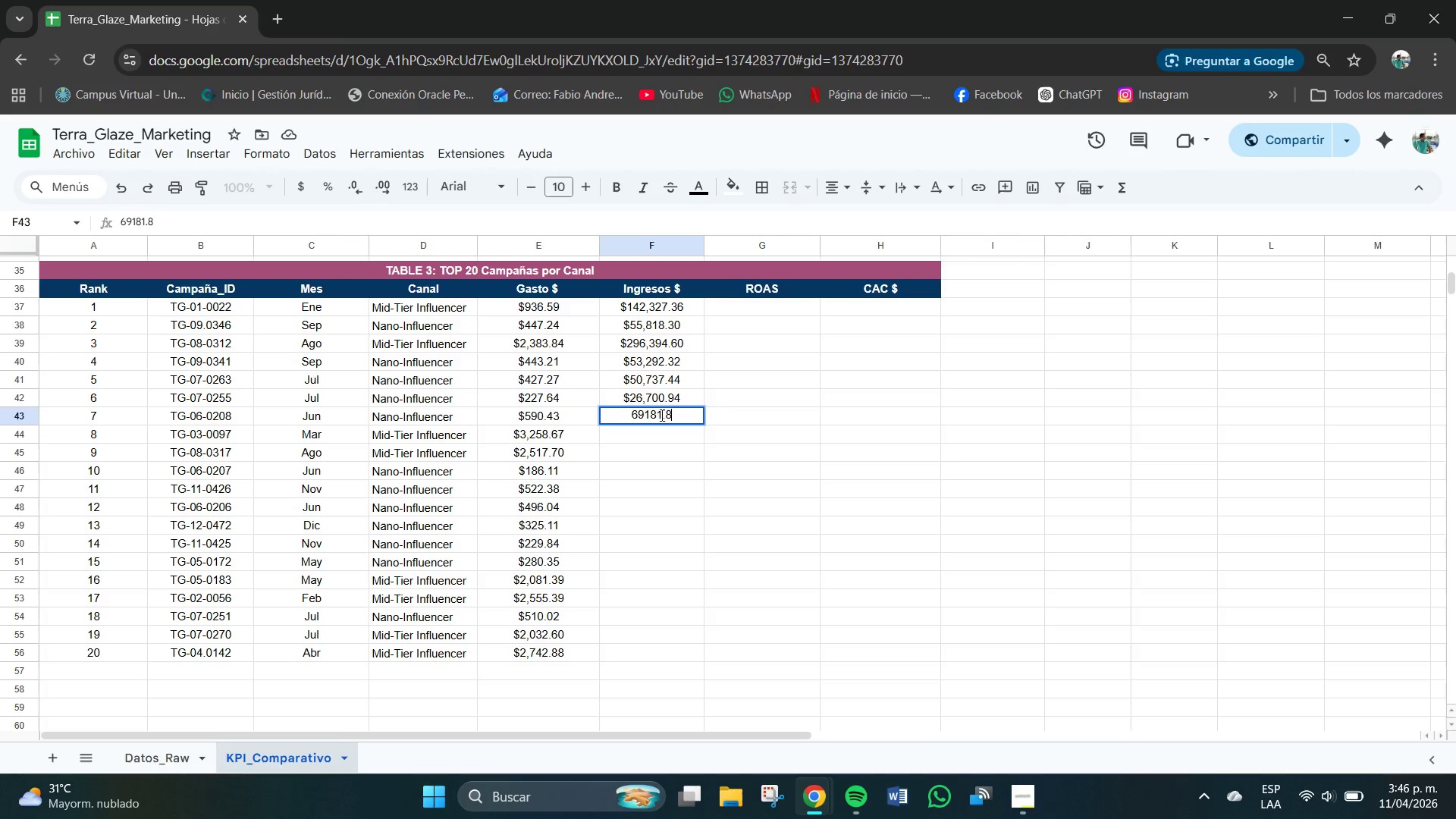 
key(Numpad3)
 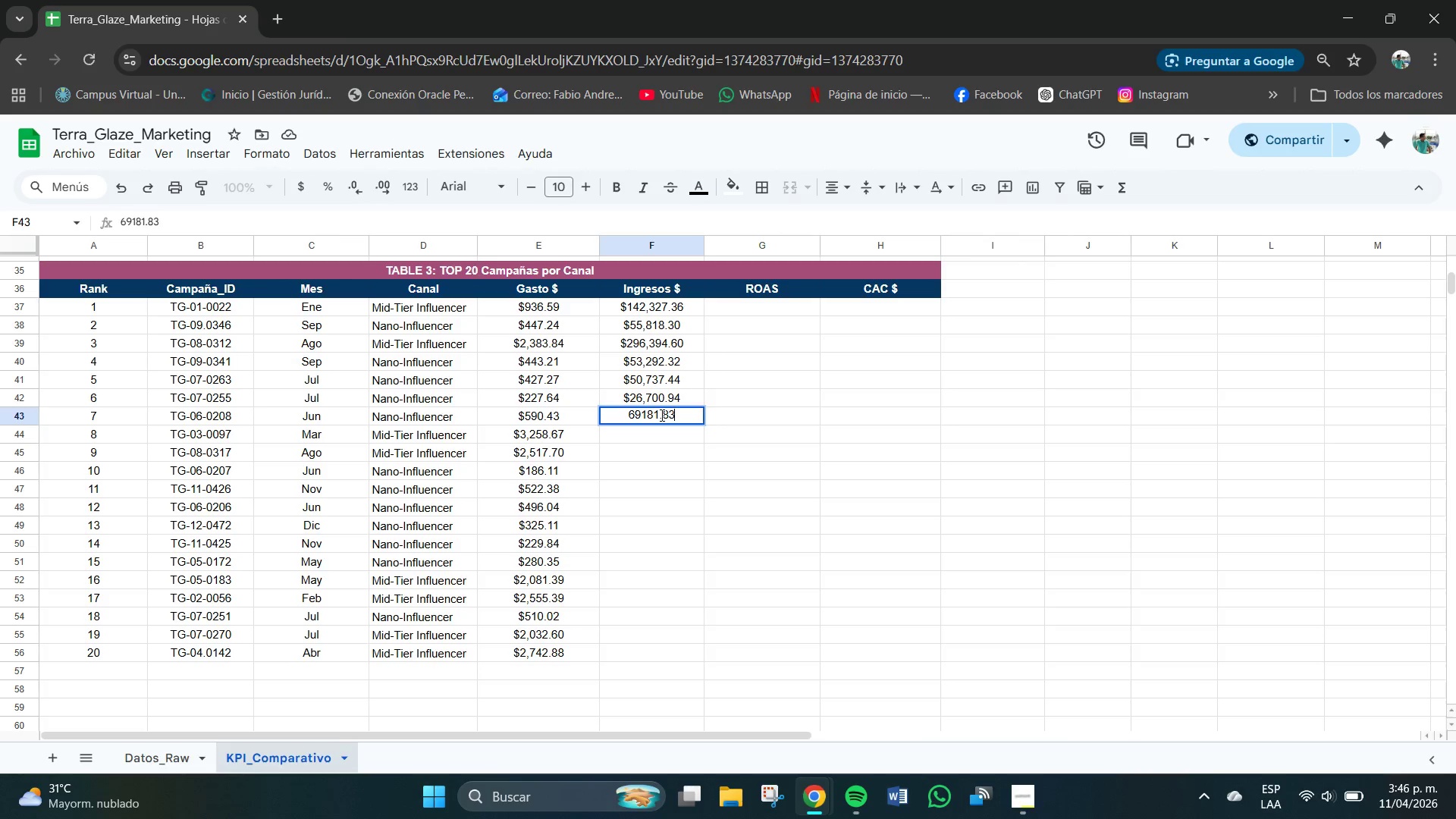 
key(NumpadEnter)
 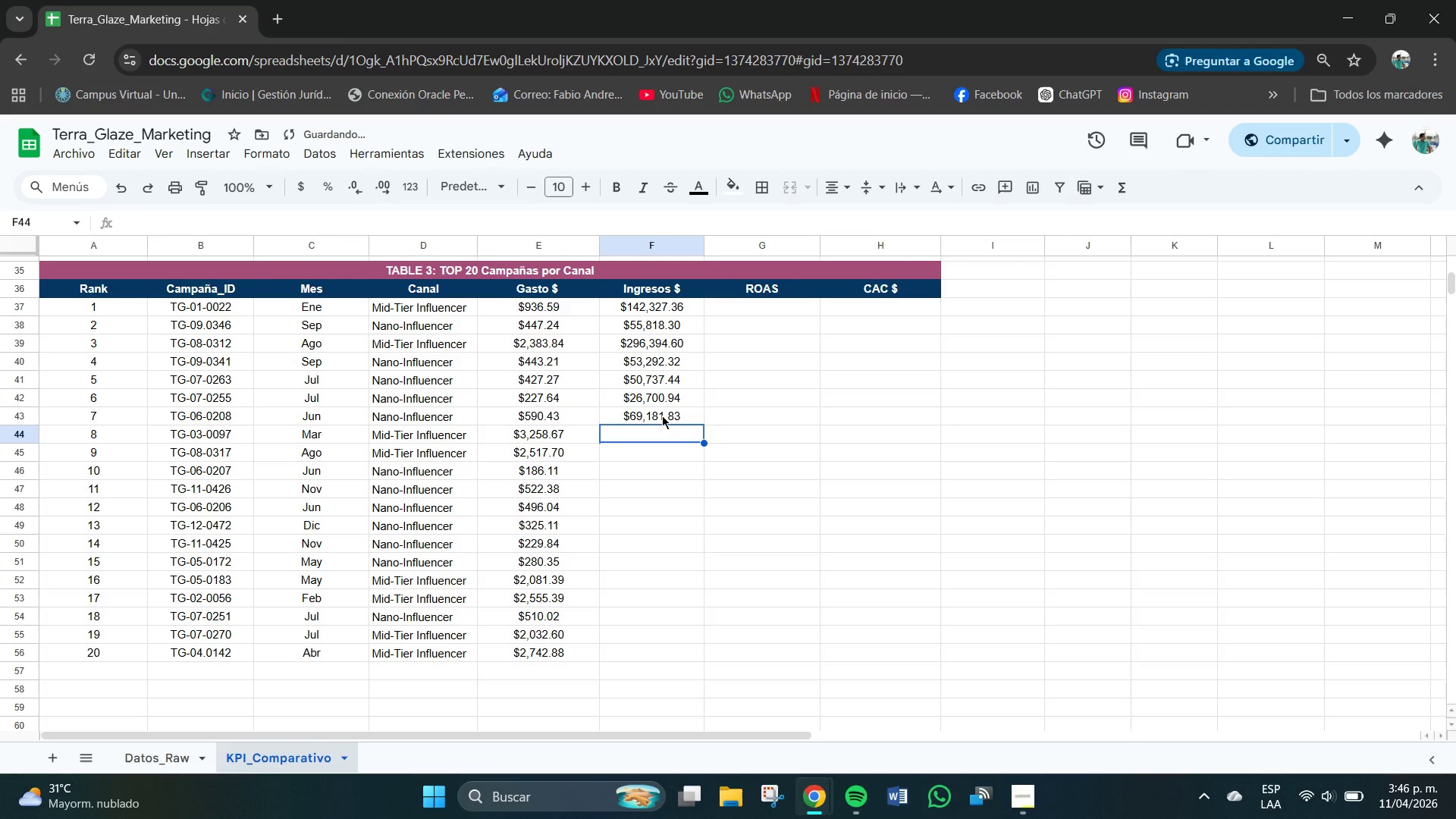 
key(Numpad3)
 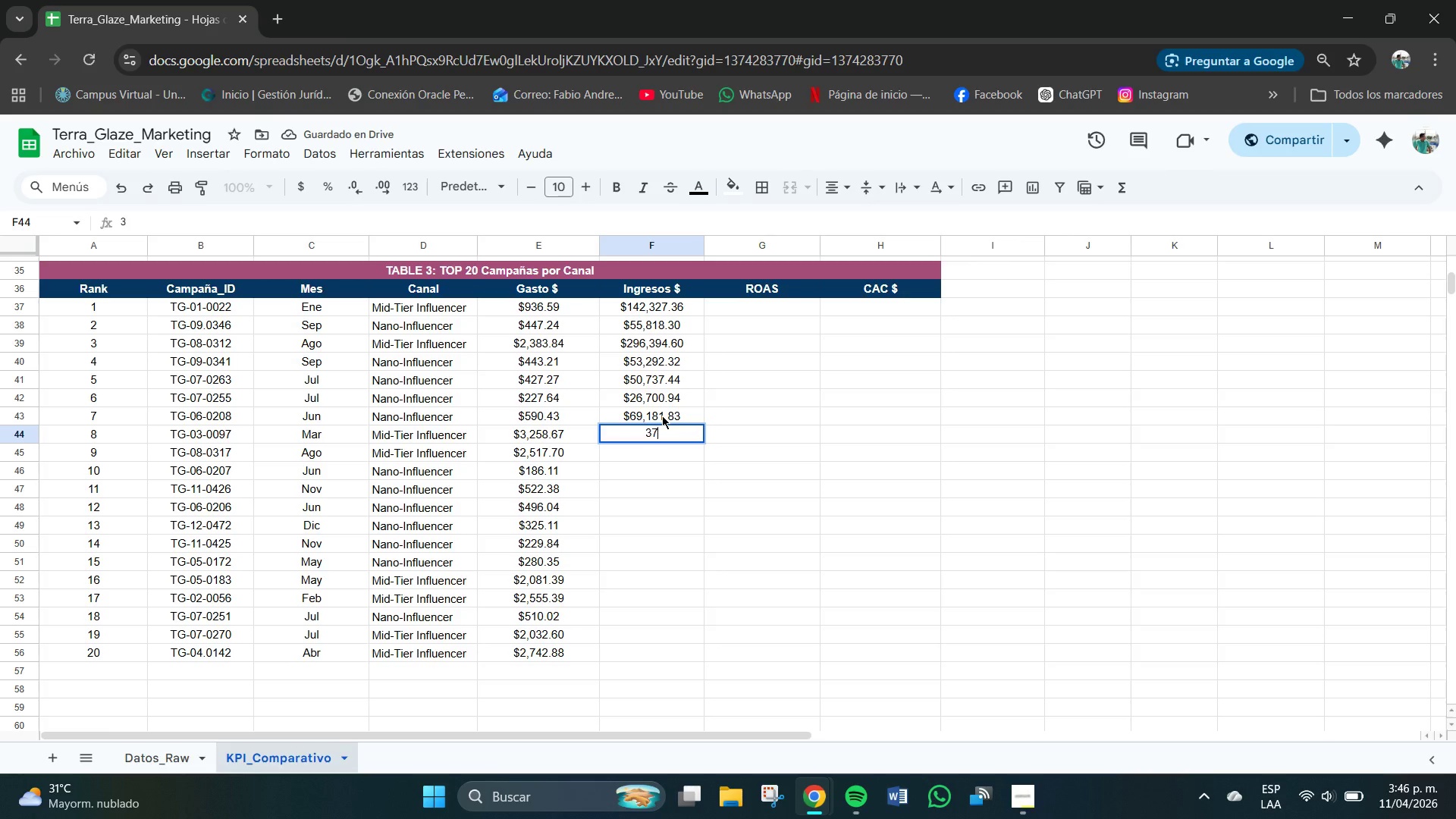 
key(Numpad7)
 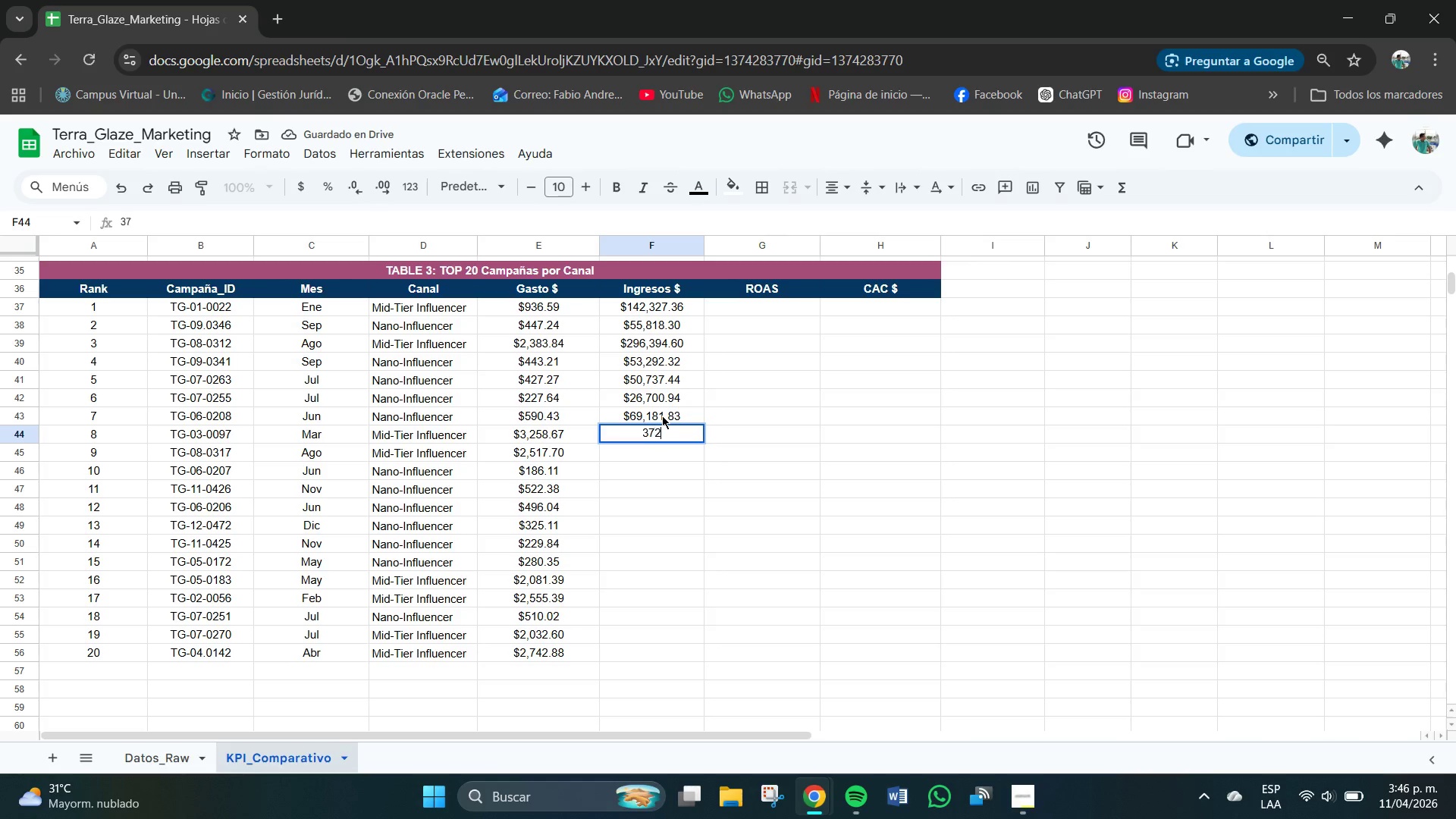 
key(Numpad2)
 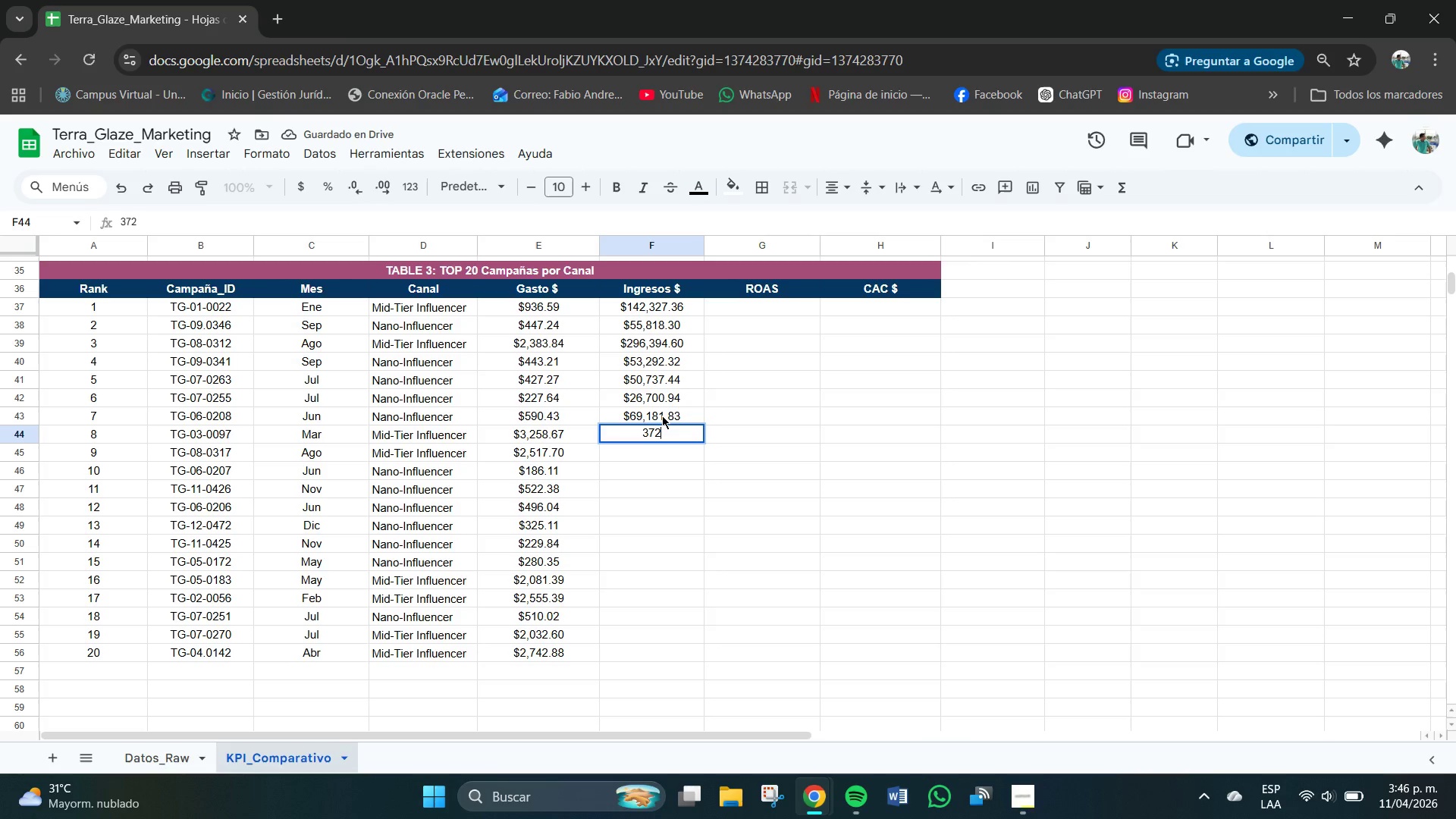 
key(Numpad6)
 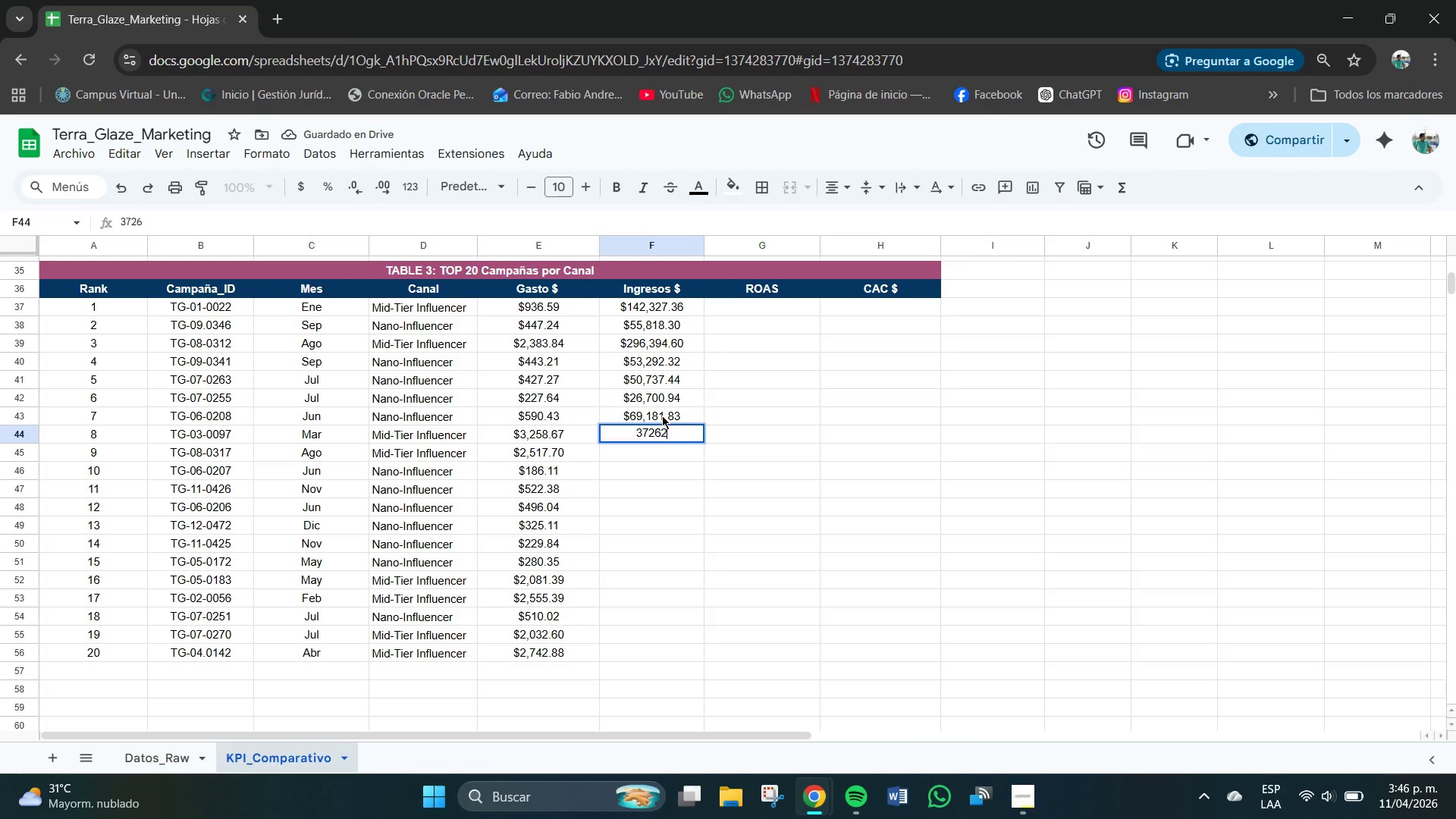 
key(Numpad2)
 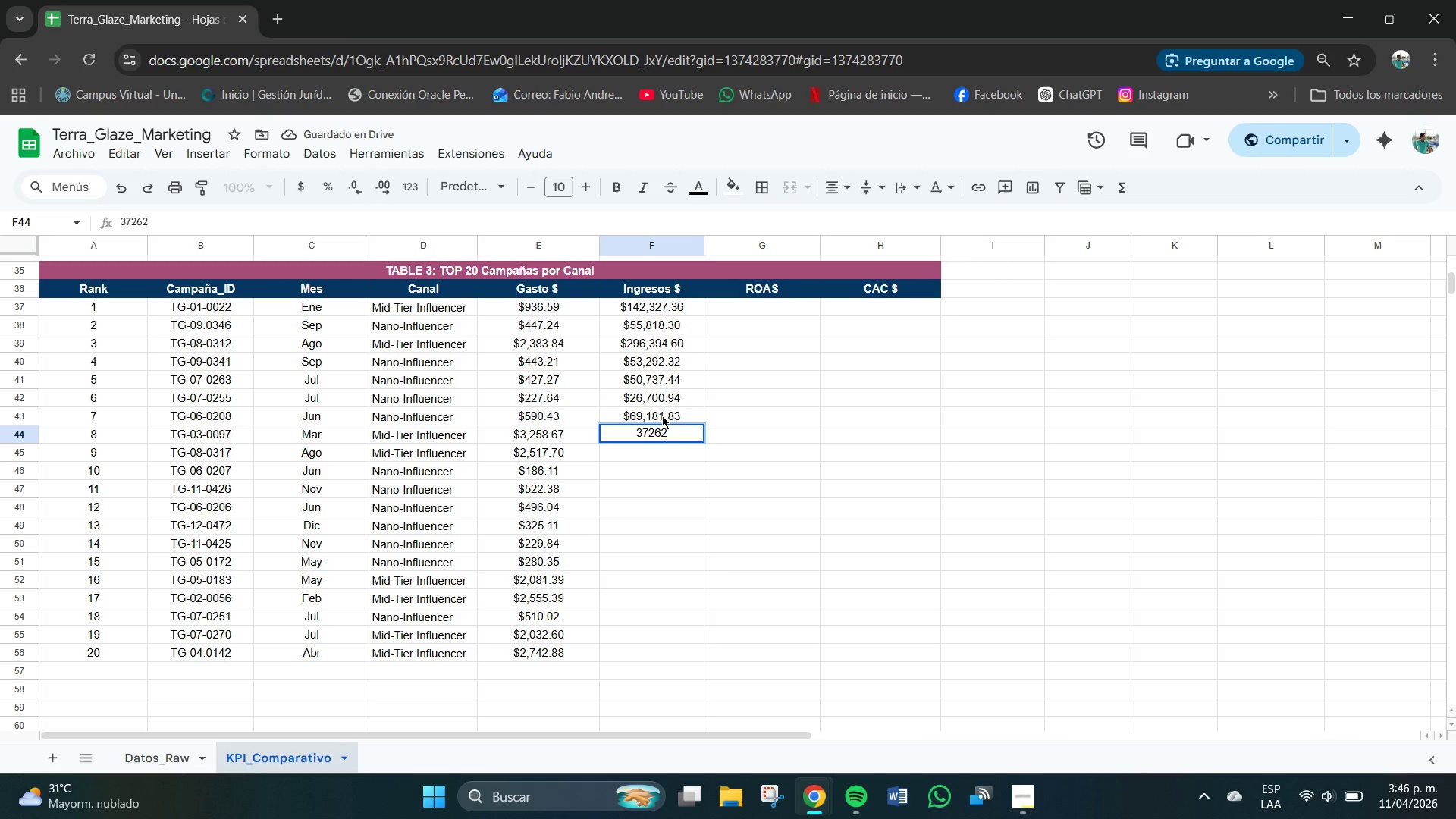 
key(Numpad0)
 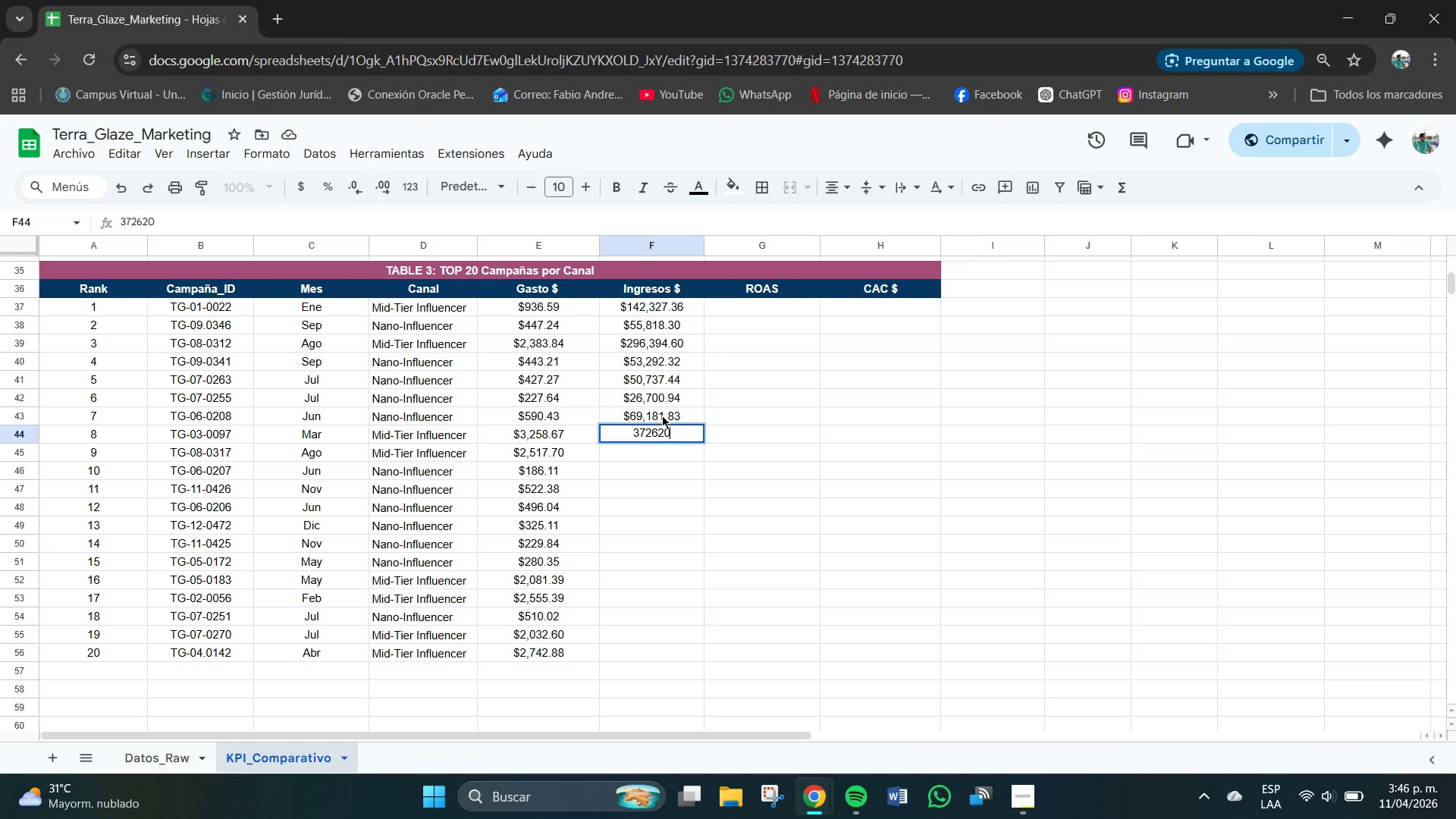 
key(NumpadDecimal)
 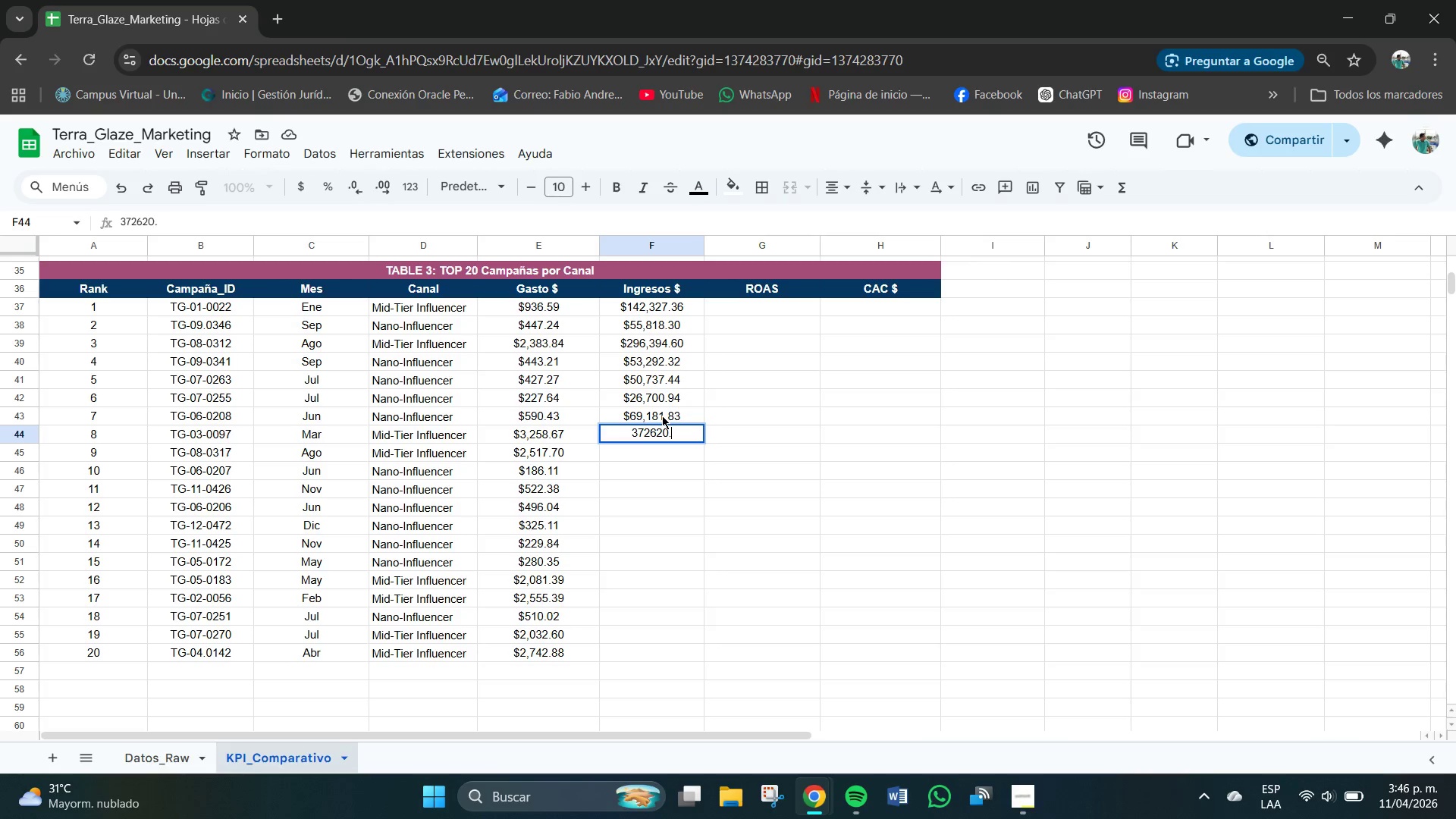 
key(Numpad3)
 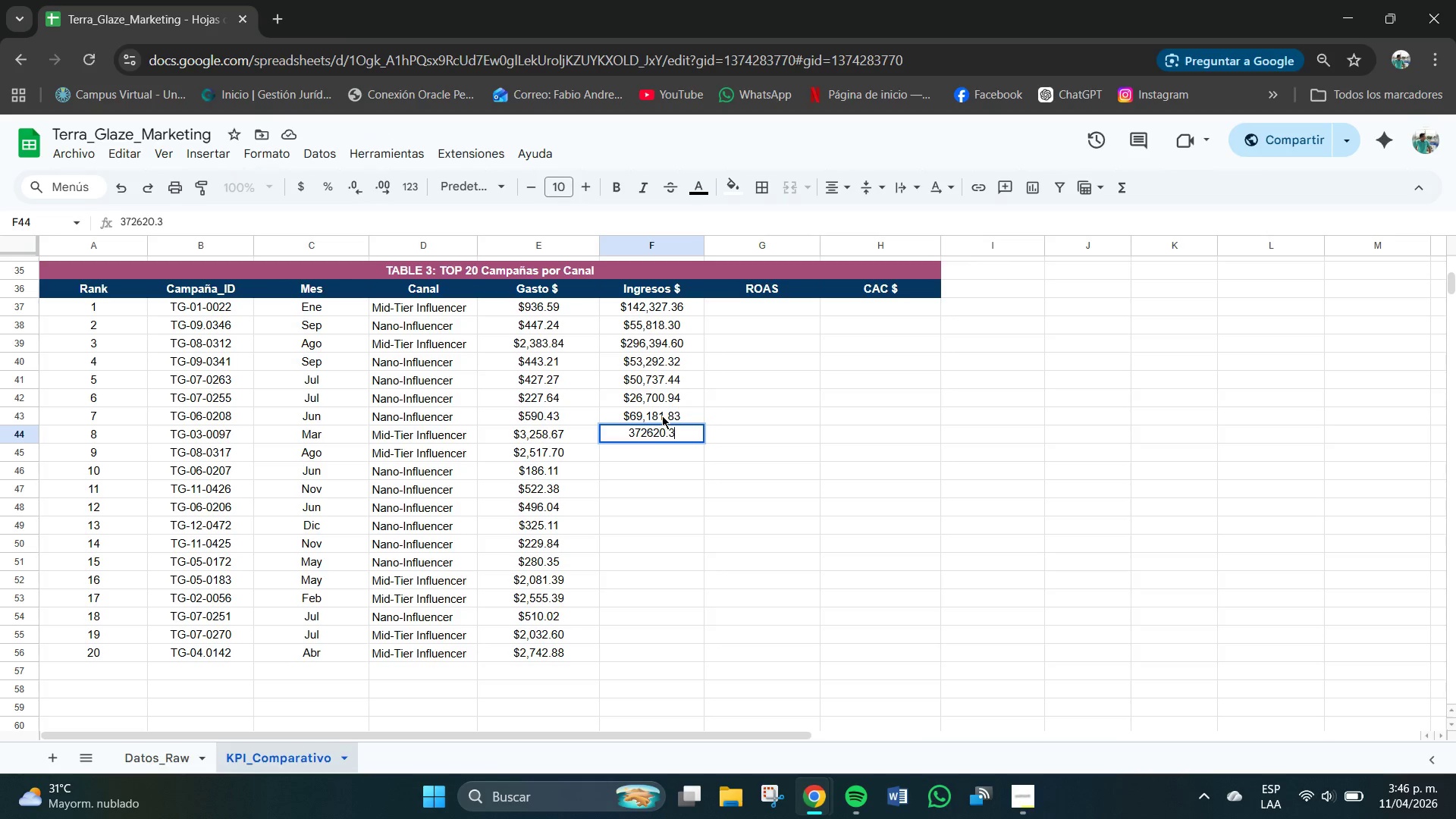 
key(Numpad0)
 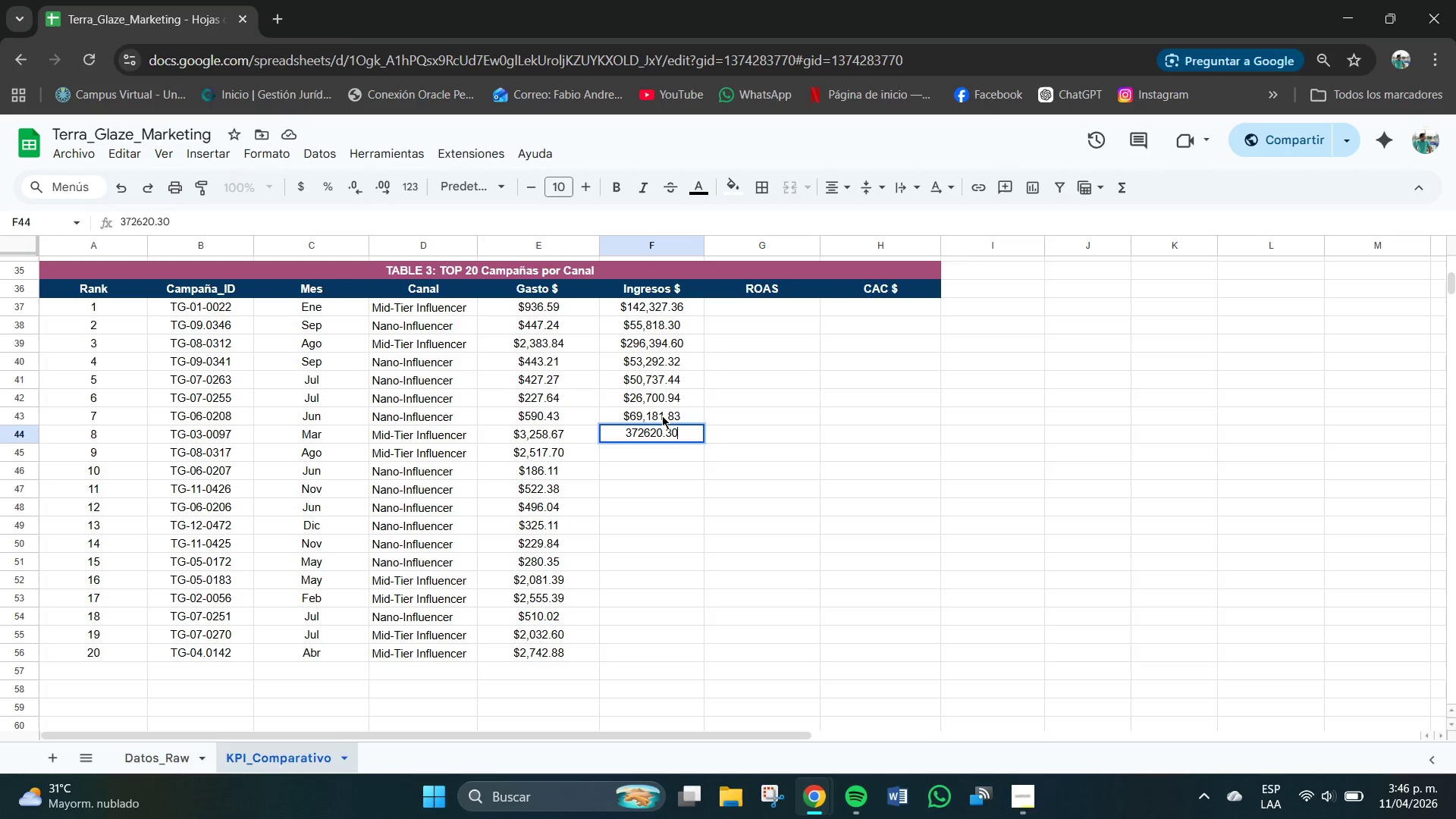 
key(NumpadEnter)
 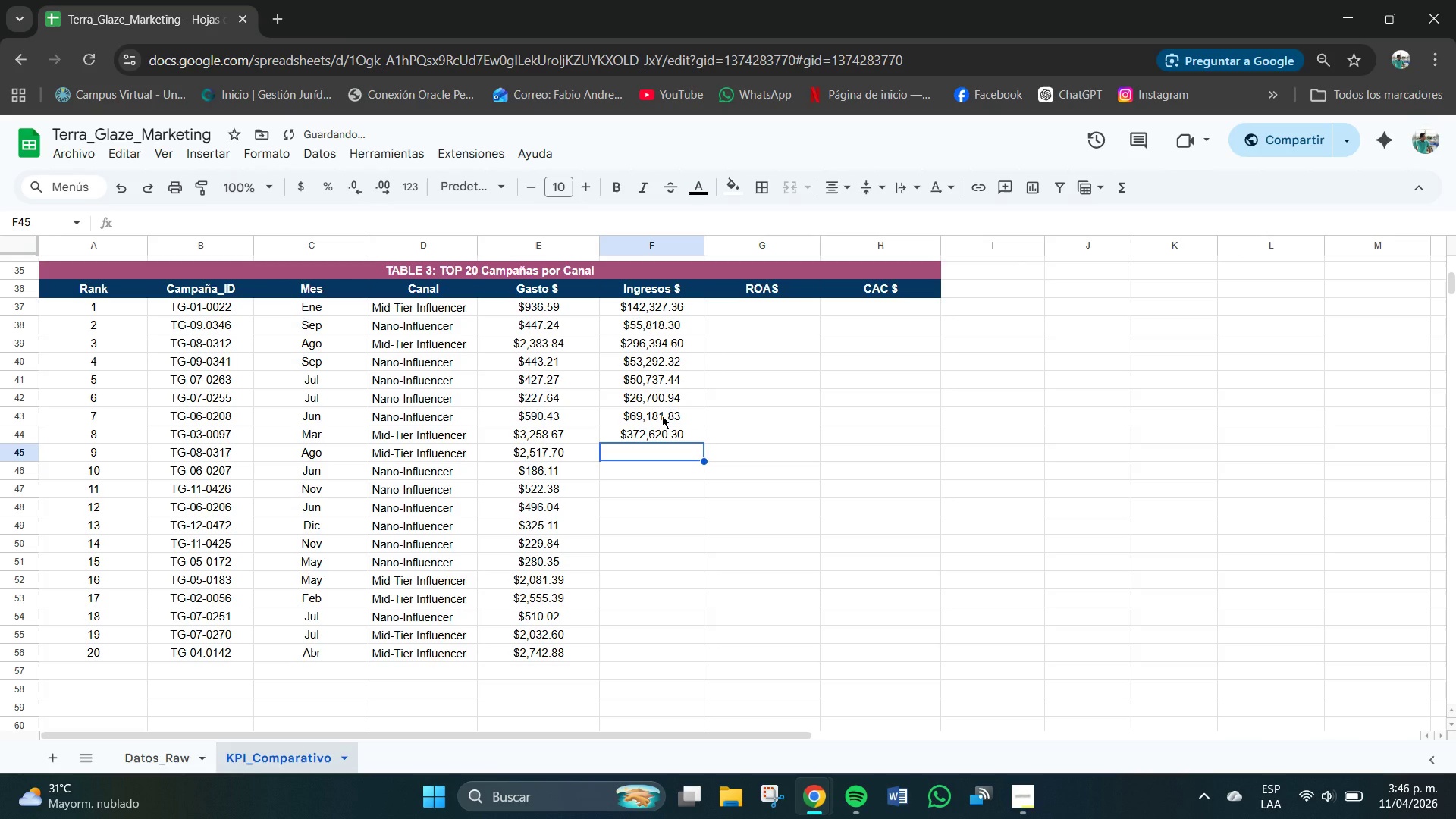 
key(Numpad2)
 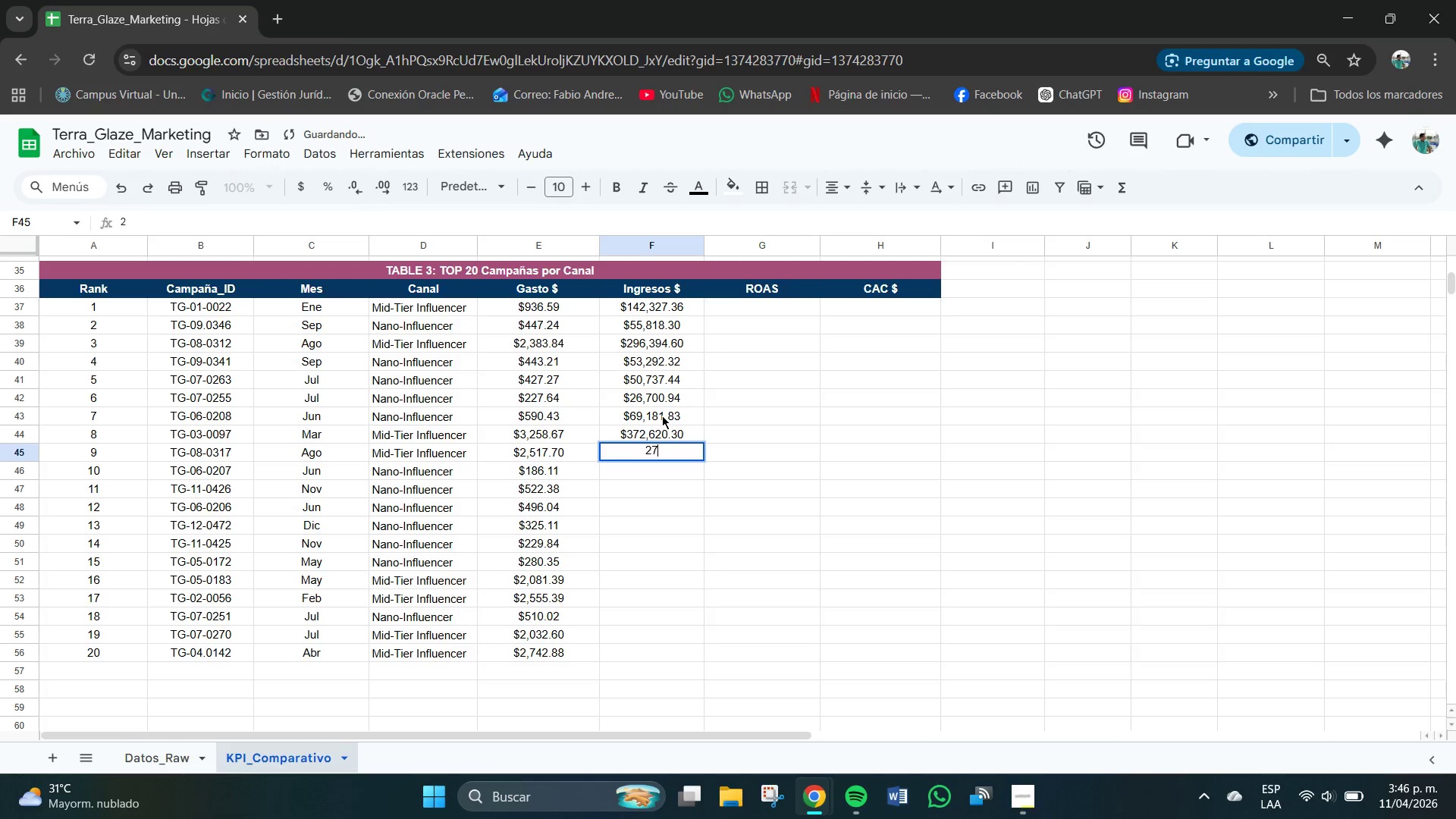 
key(Numpad7)
 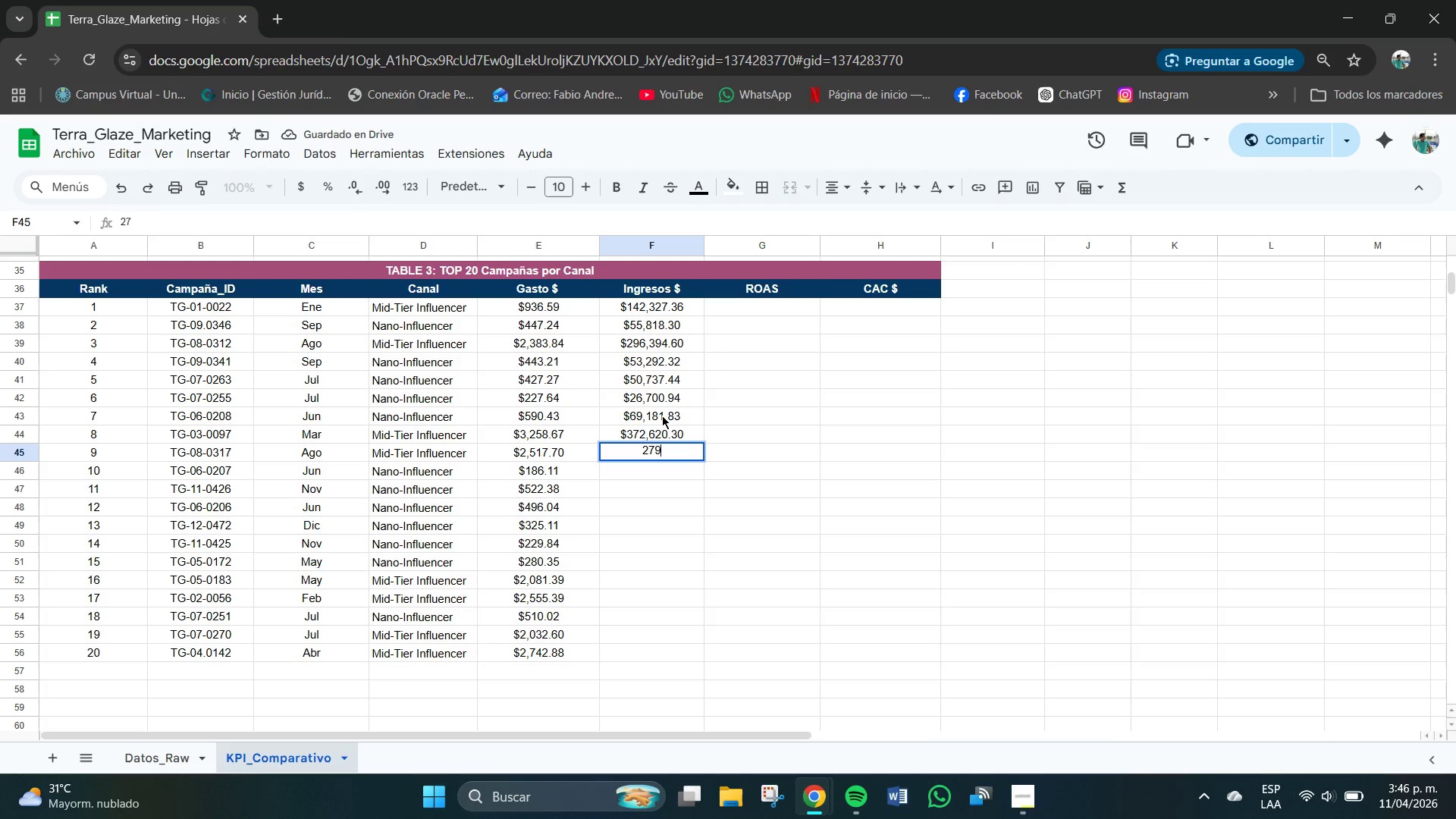 
key(Numpad9)
 